 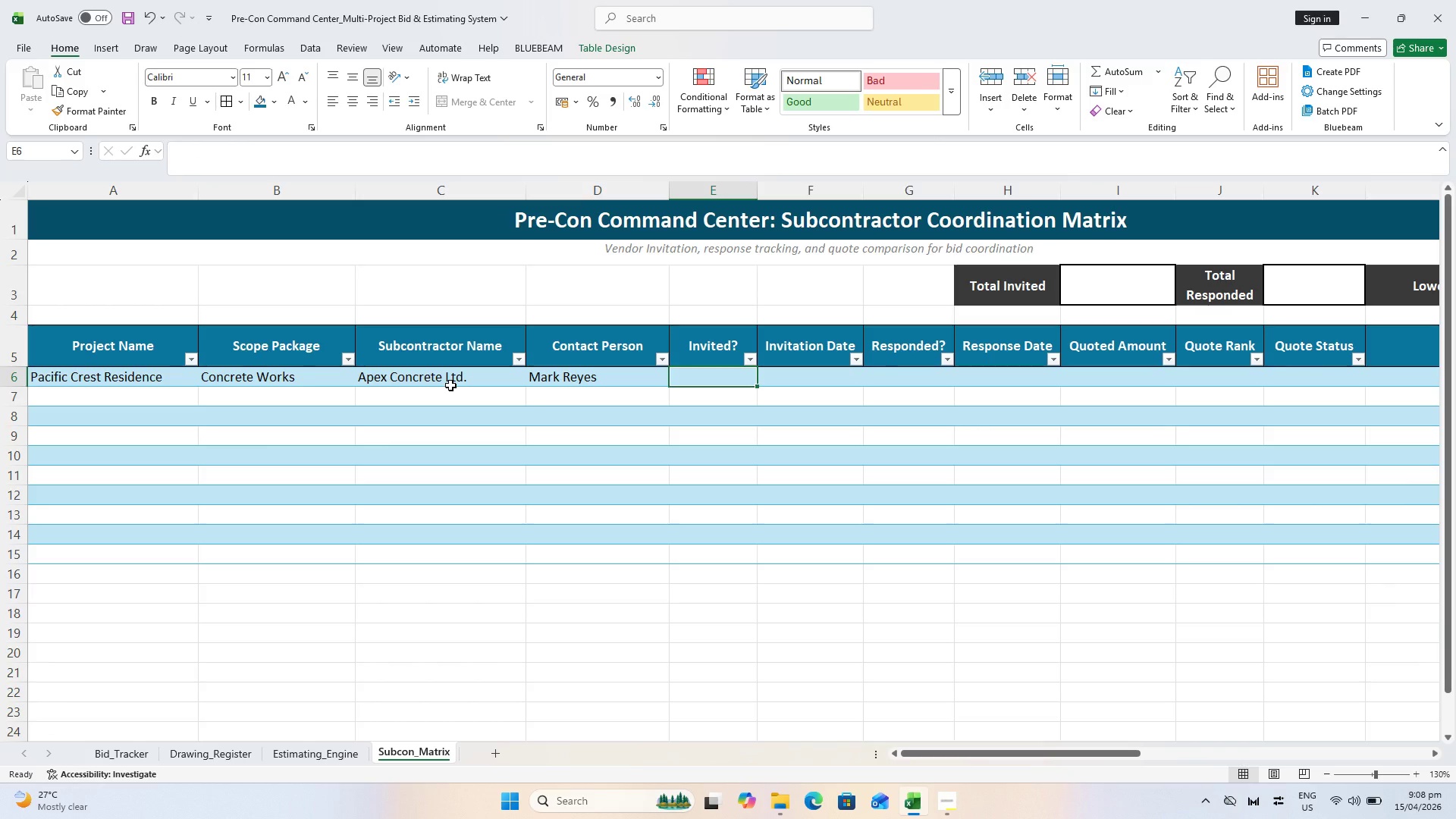 
type(Yes)
 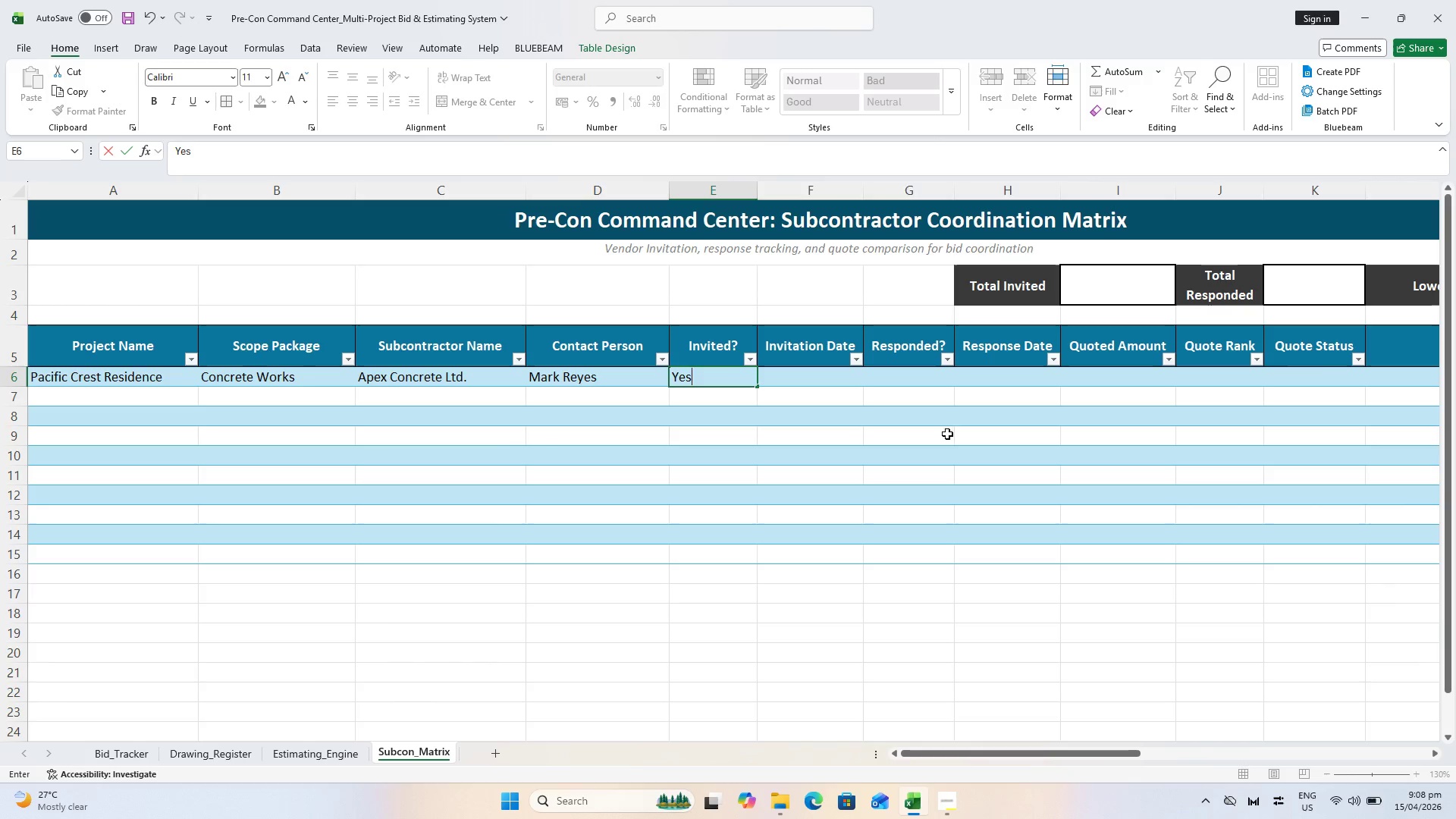 
wait(7.94)
 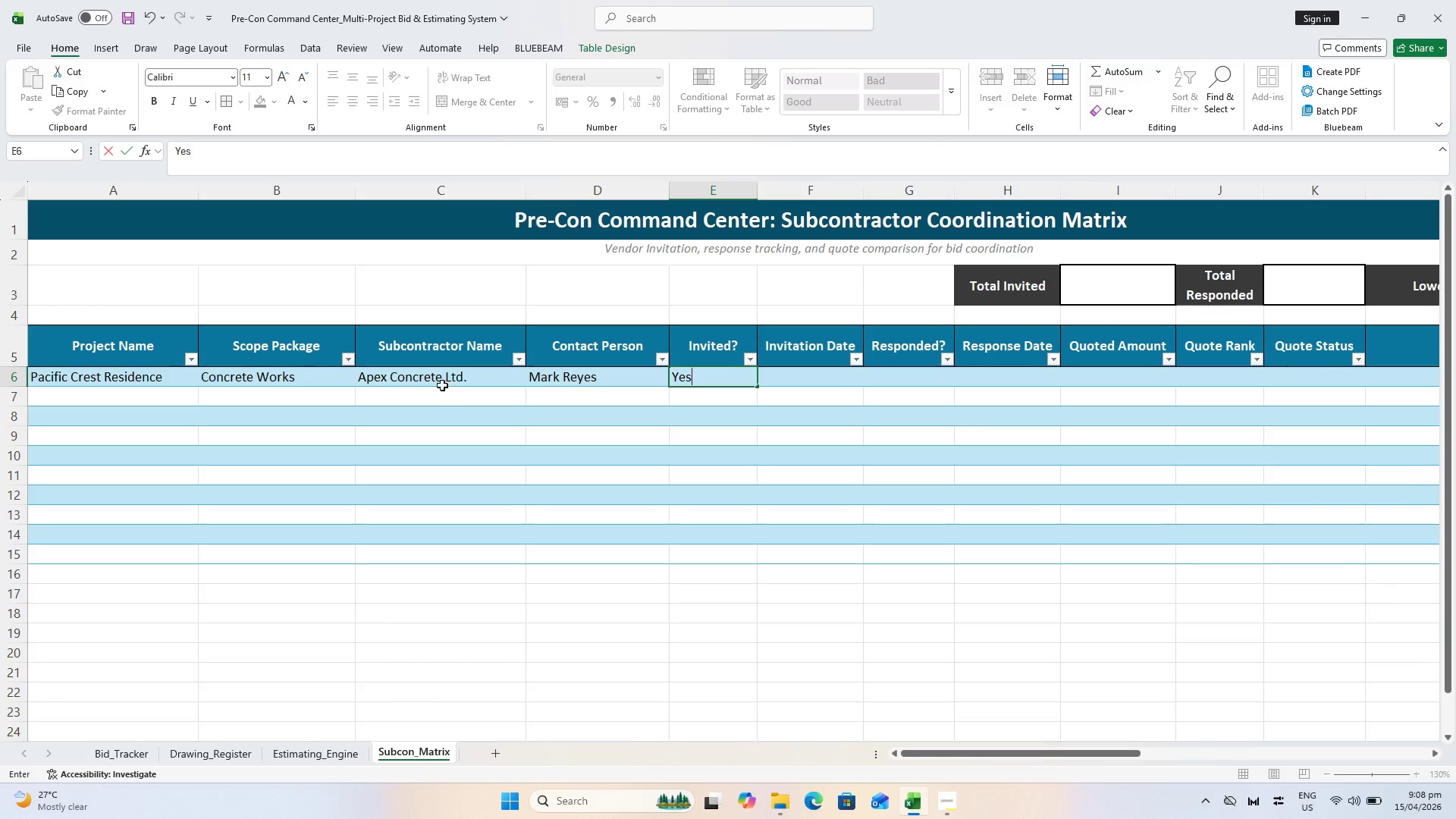 
key(ArrowRight)
 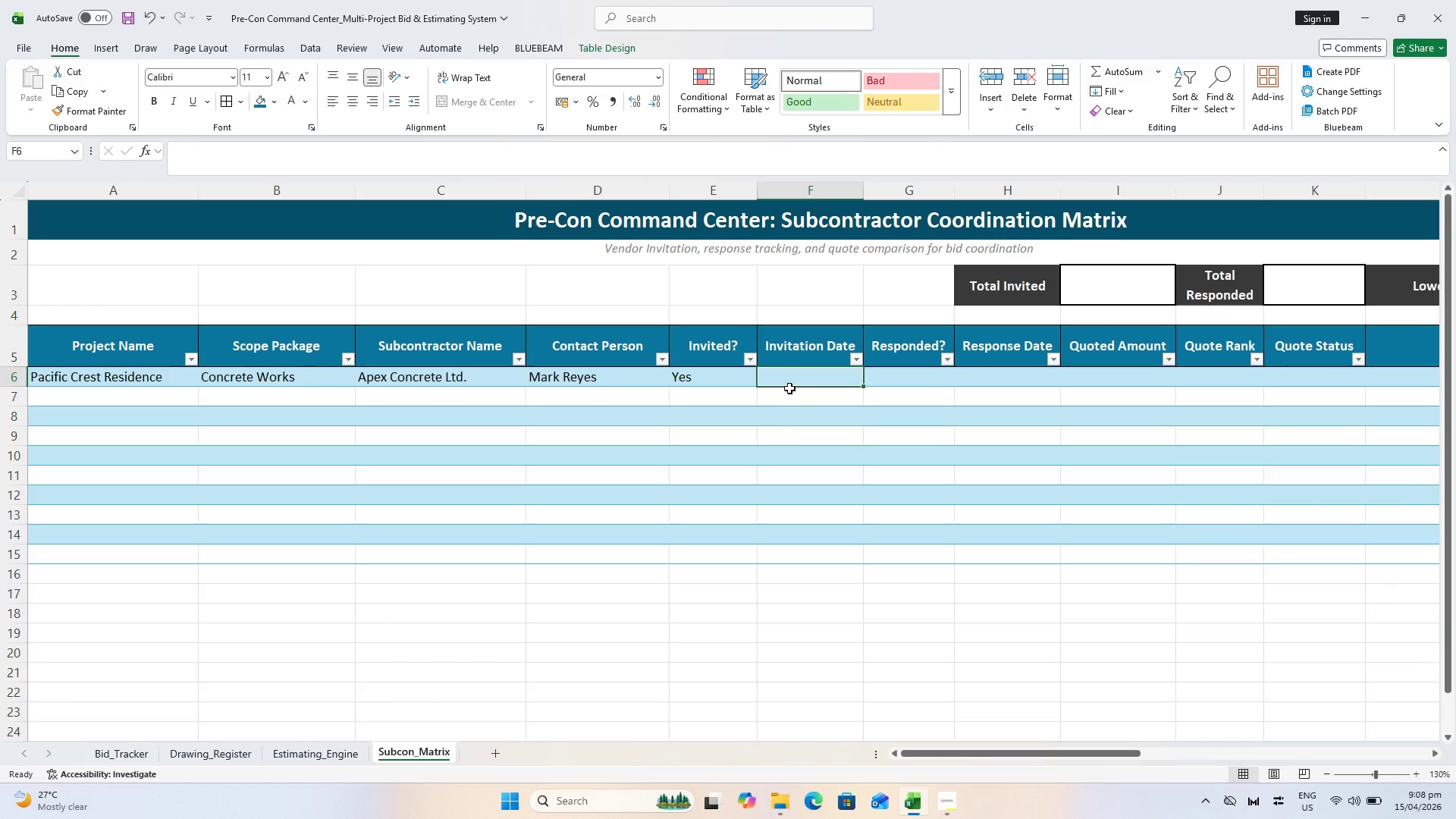 
wait(8.98)
 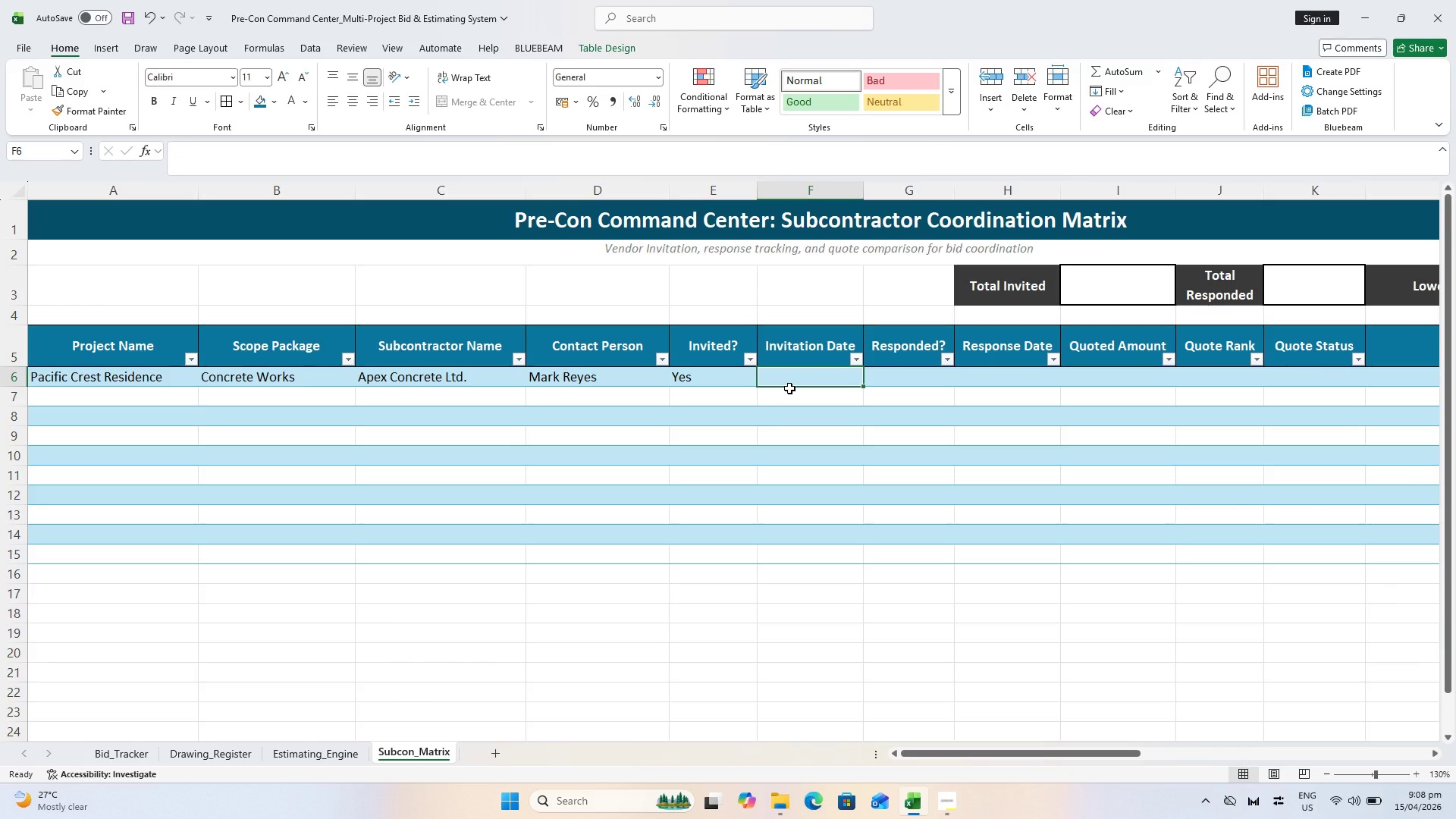 
type(10/4/26)
 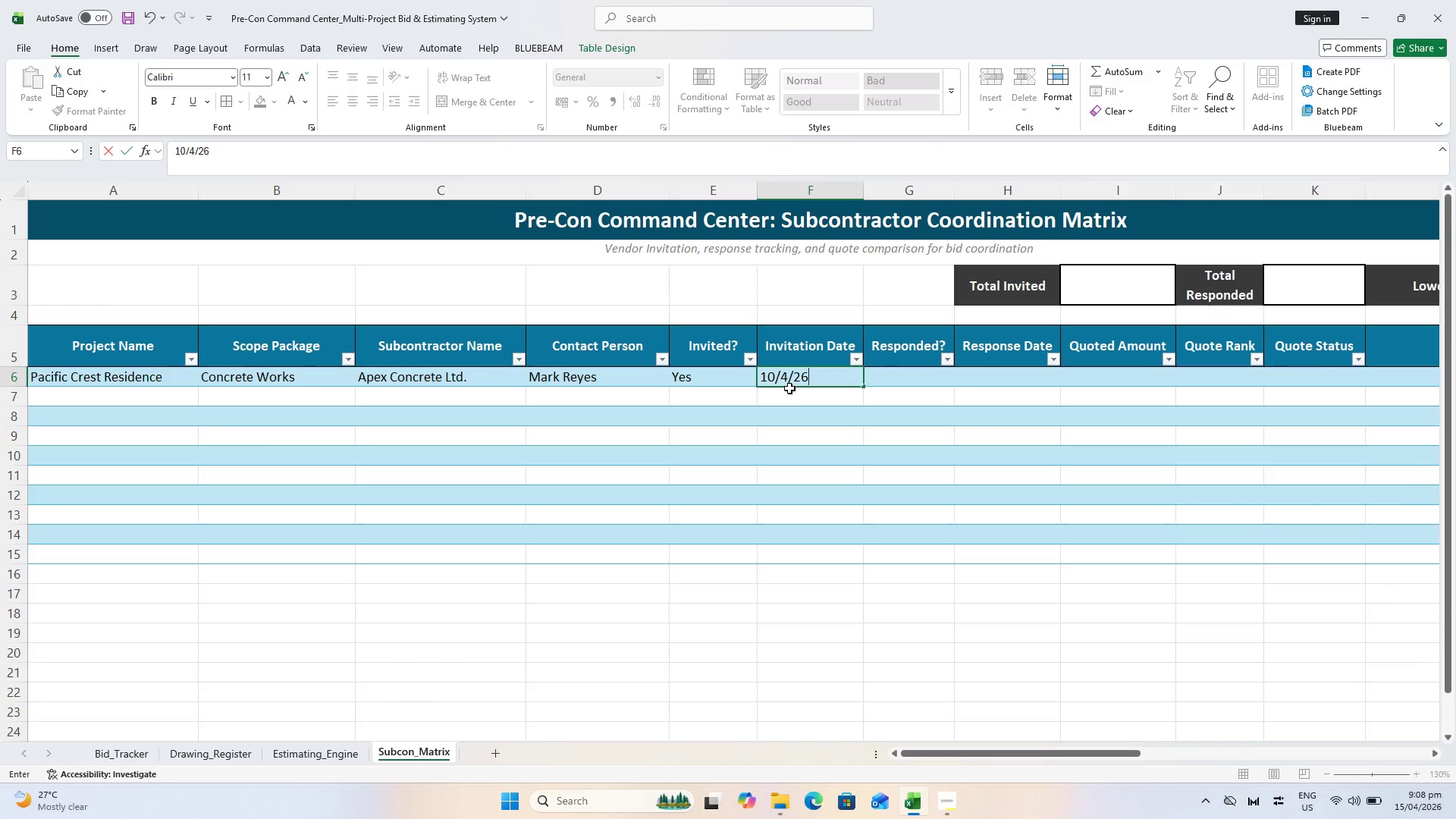 
key(ArrowRight)
 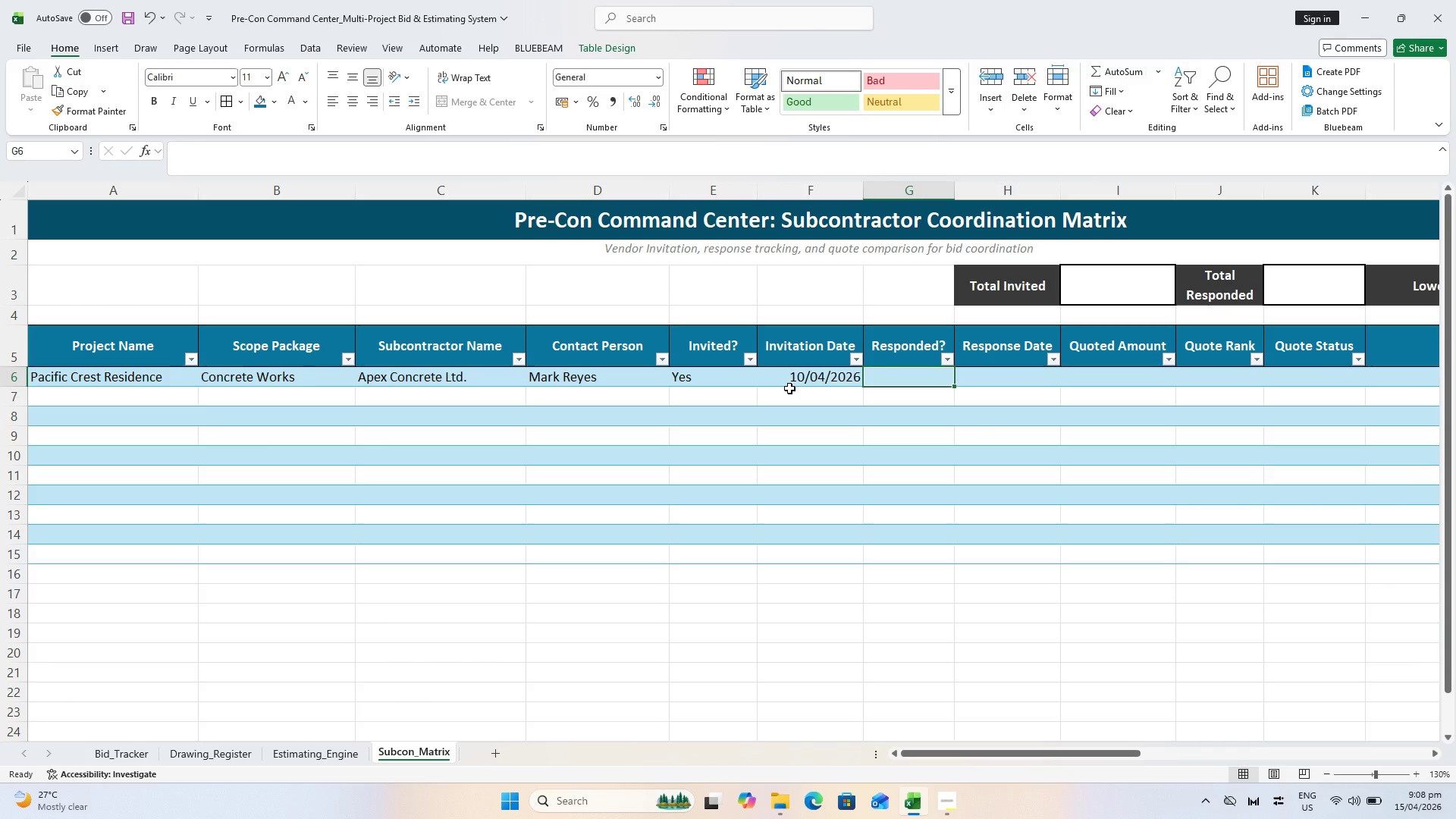 
type(Yes)
 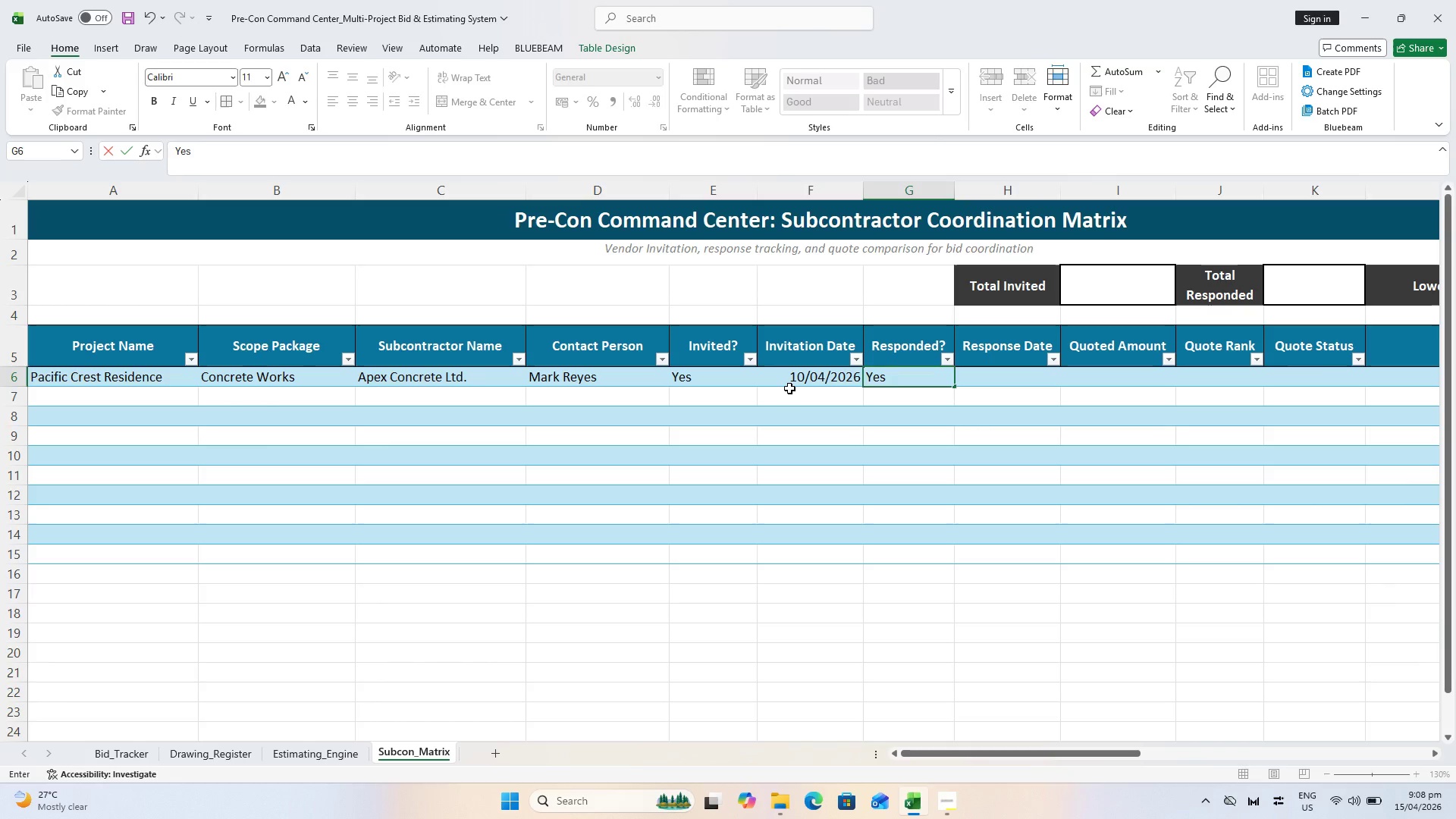 
key(ArrowDown)
 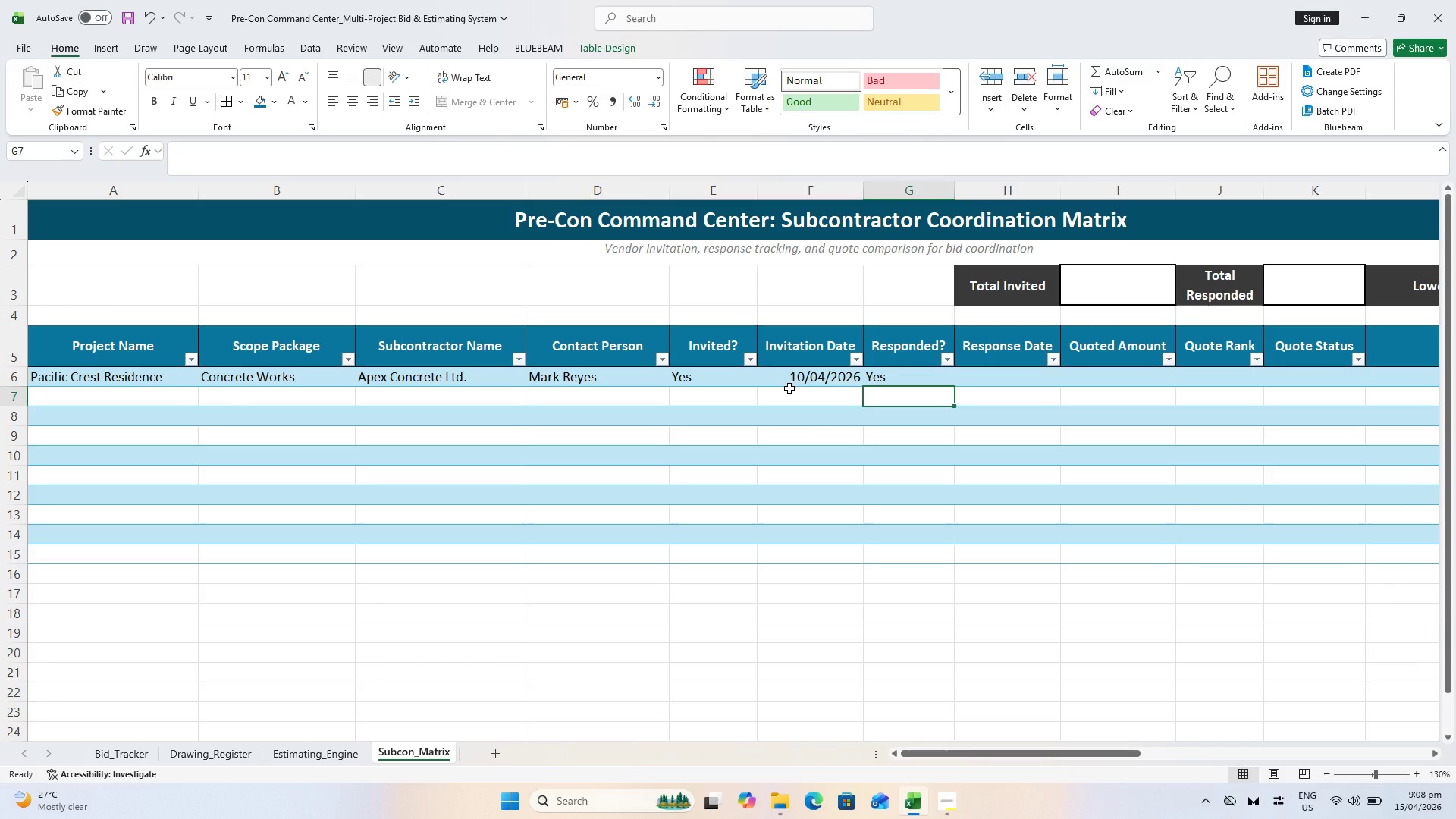 
key(ArrowUp)
 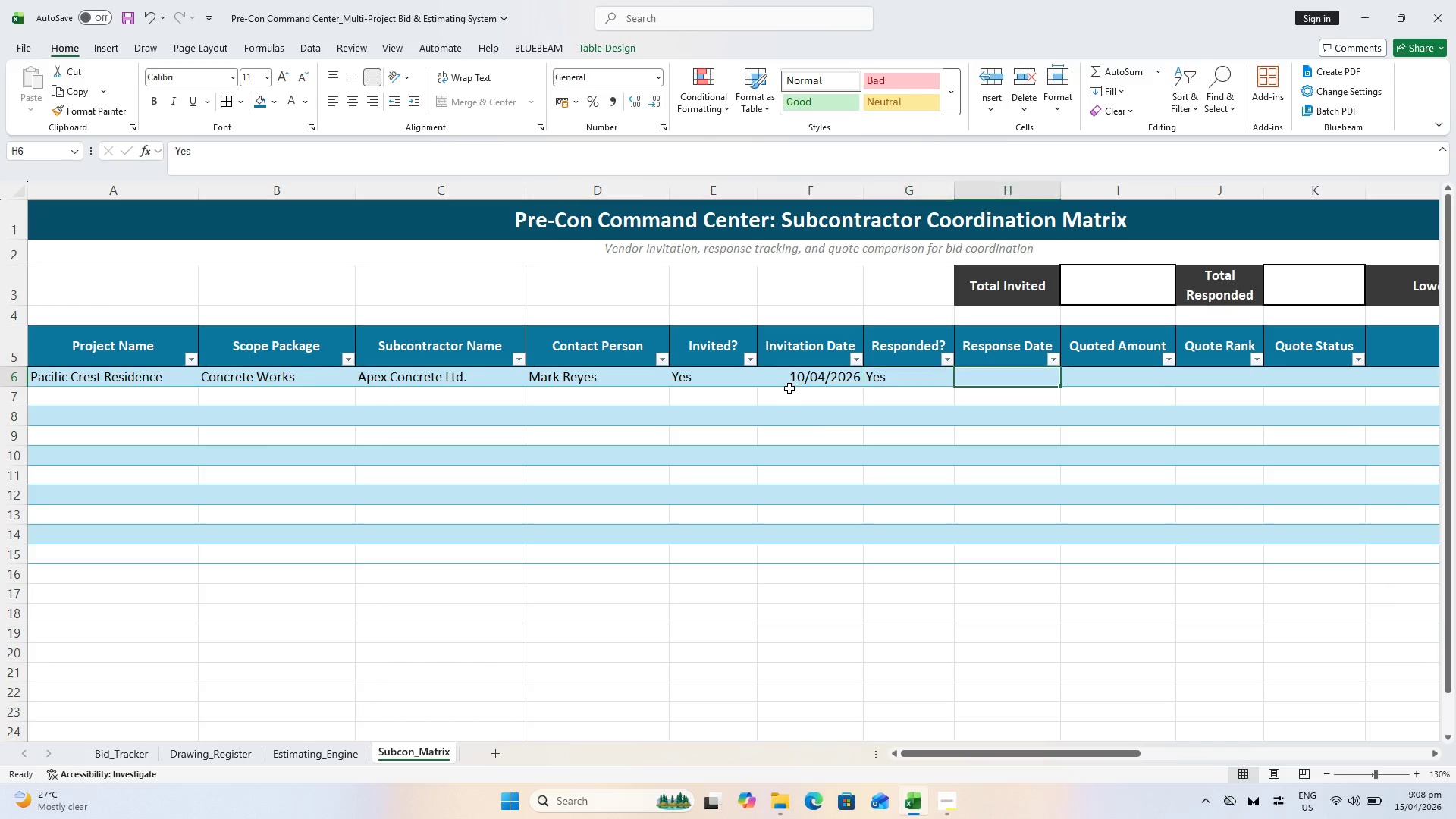 
key(ArrowRight)
 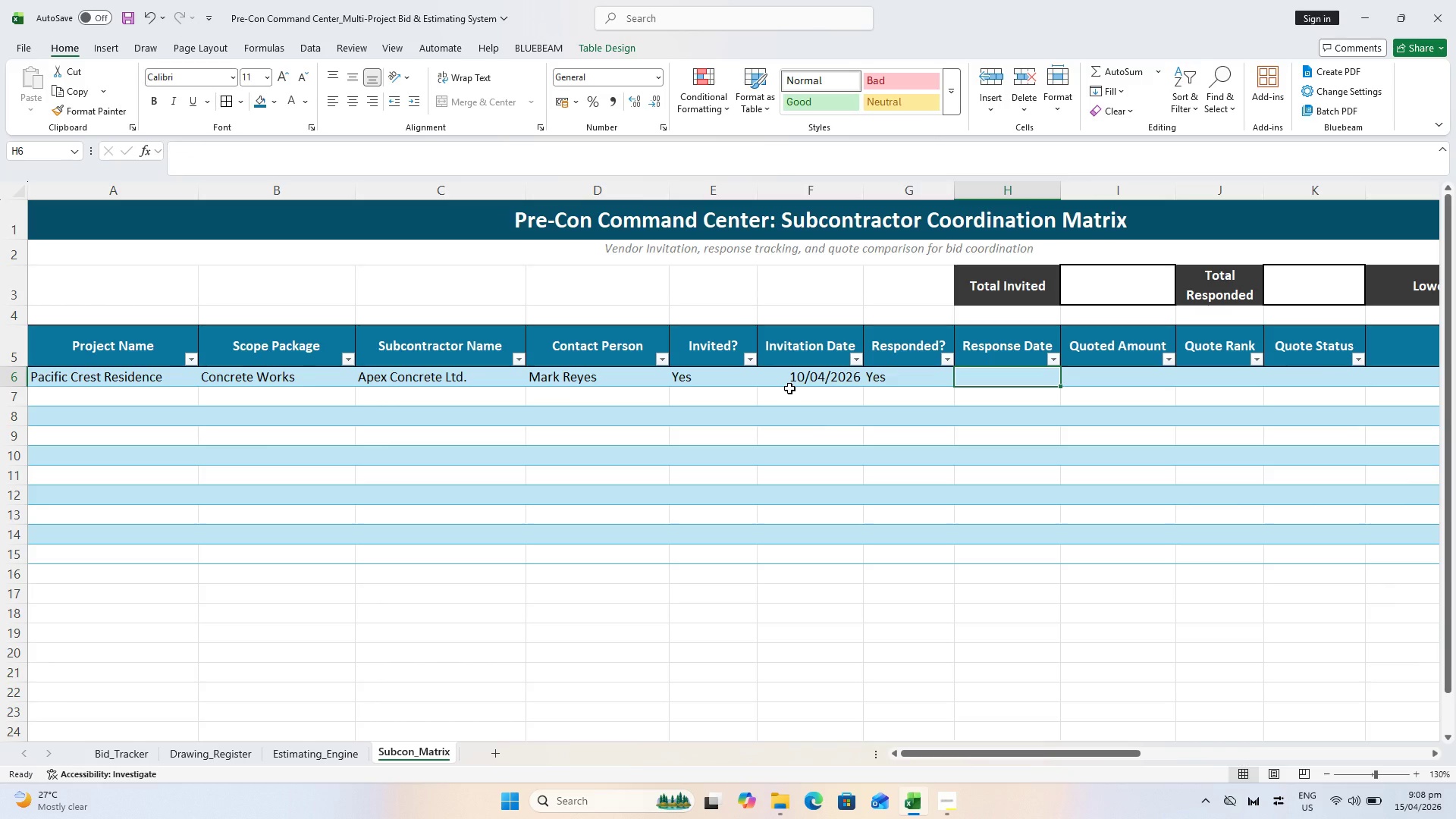 
type(12/2)
key(Backspace)
type(4/26)
 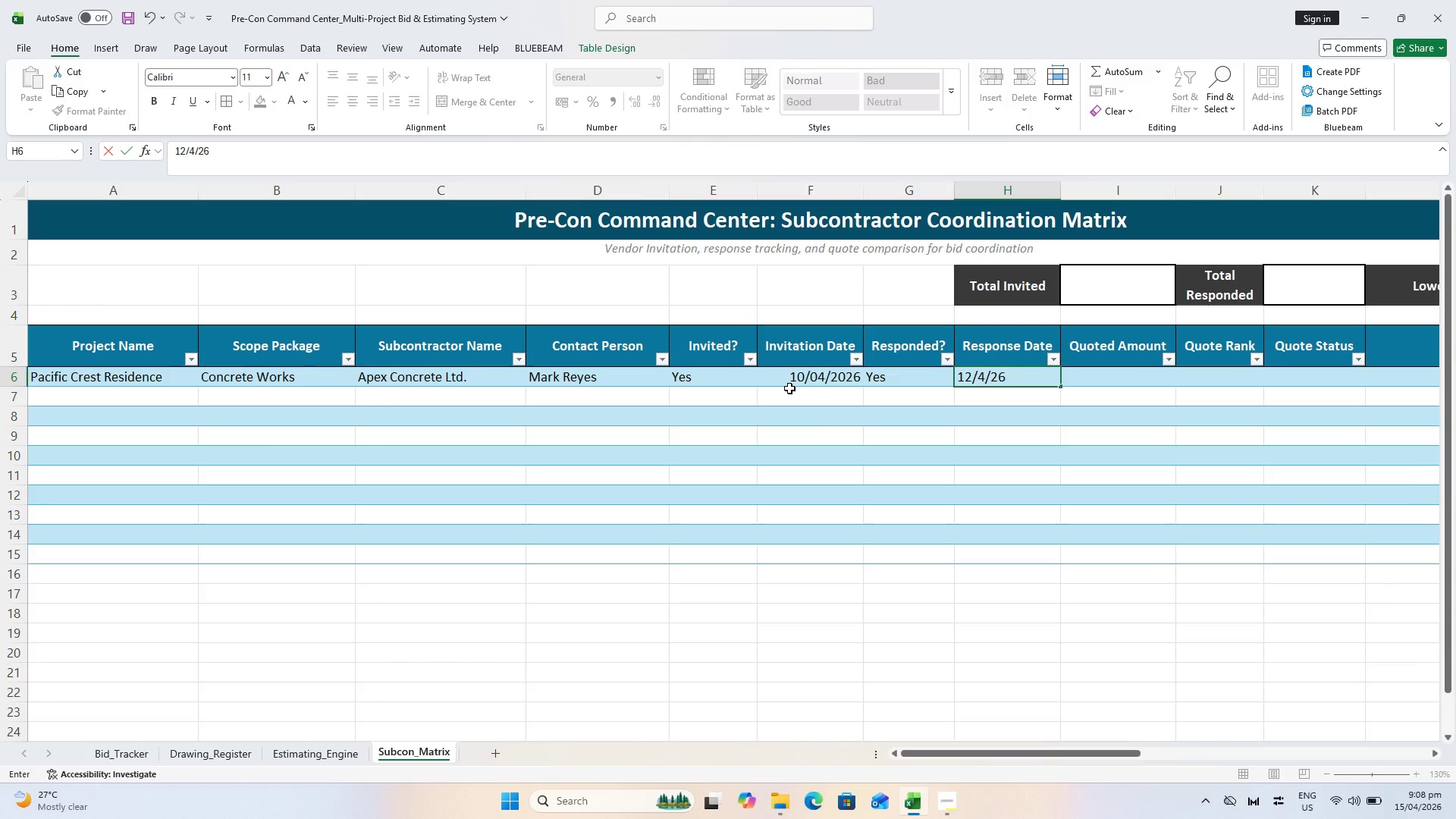 
key(ArrowRight)
 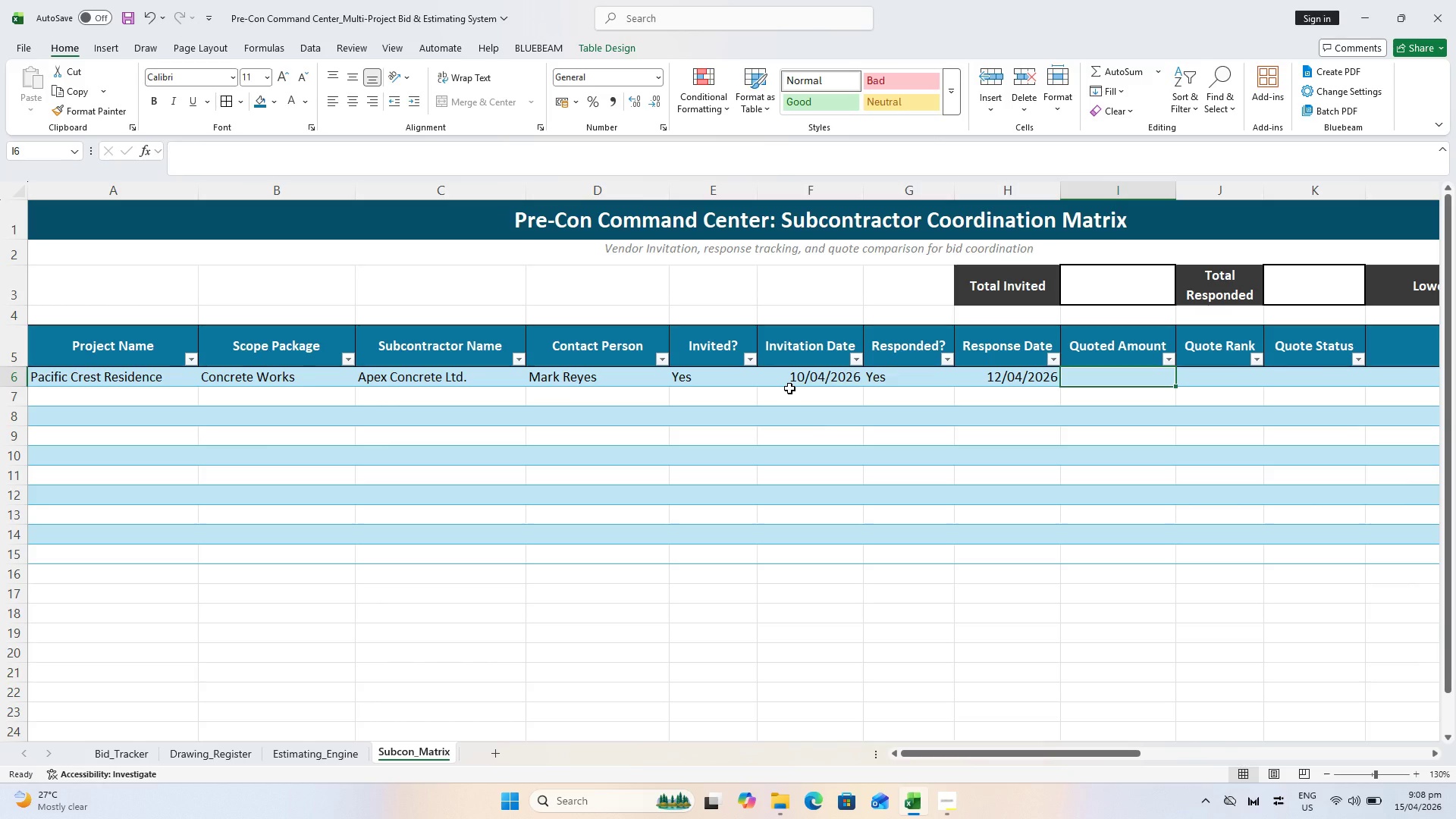 
wait(8.5)
 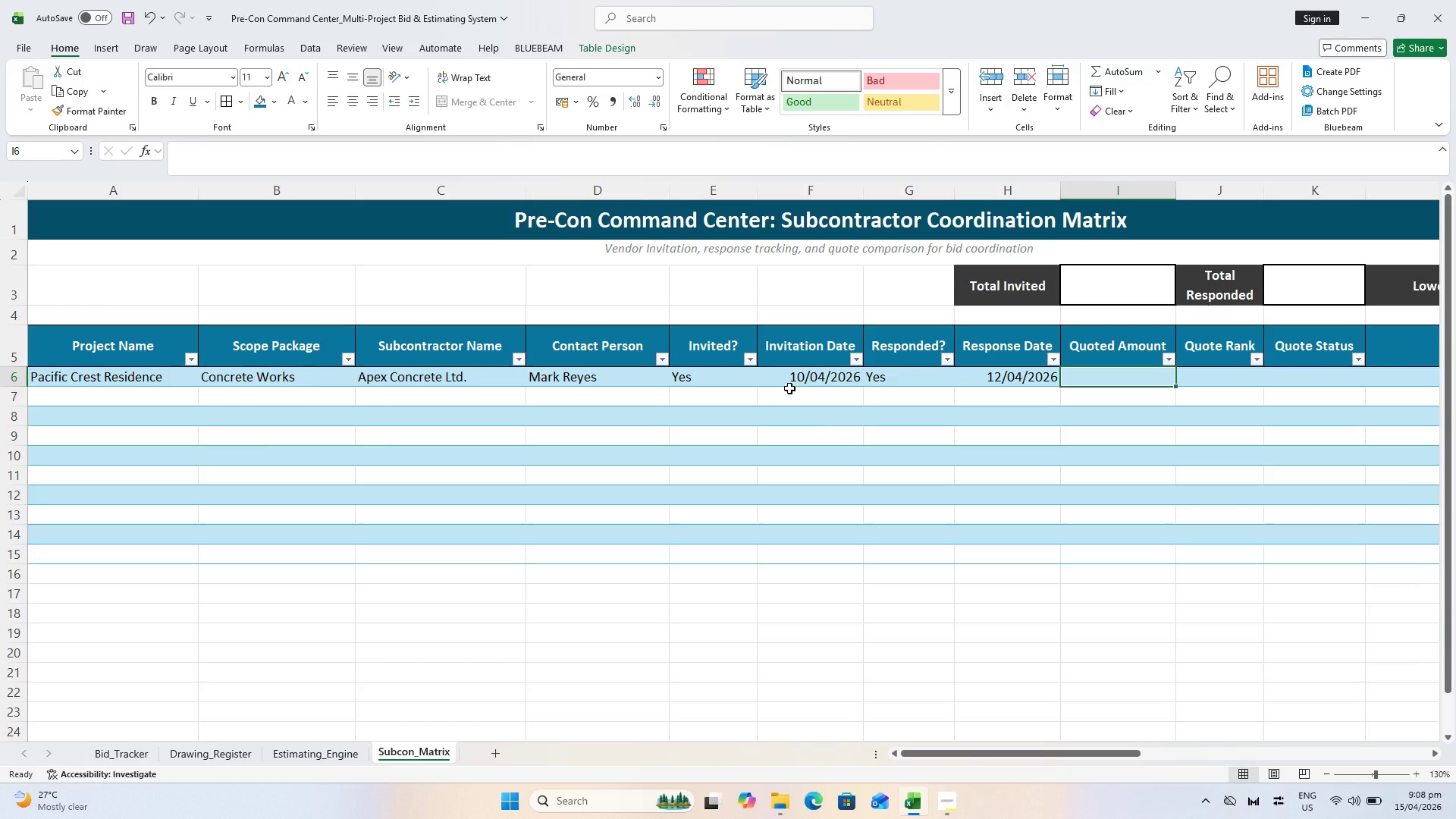 
type(180000)
 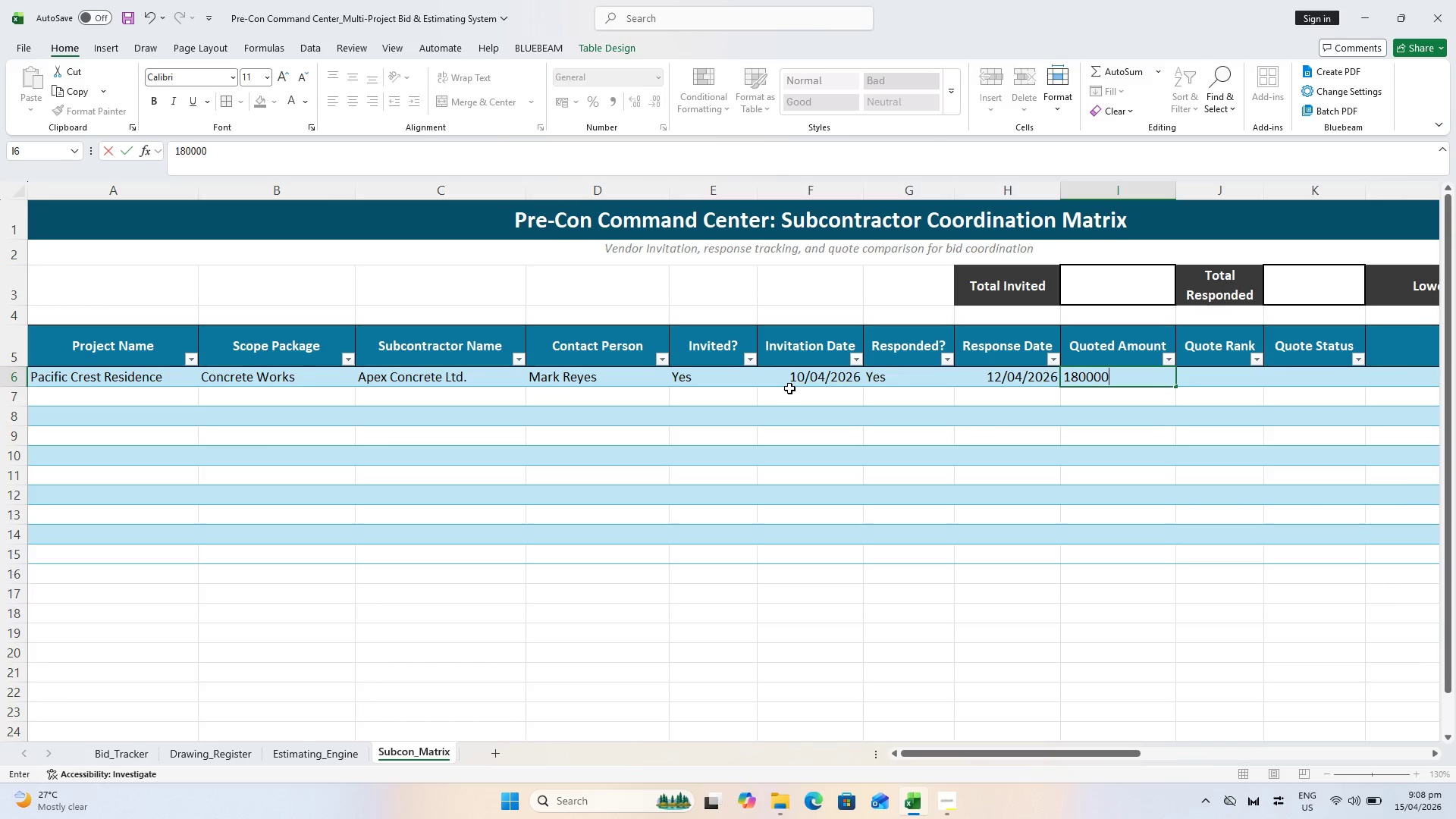 
key(ArrowRight)
 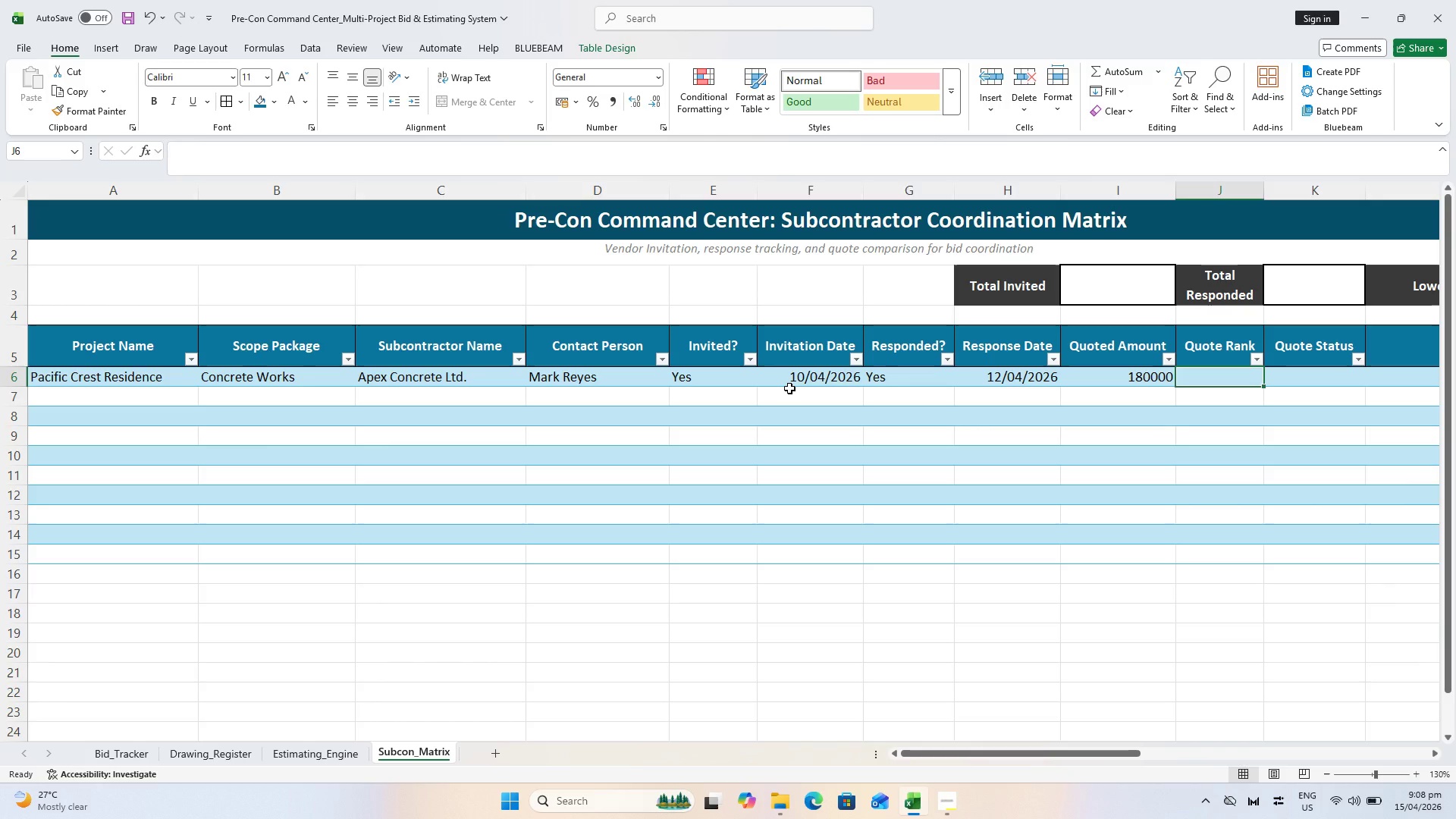 
wait(15.88)
 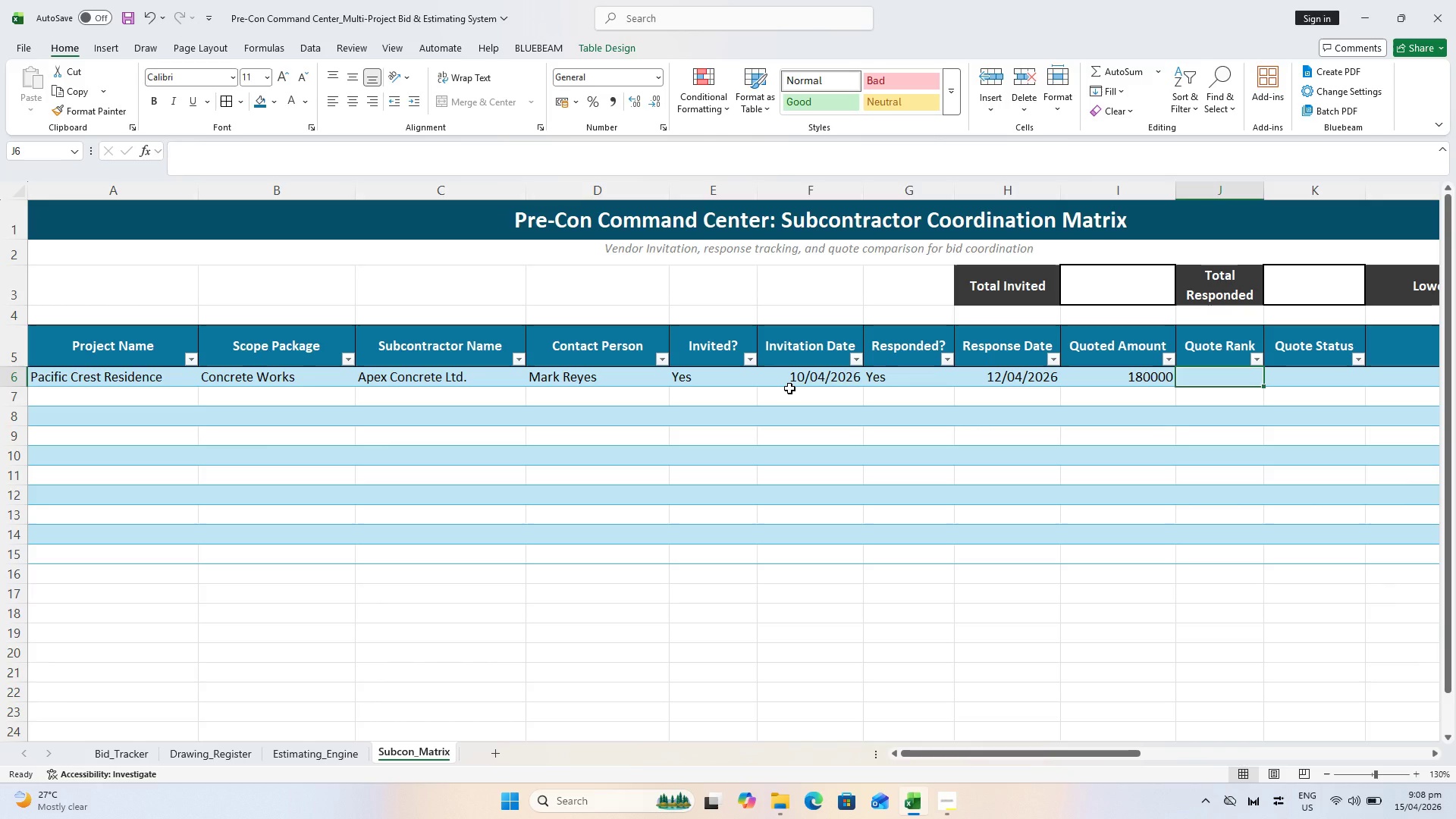 
left_click_drag(start_coordinate=[1069, 755], to_coordinate=[1100, 755])
 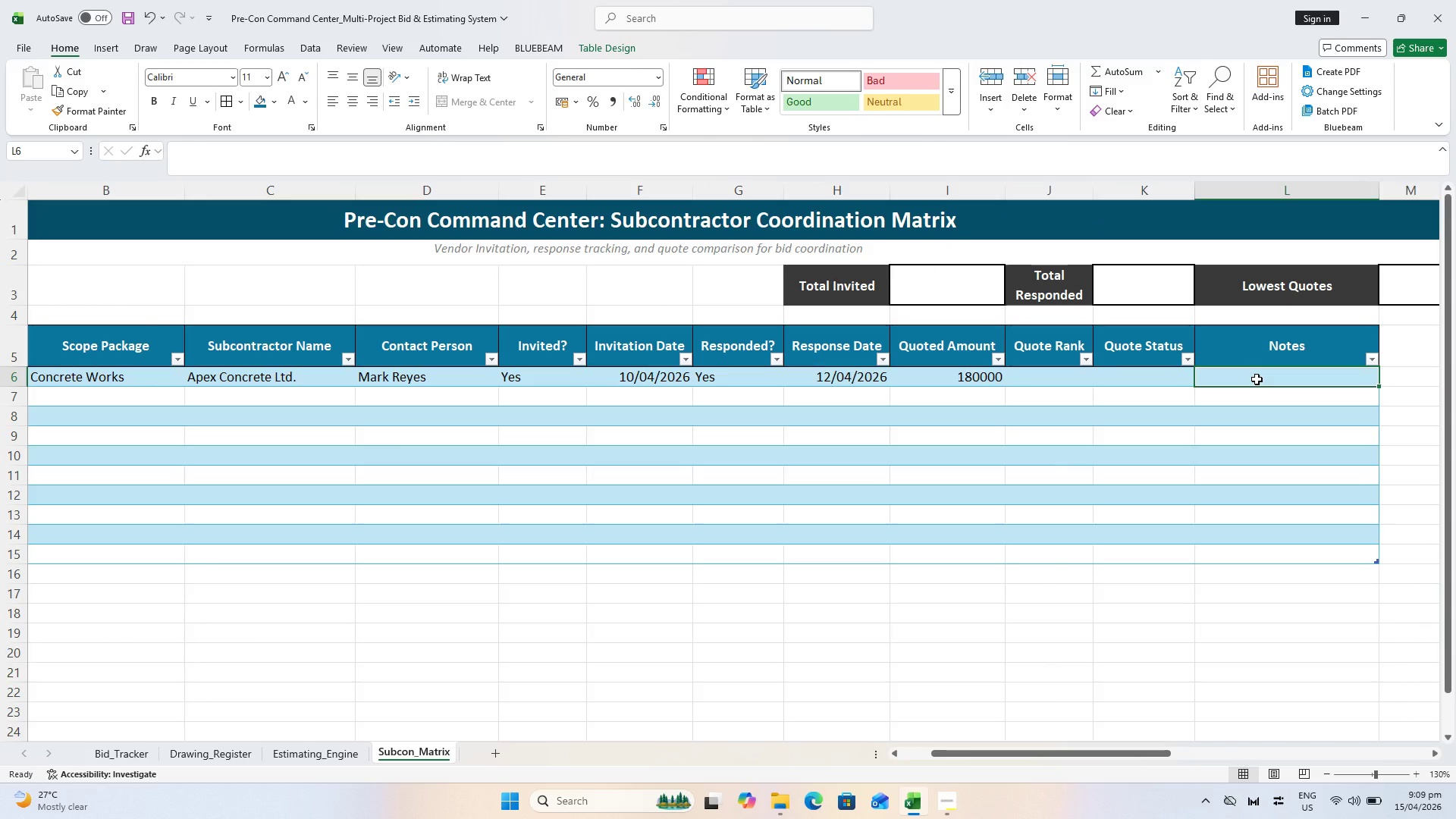 
type(Complete quote received)
 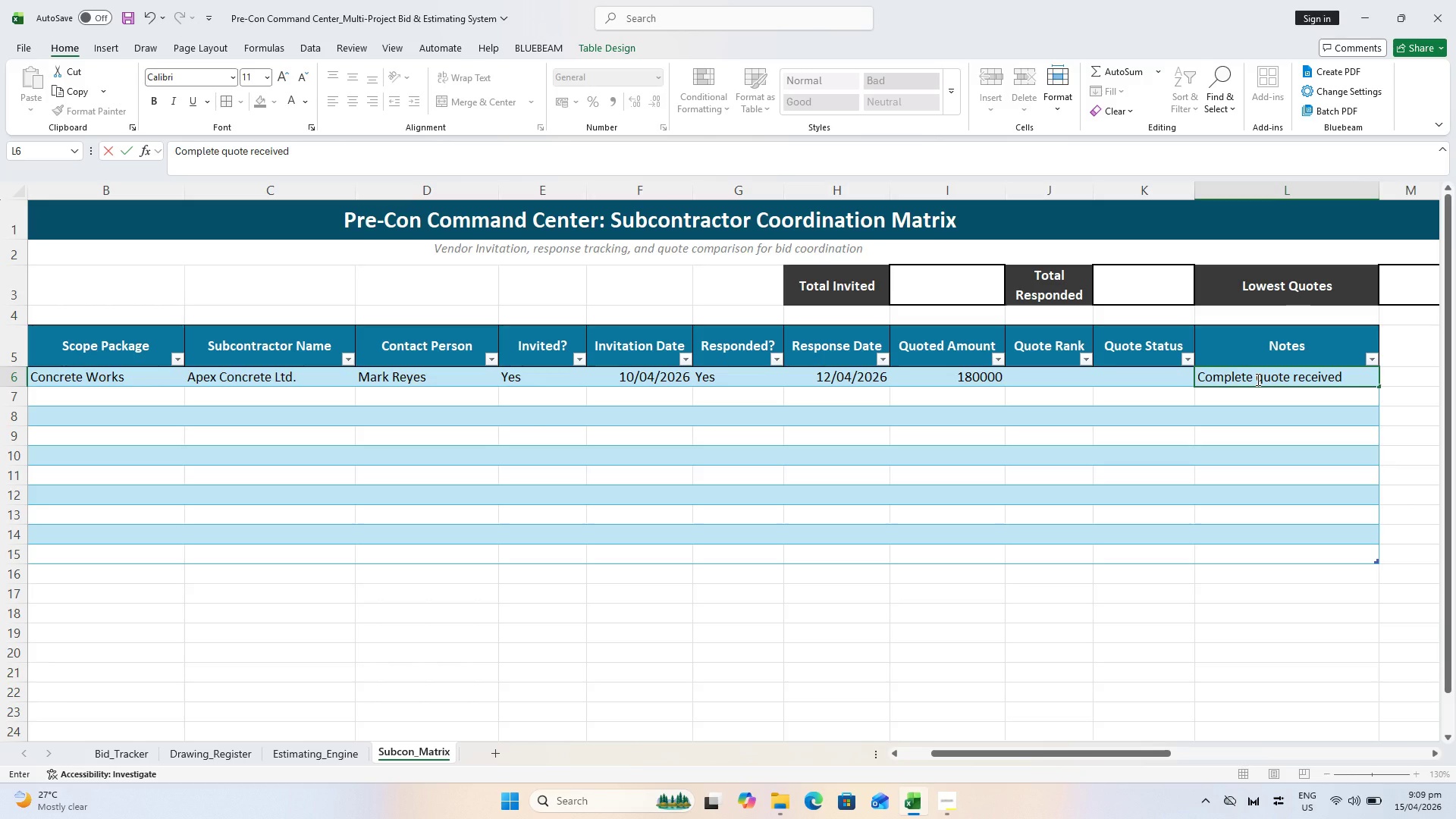 
left_click([710, 479])
 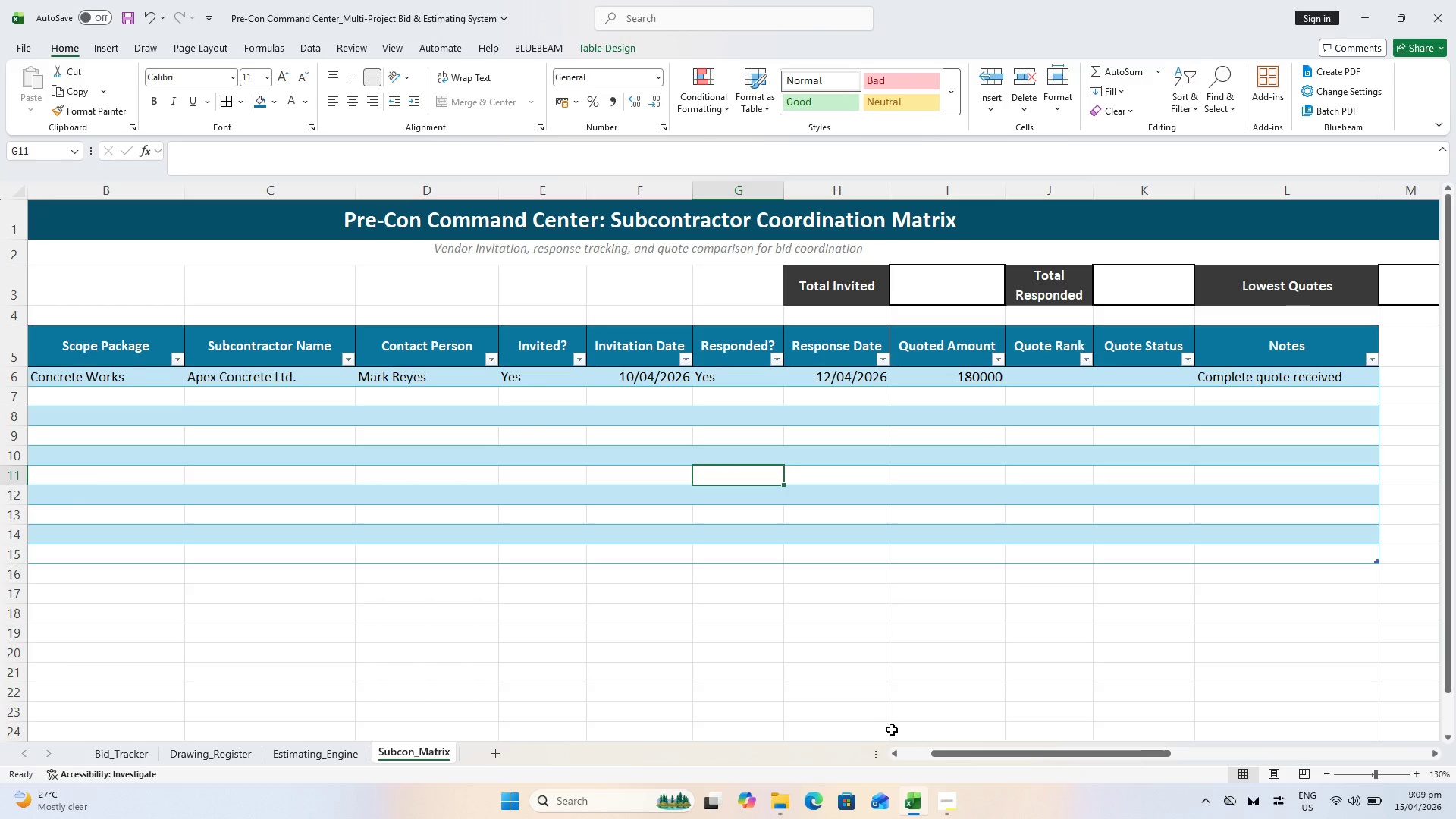 
left_click_drag(start_coordinate=[955, 755], to_coordinate=[764, 774])
 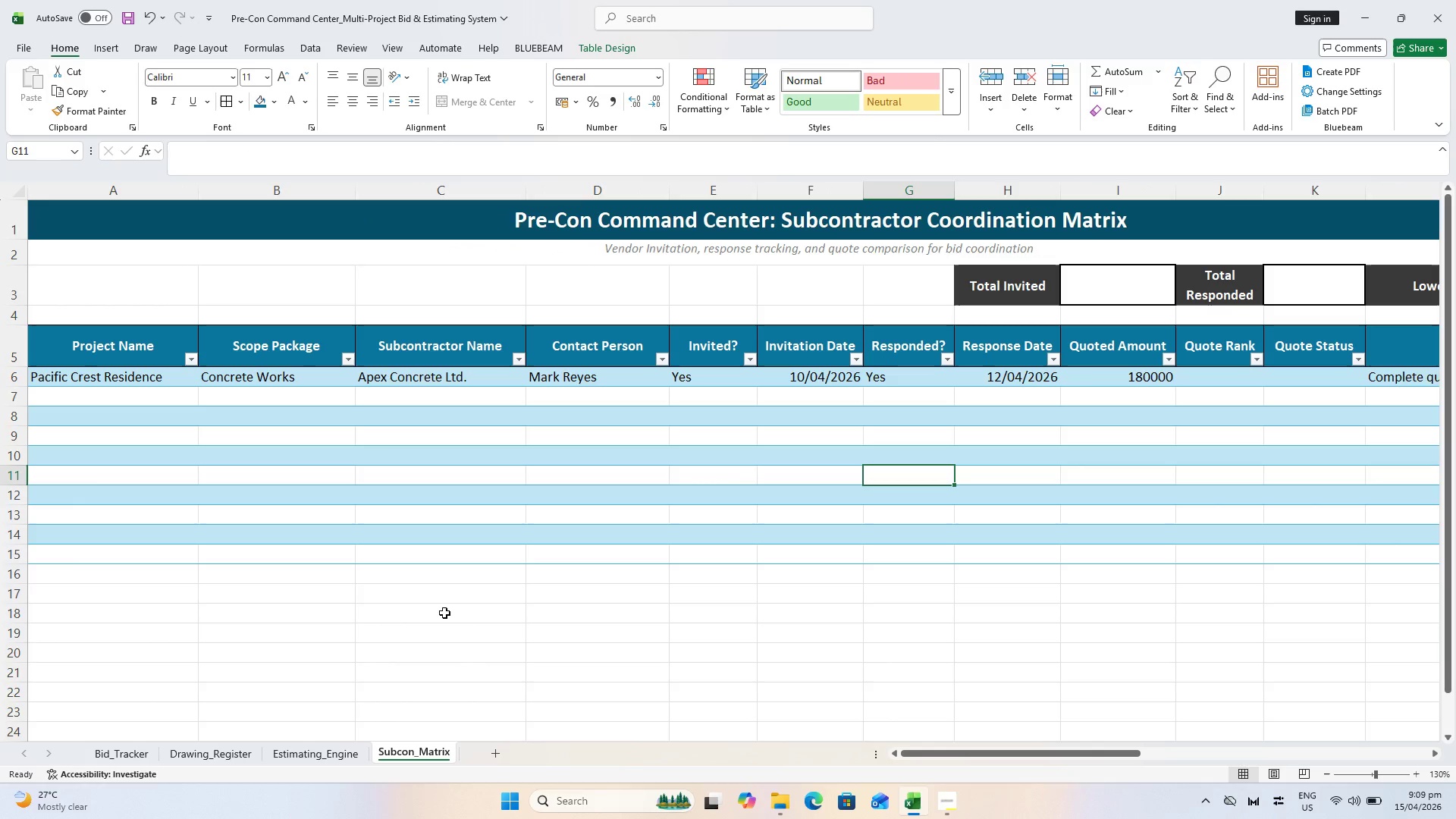 
hold_key(key=ControlLeft, duration=1.11)
scroll: coordinate [127, 423], scroll_direction: down, amount: 1.0
 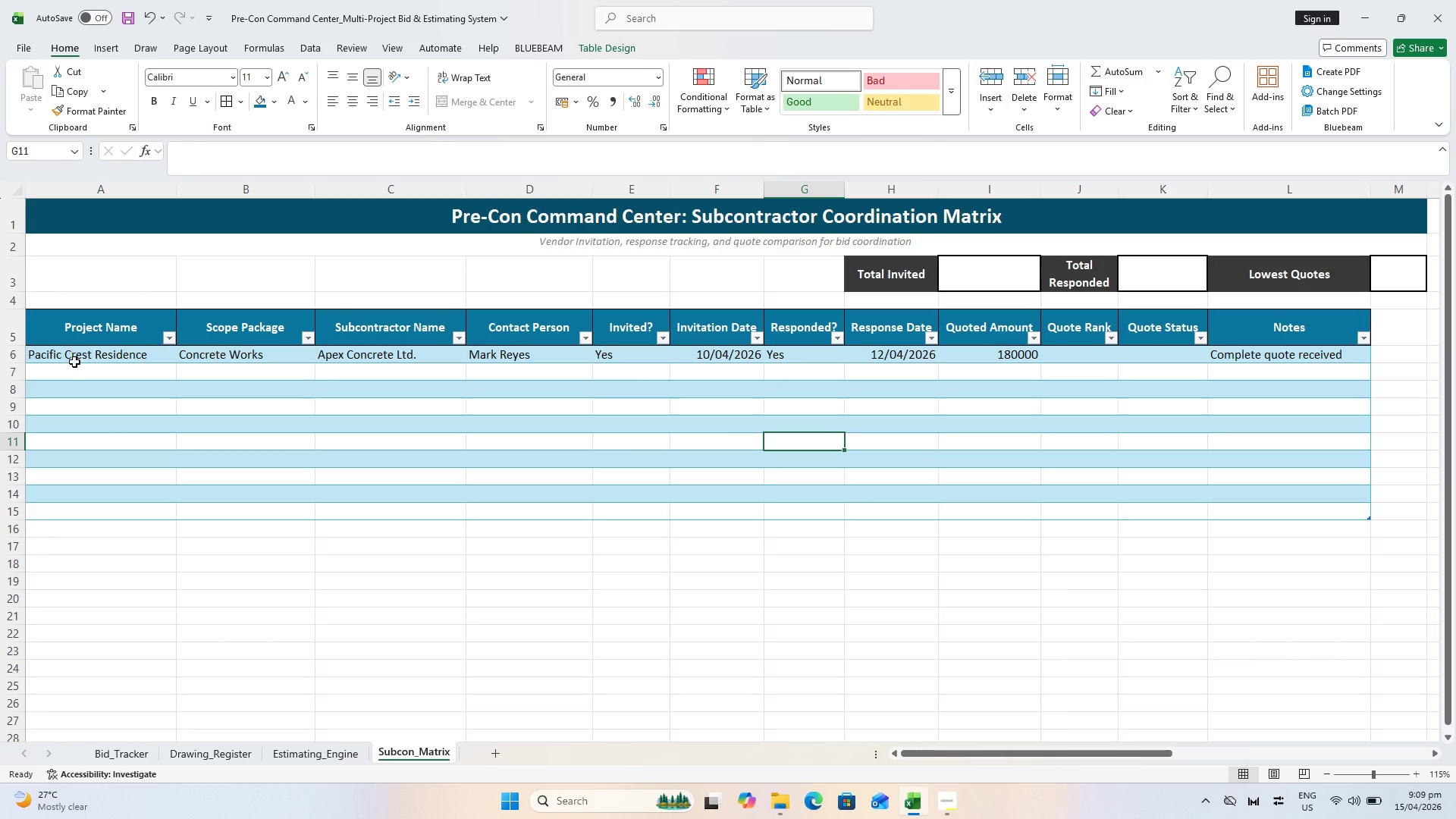 
left_click([77, 375])
 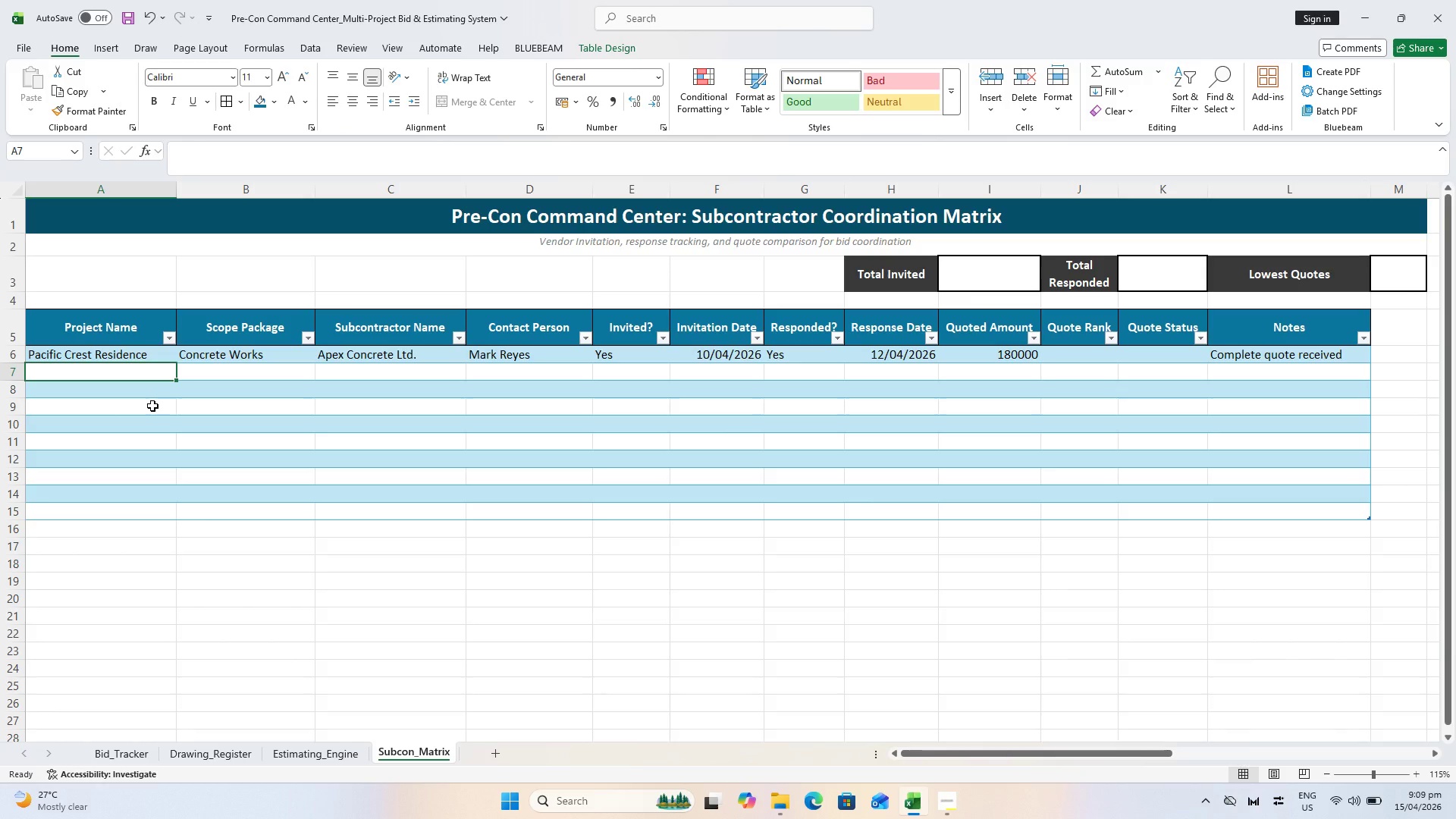 
type(Paci)
 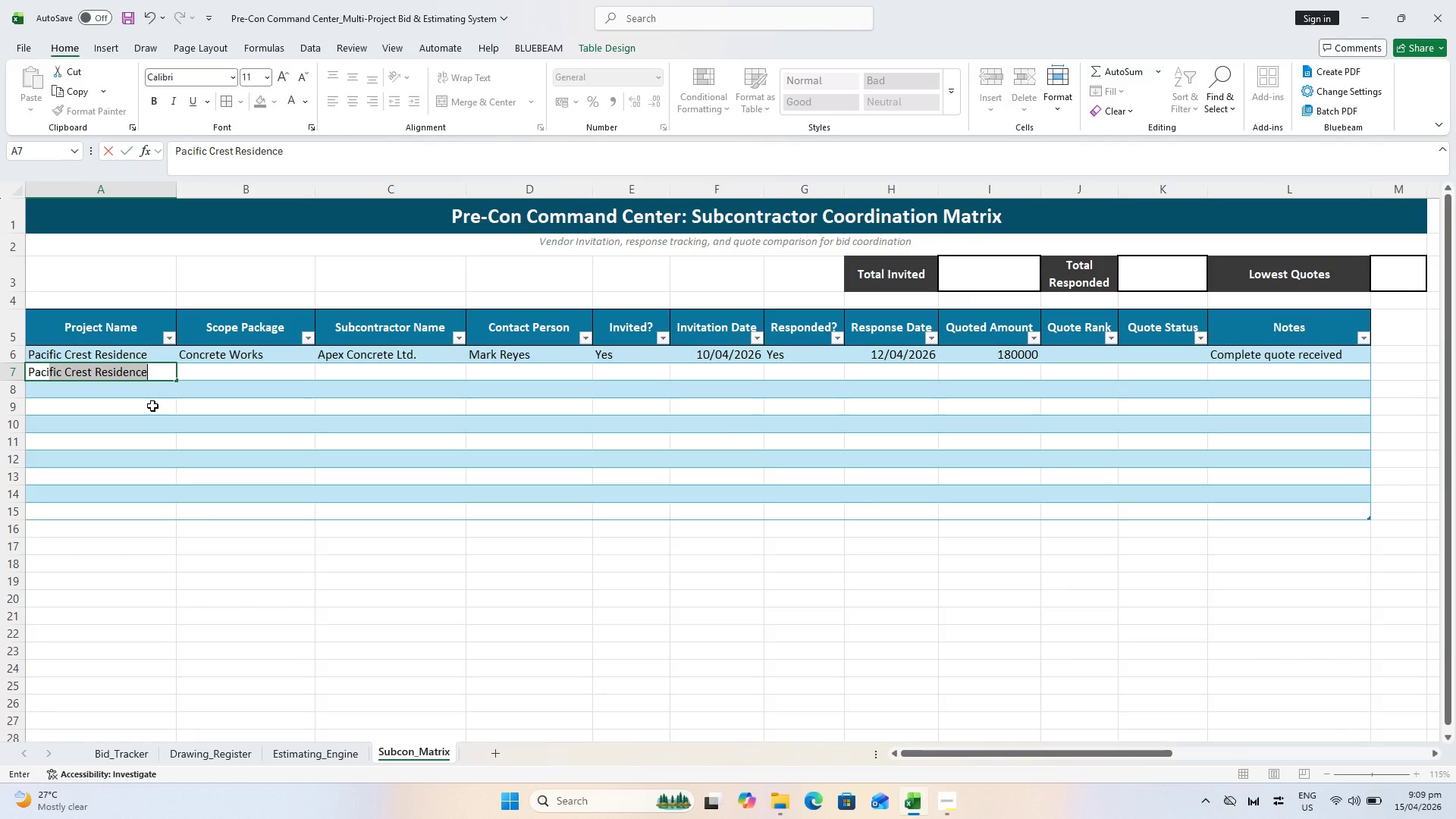 
key(ArrowRight)
 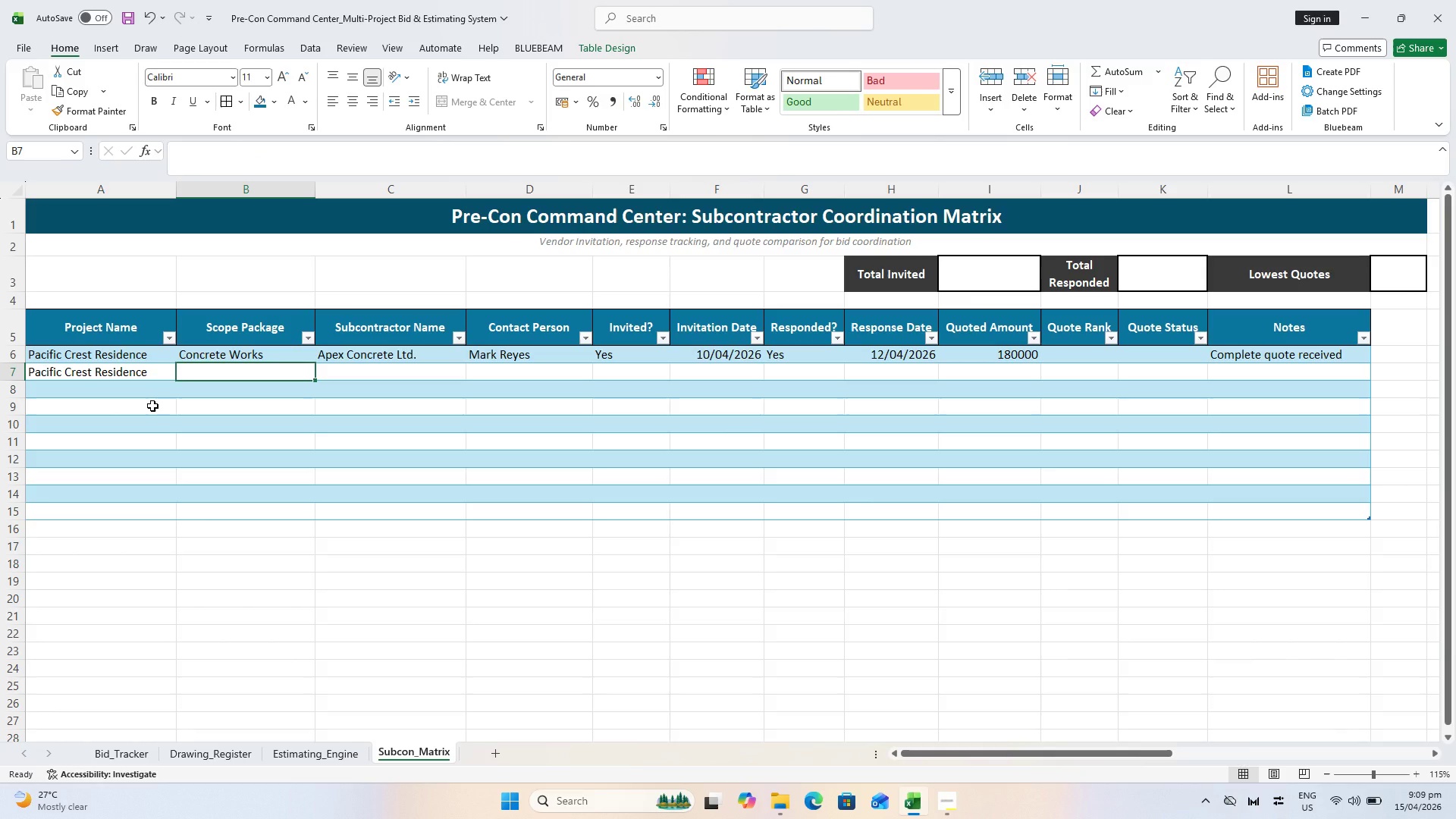 
key(Shift+ShiftLeft)
 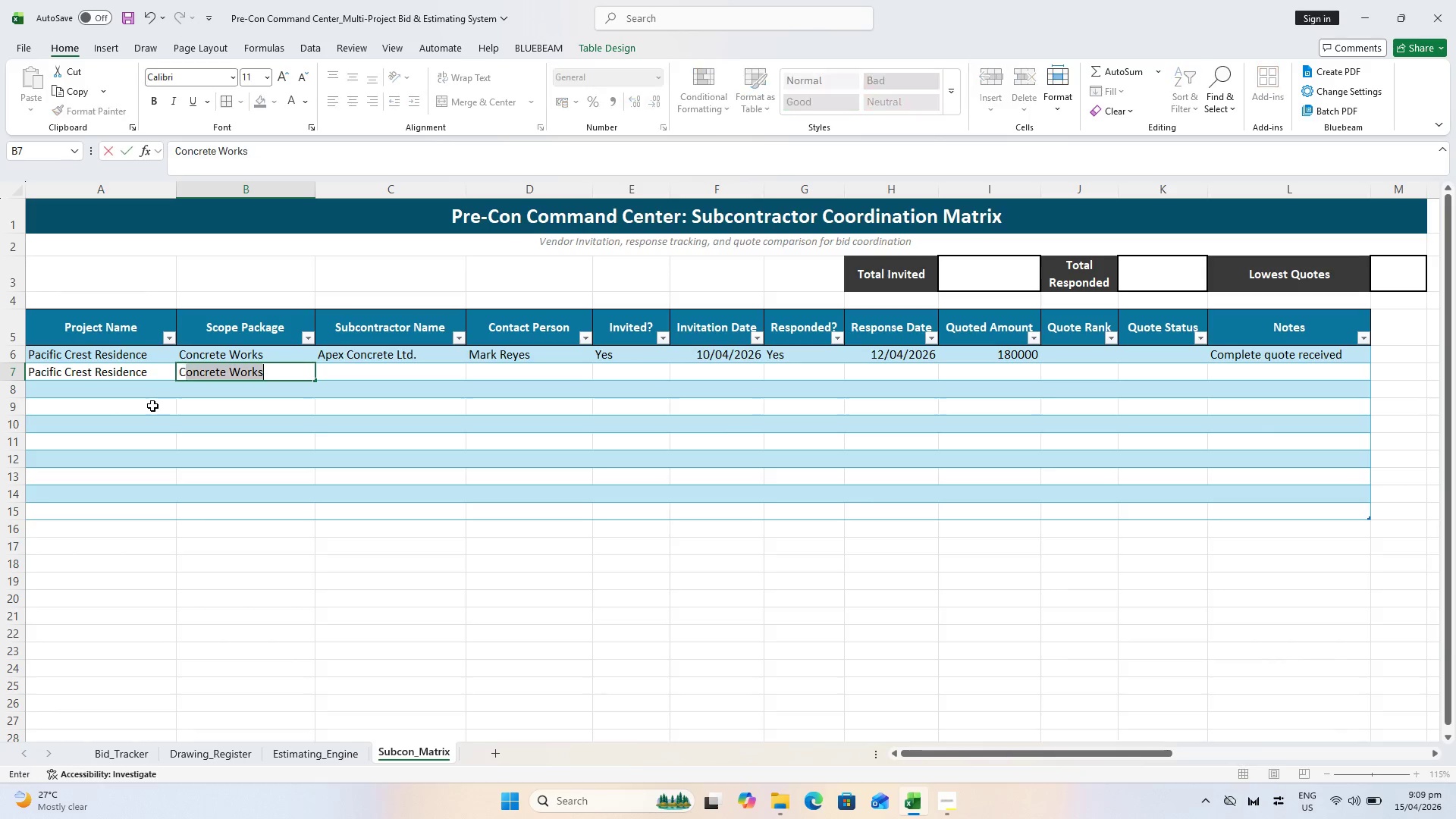 
key(Shift+C)
 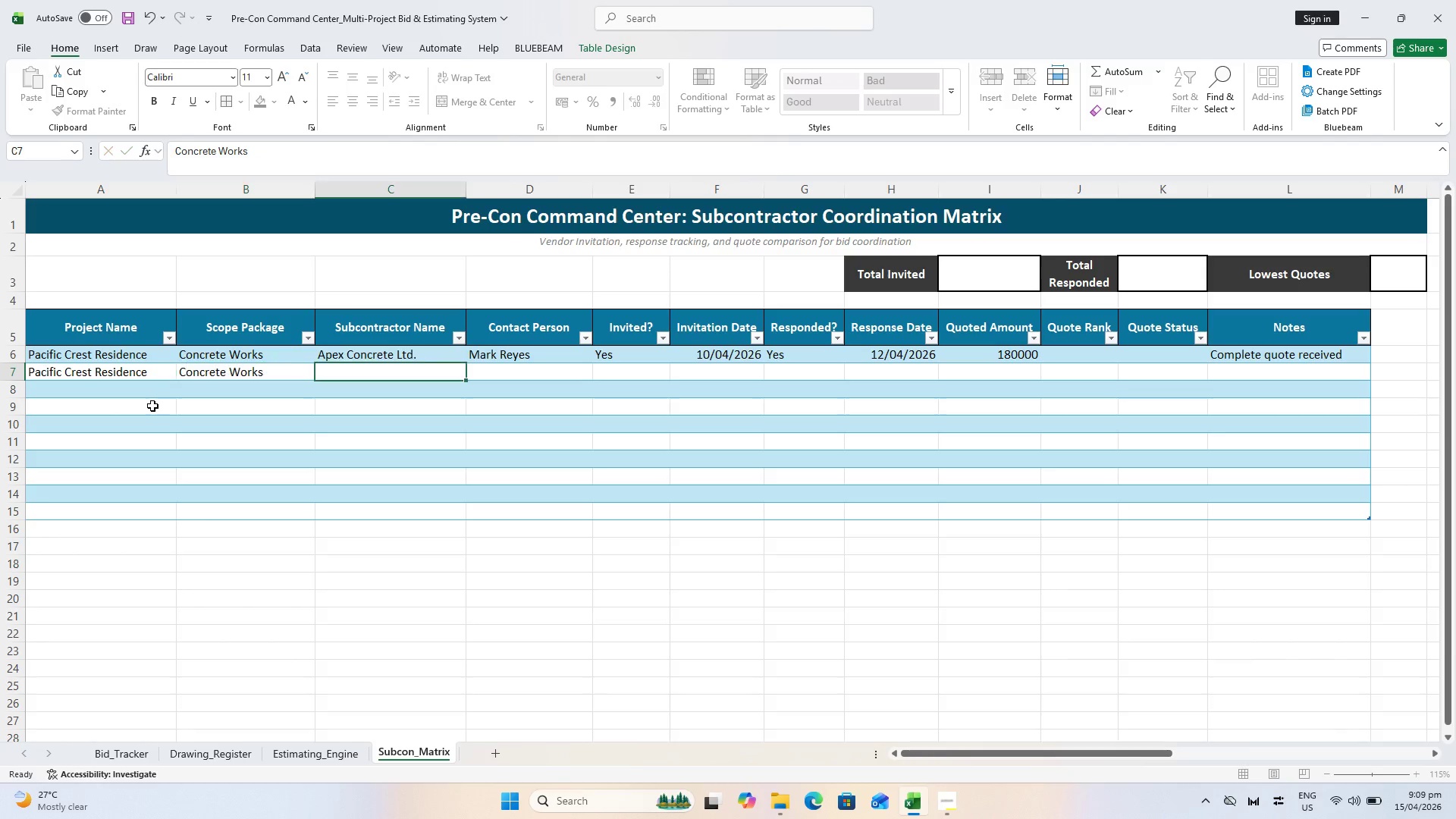 
key(ArrowRight)
 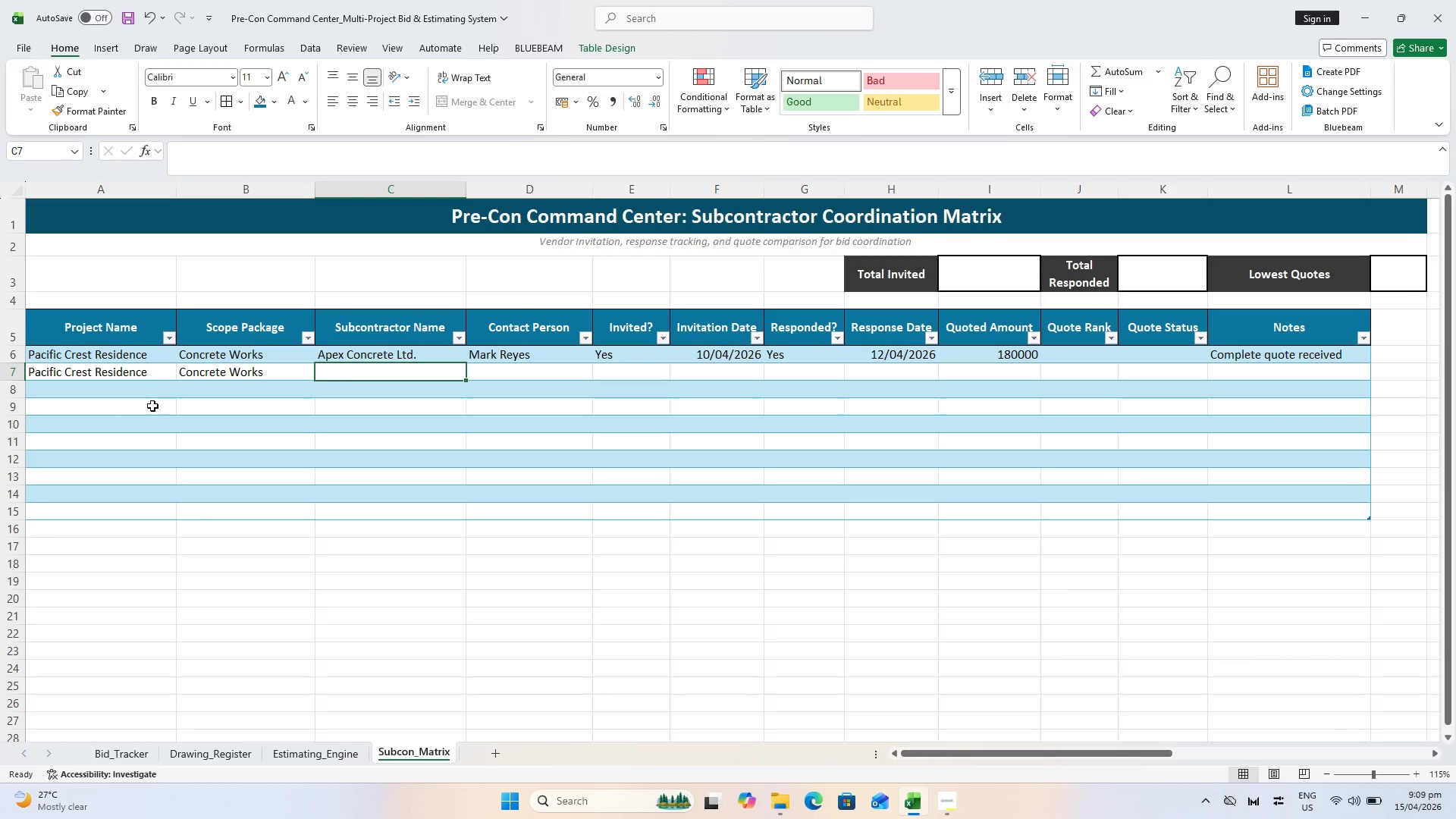 
type(Soliud)
key(Backspace)
key(Backspace)
type(dForm Builders)
 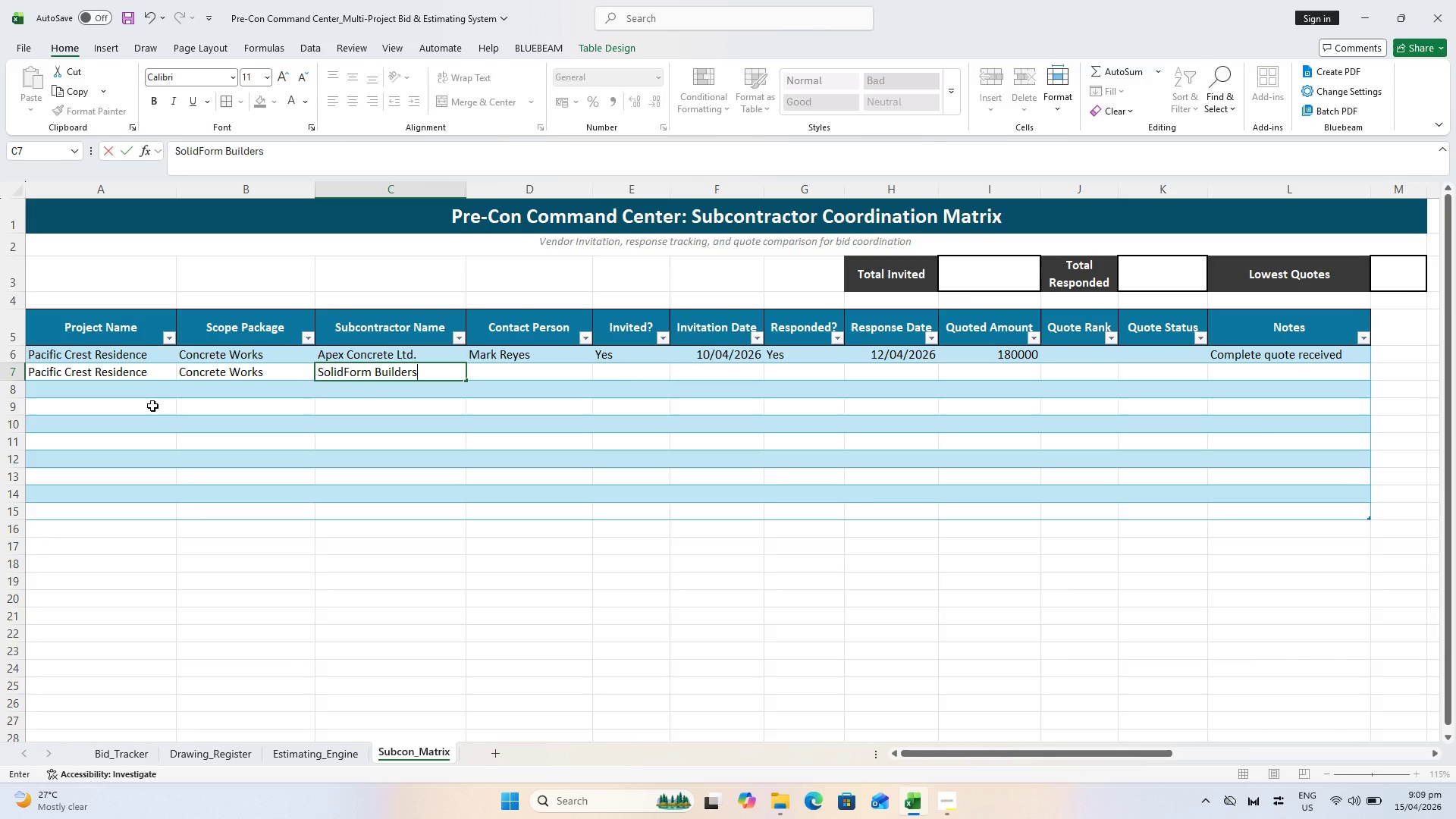 
key(ArrowRight)
 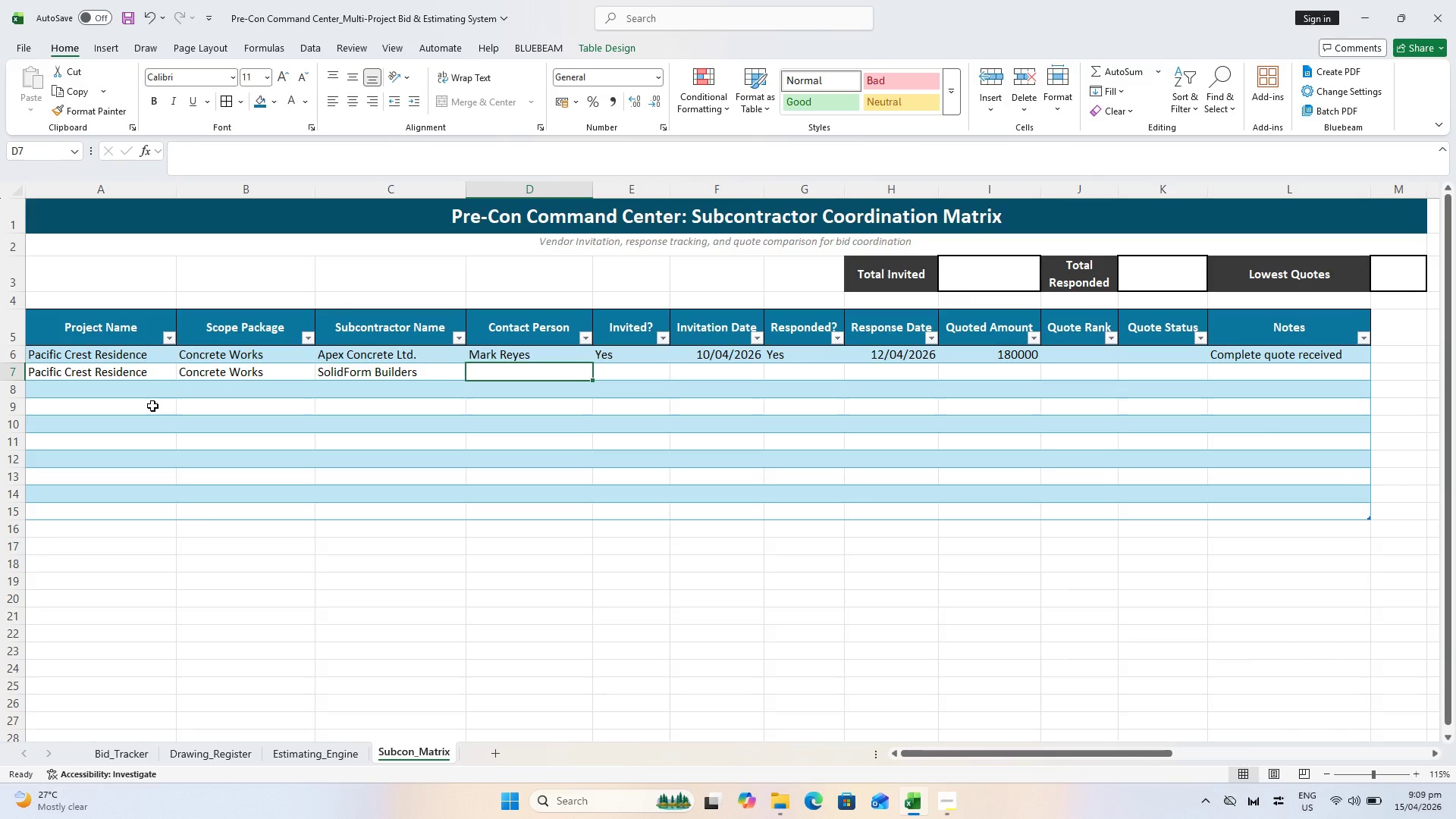 
type(Anna Cruz)
 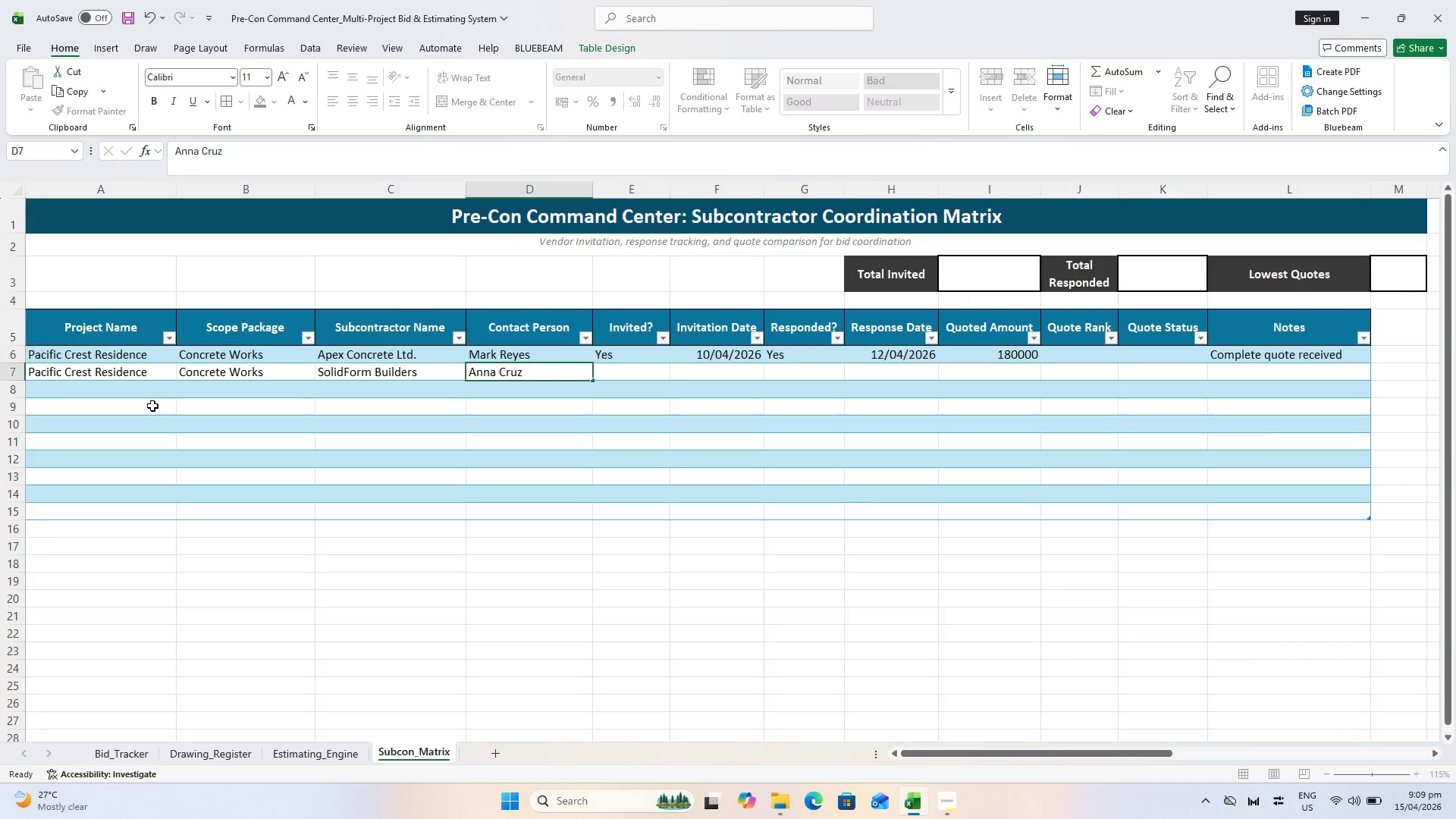 
key(ArrowRight)
 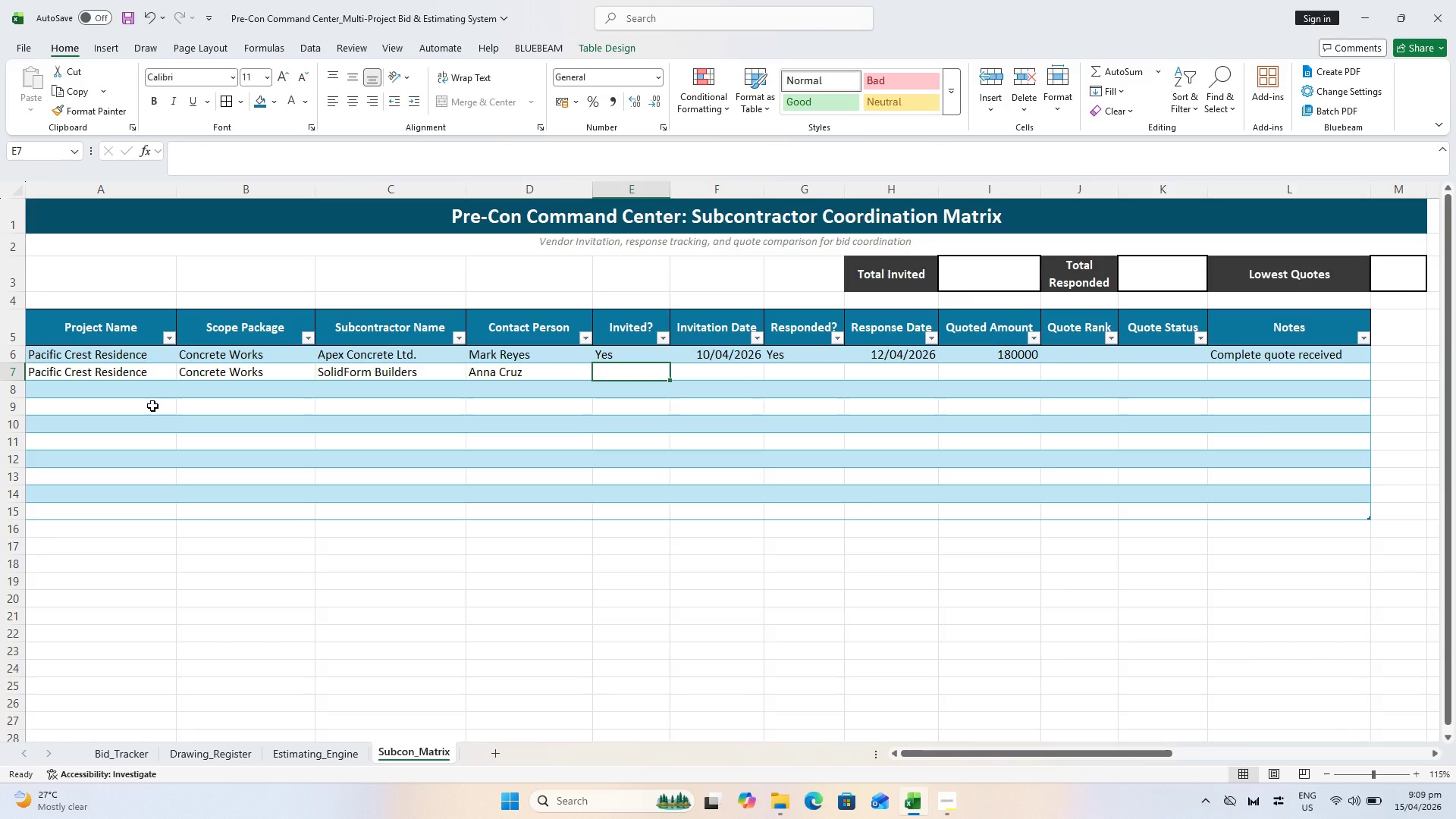 
key(Shift+ShiftLeft)
 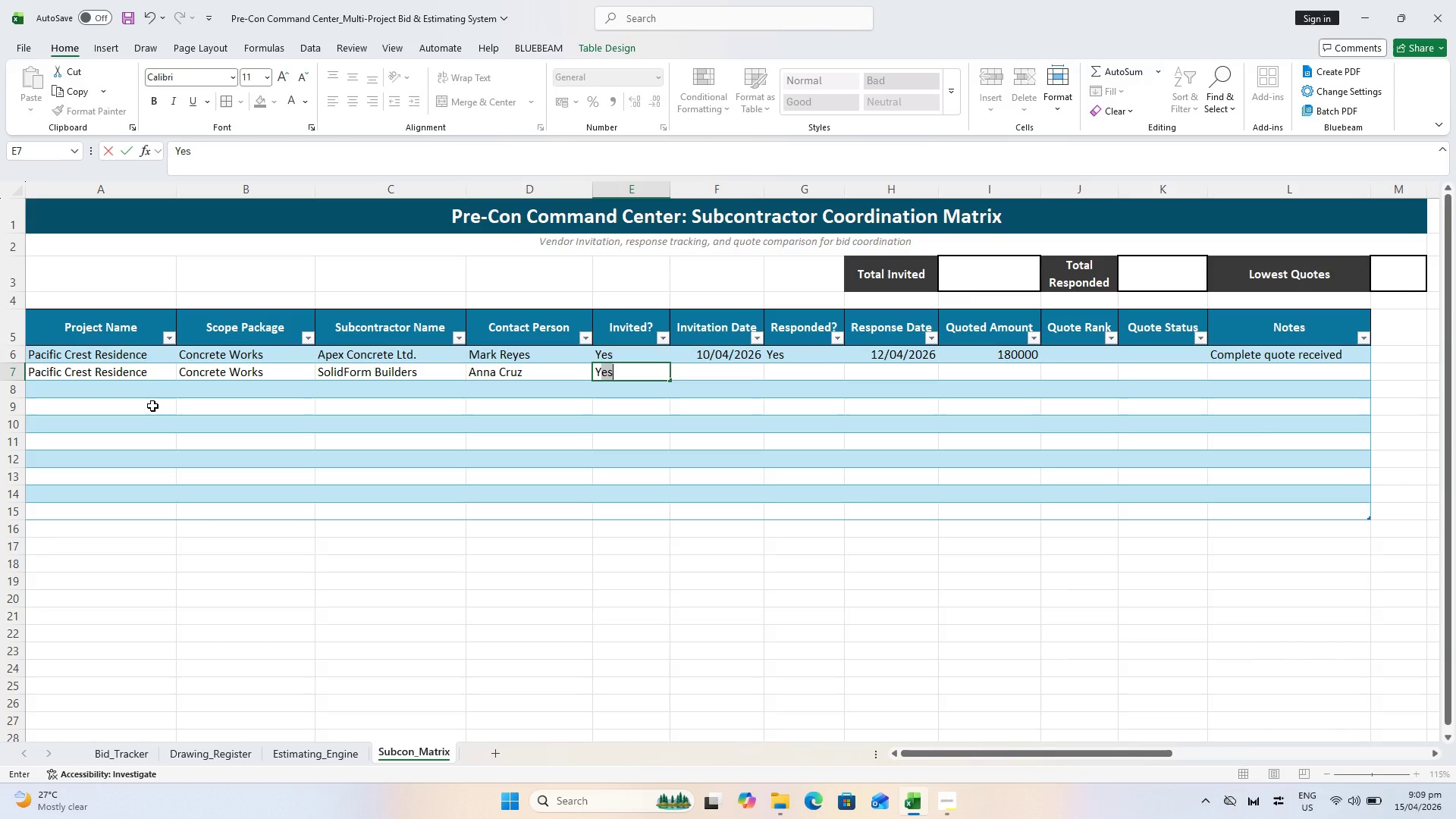 
key(Shift+Y)
 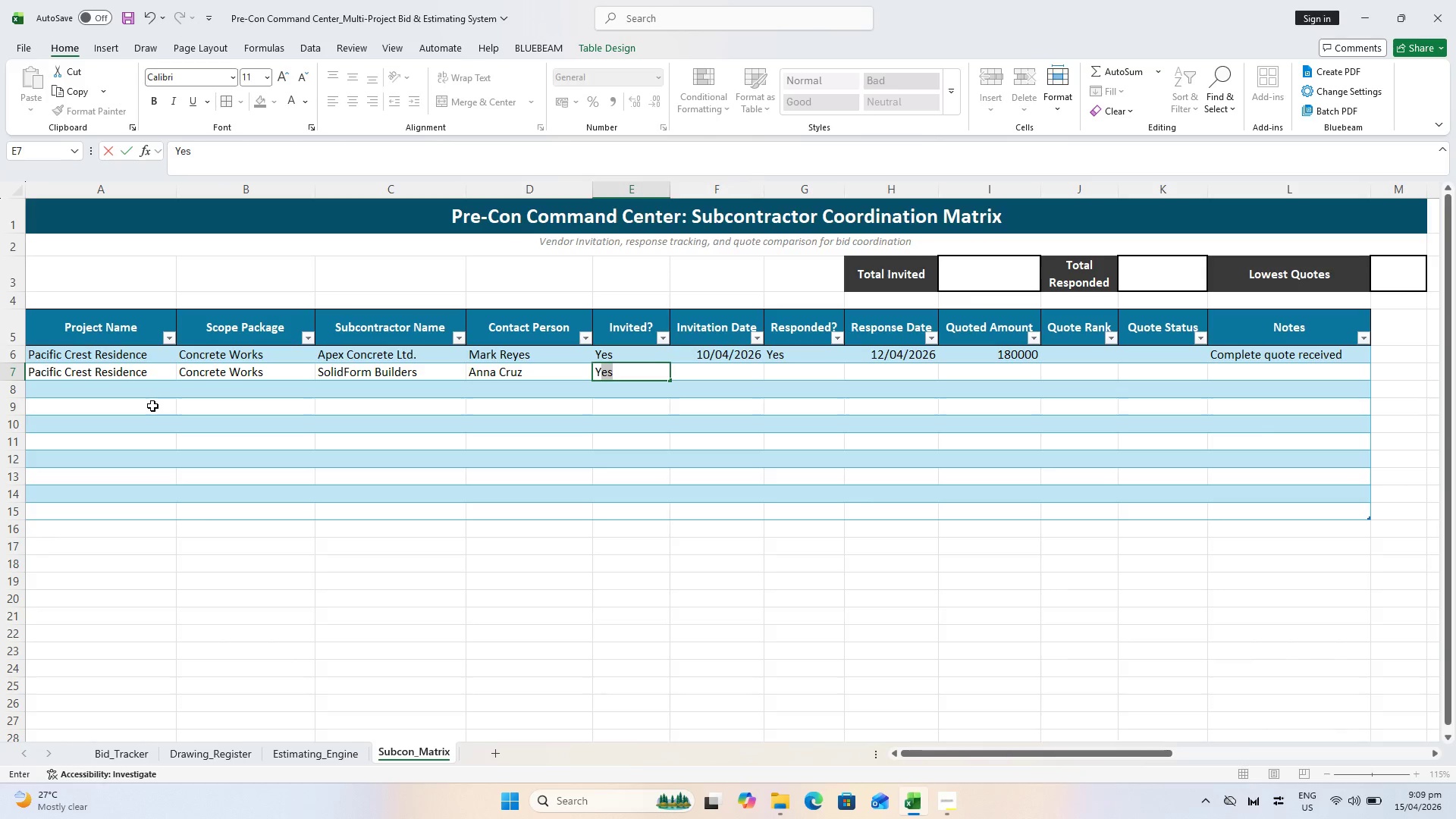 
key(ArrowRight)
 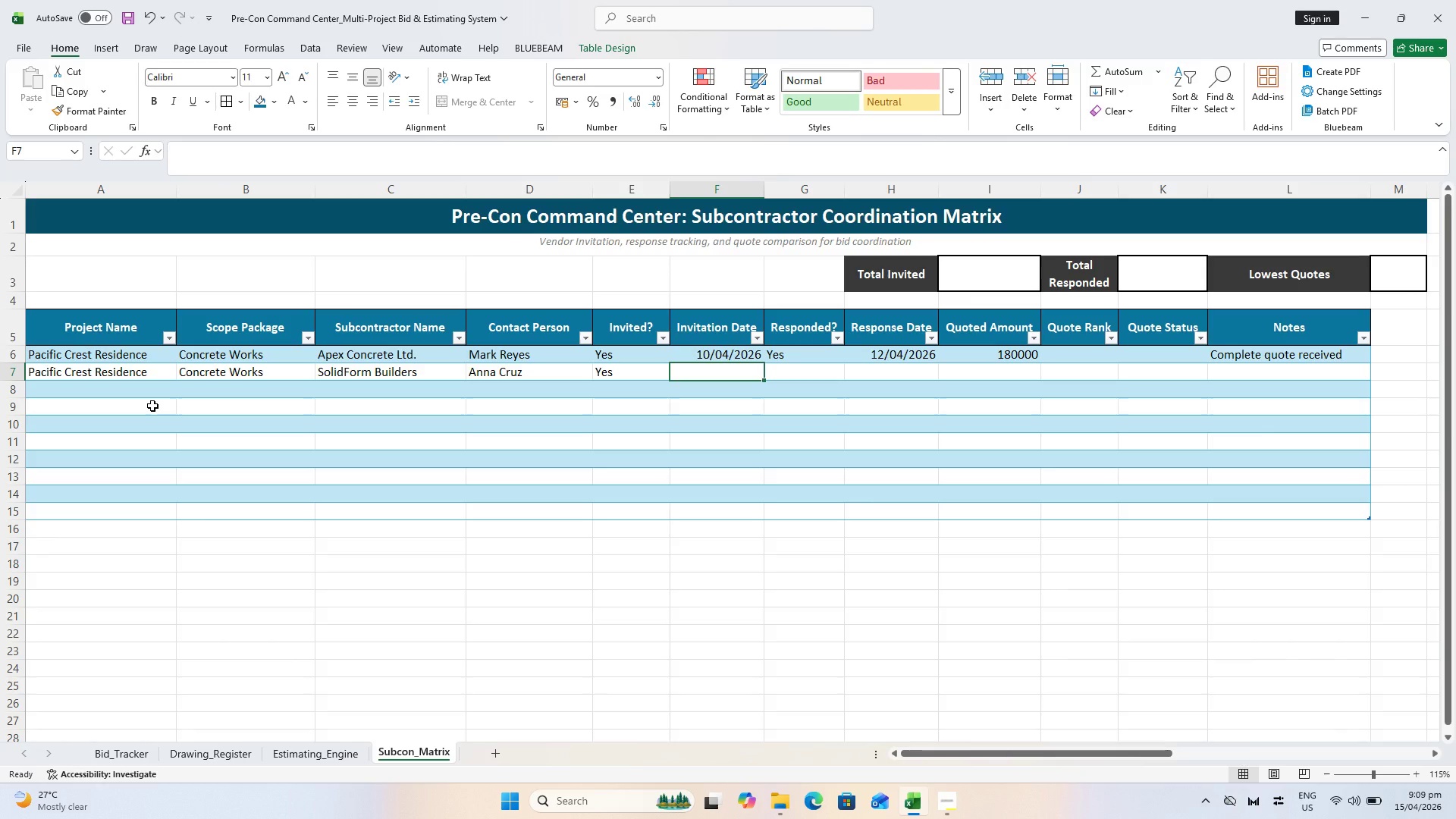 
type(10/4/26)
 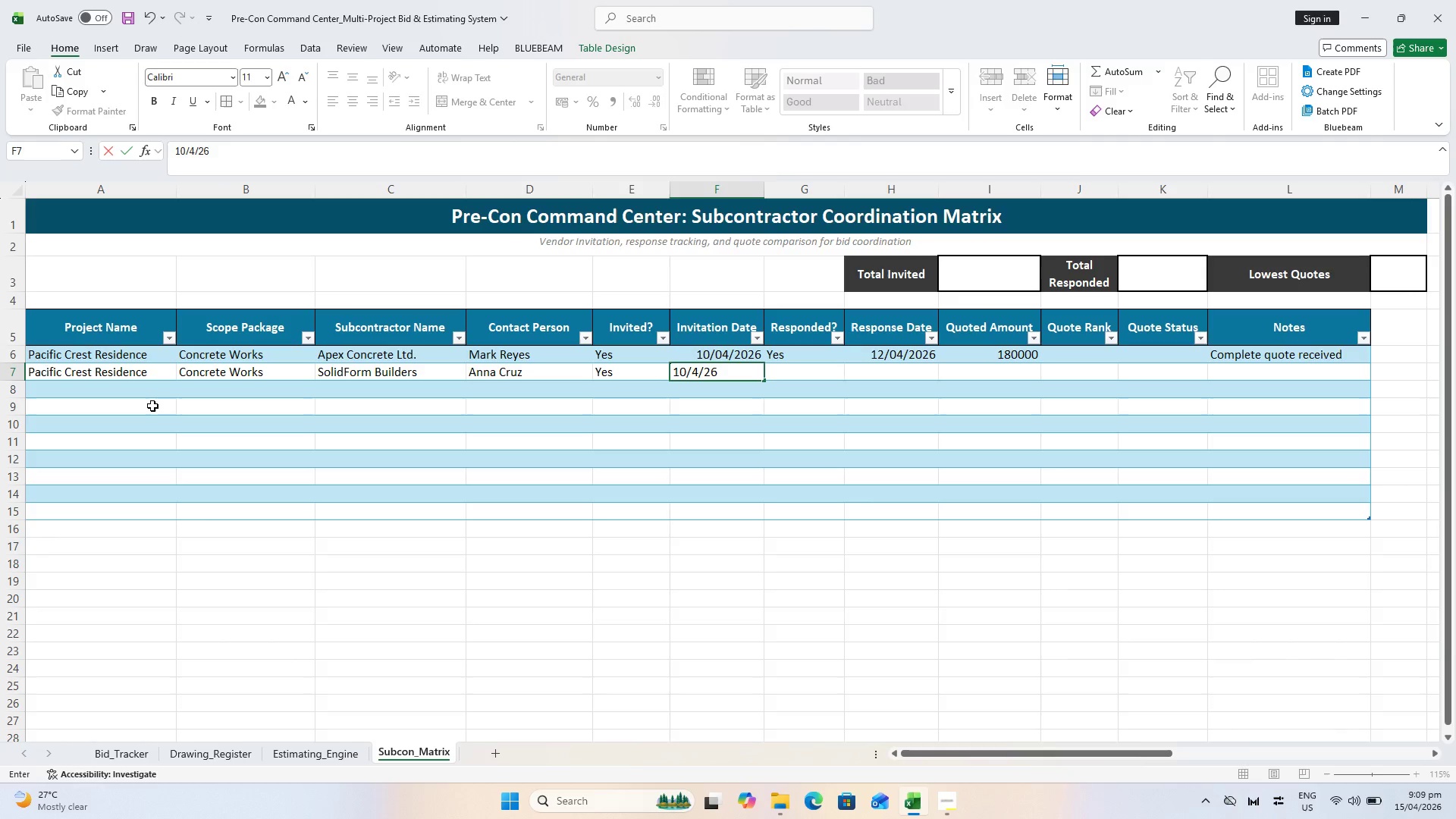 
key(ArrowRight)
 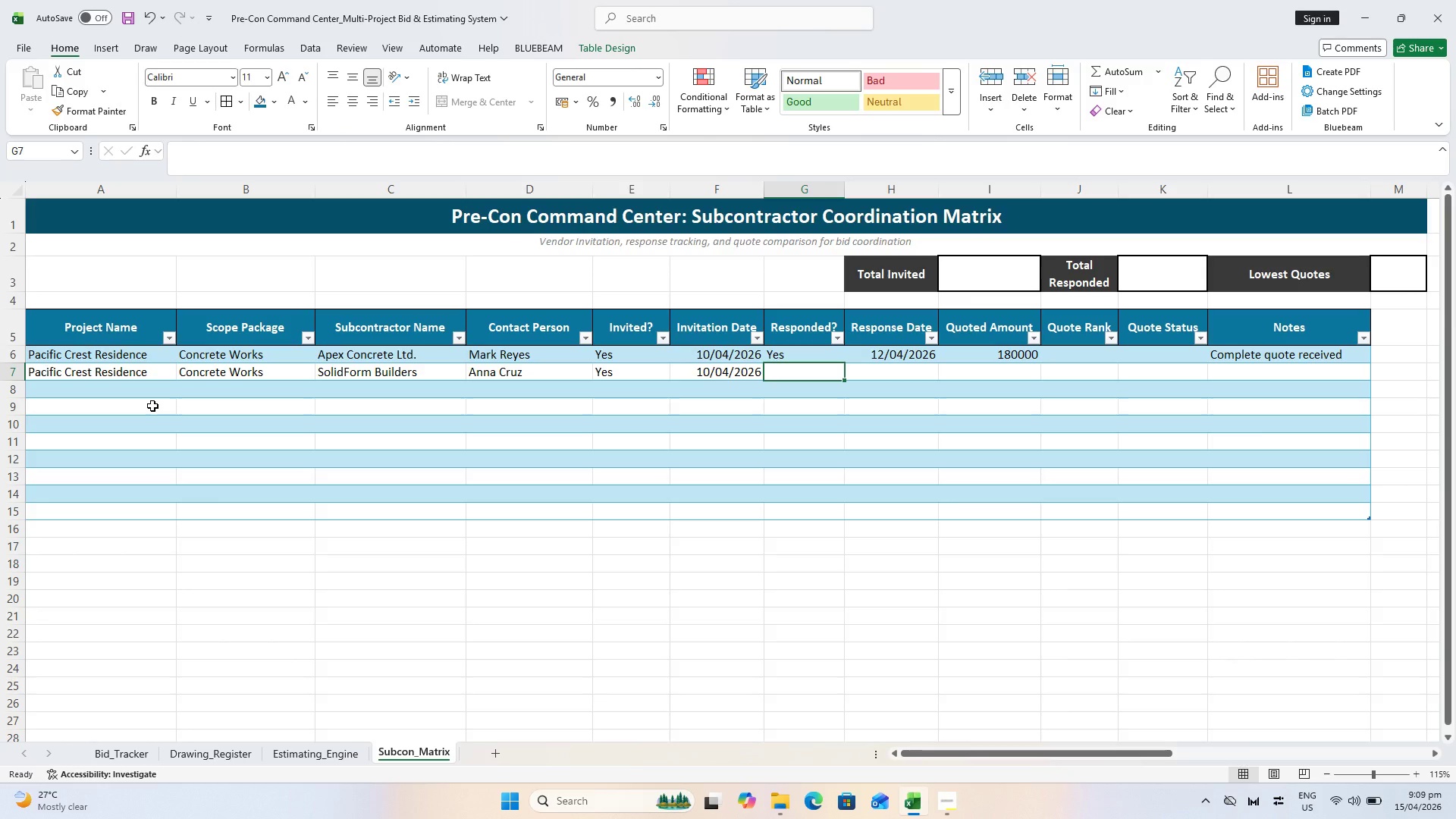 
wait(5.02)
 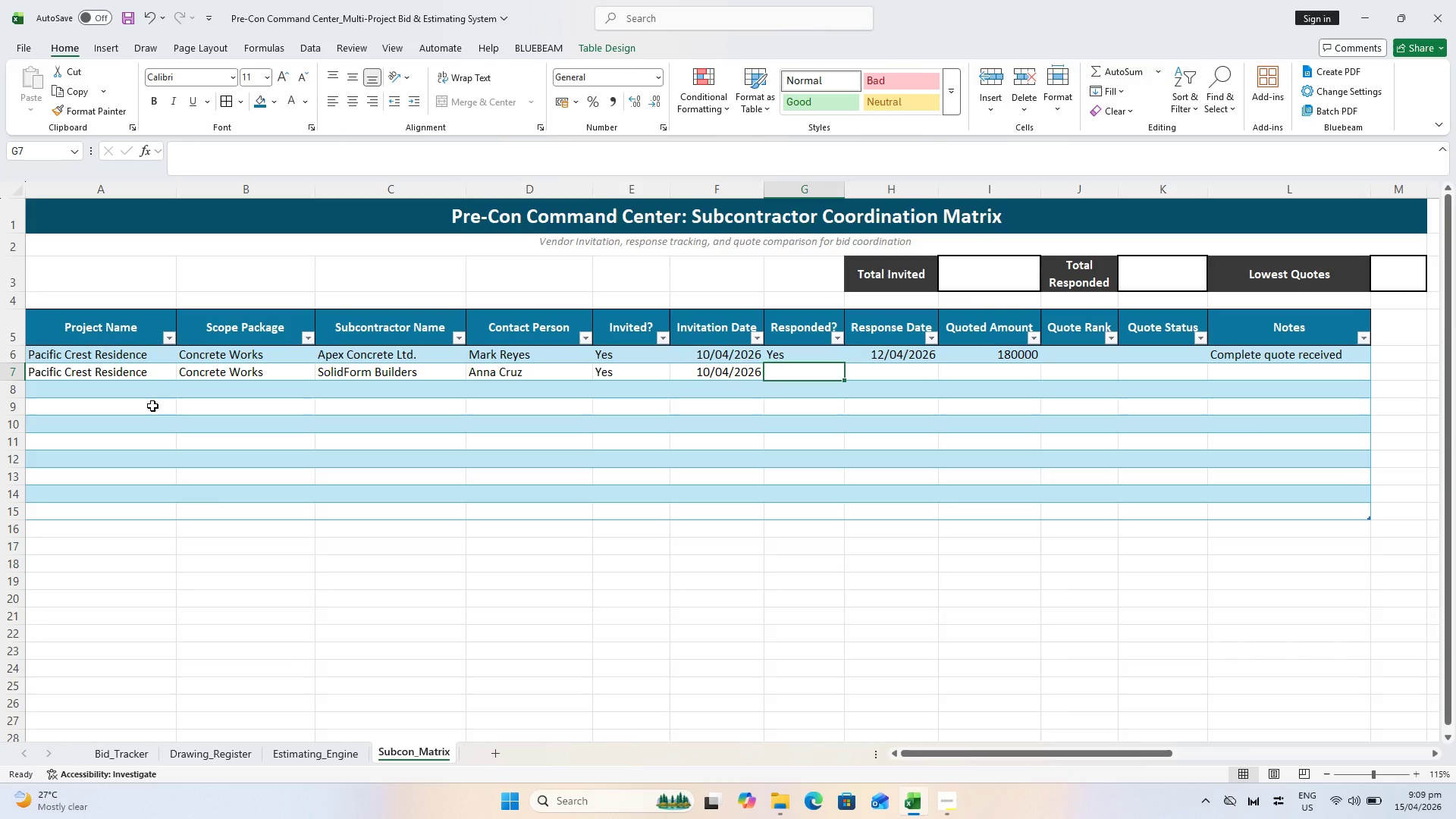 
key(Shift+Y)
 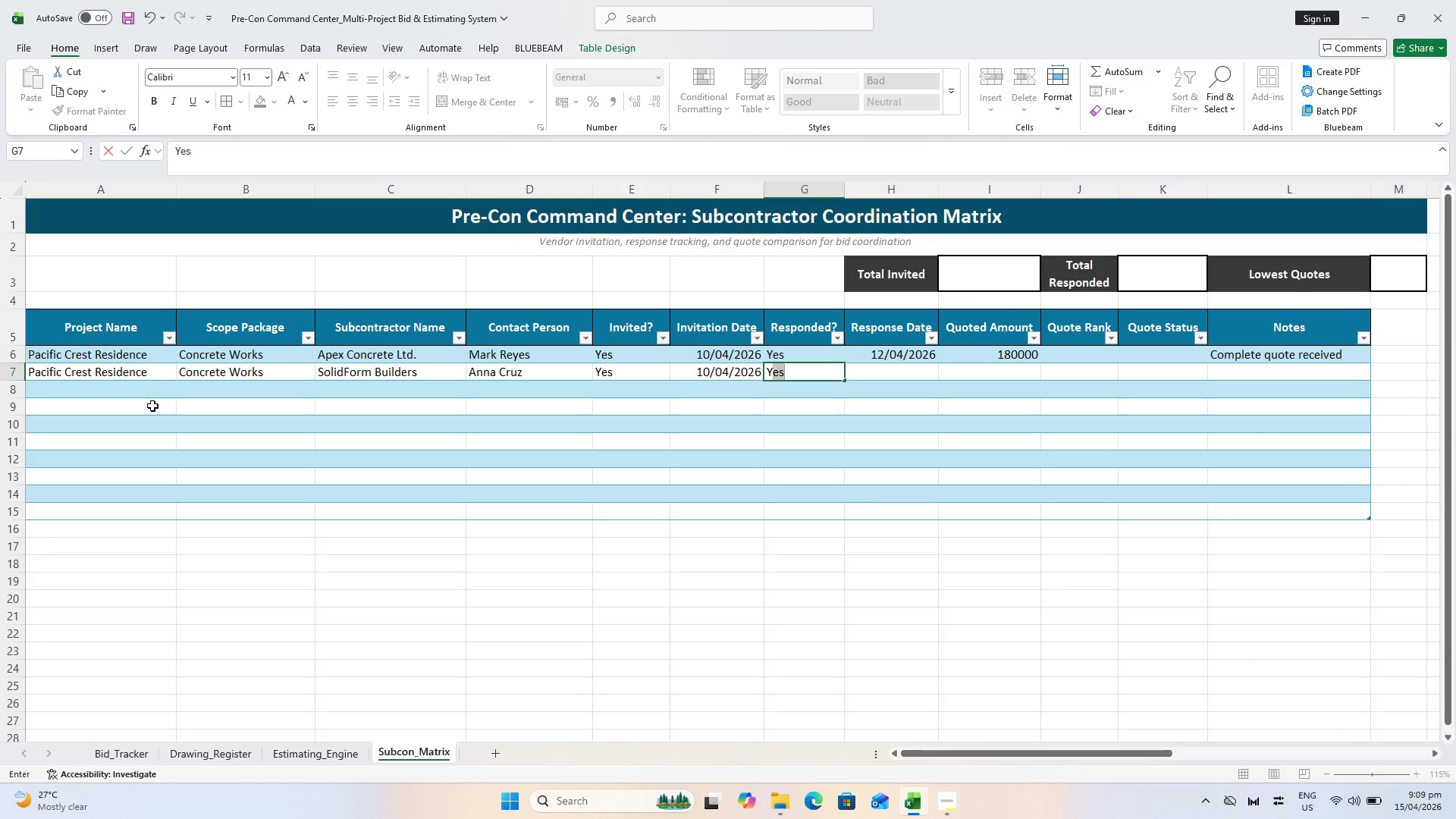 
key(ArrowRight)
 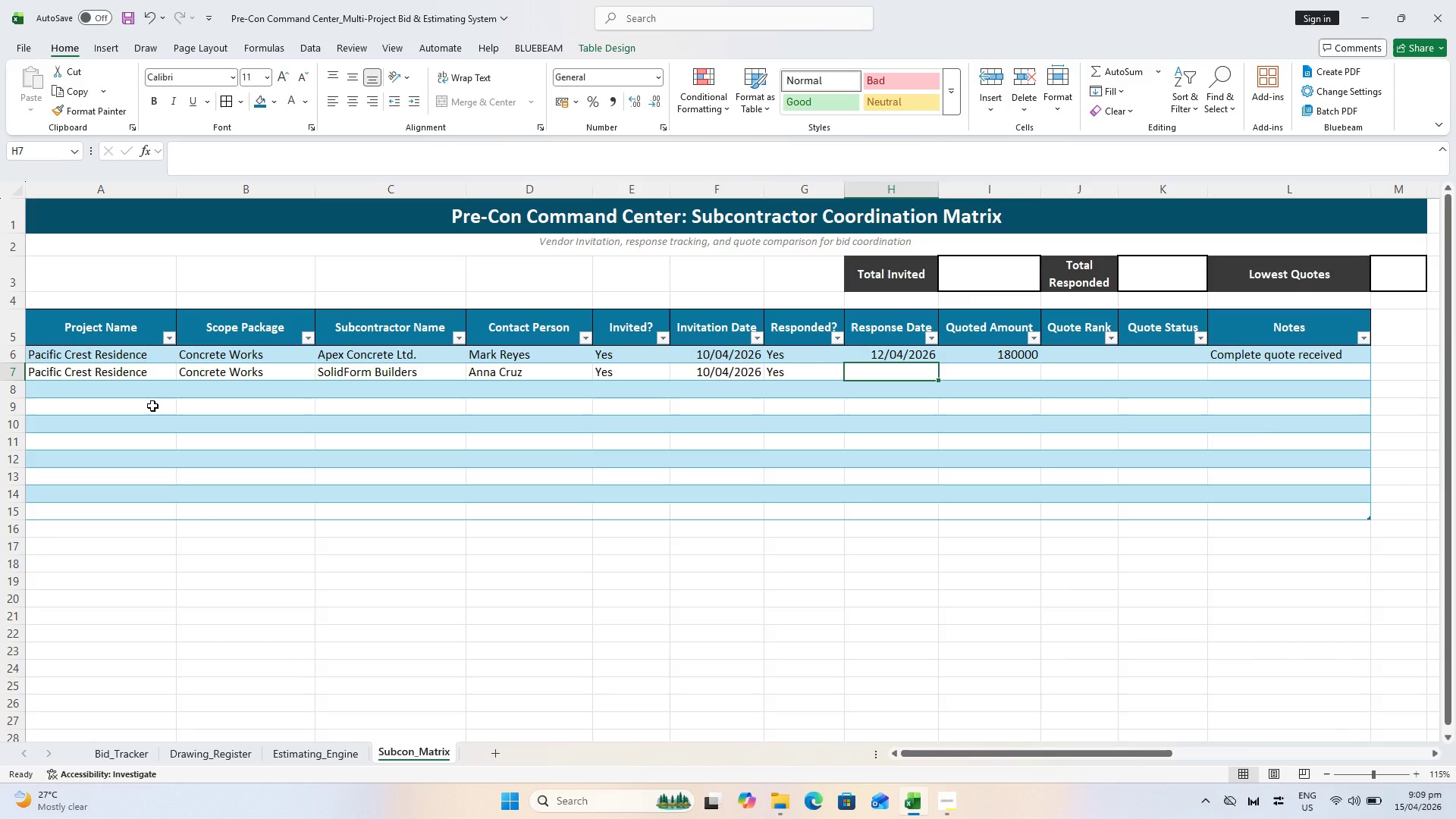 
type(13/4/26)
 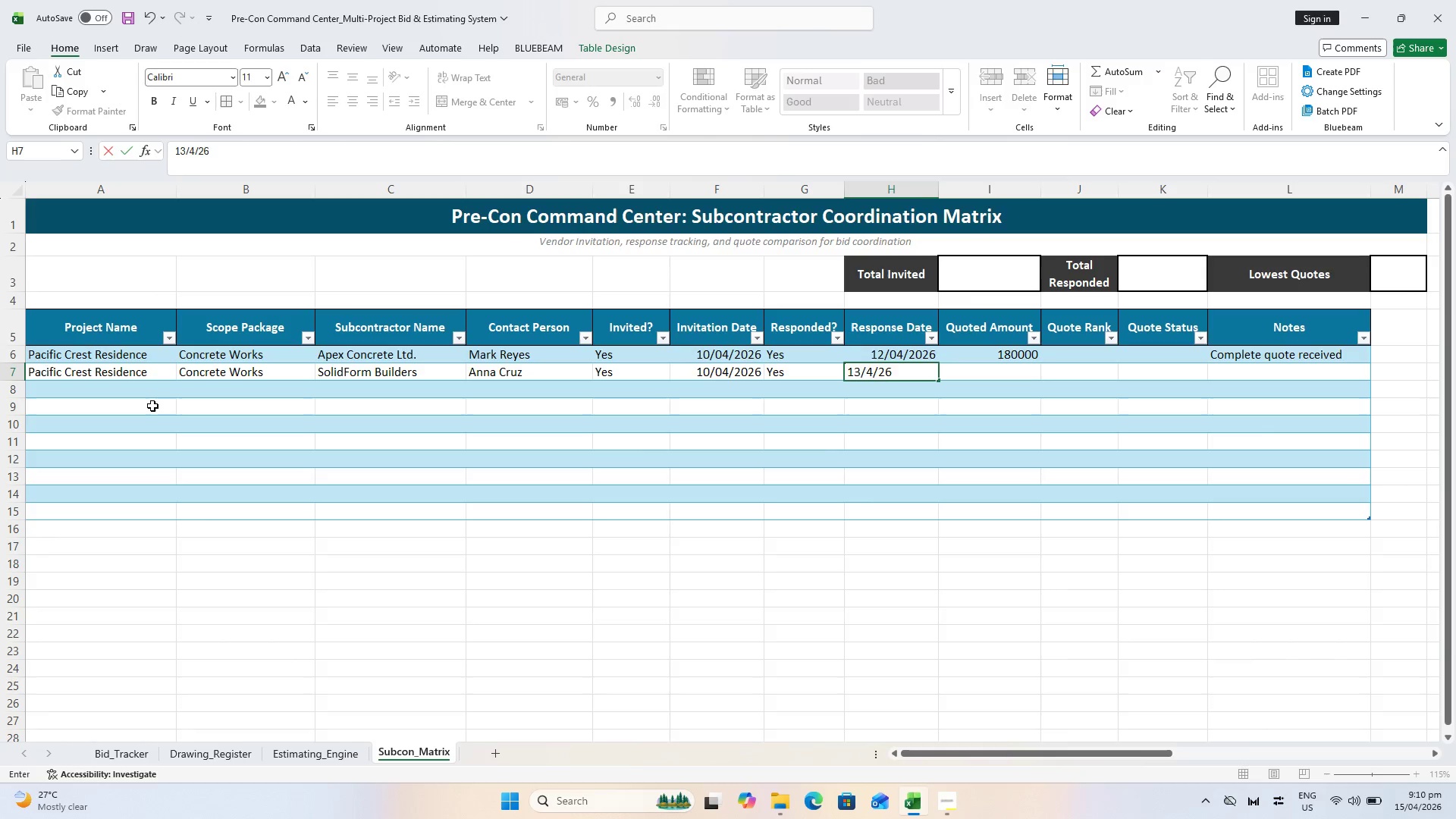 
key(ArrowRight)
 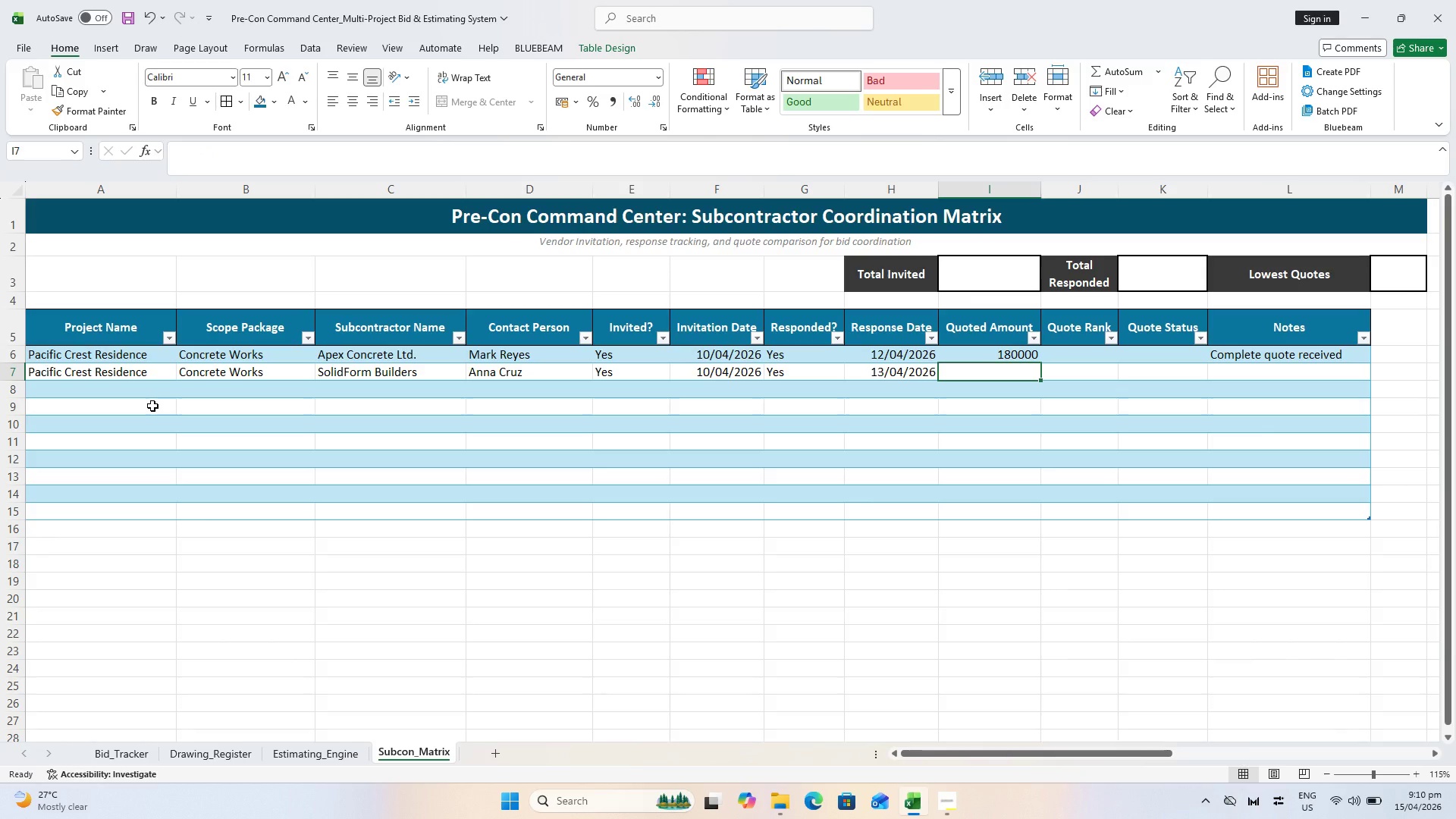 
type(172500)
 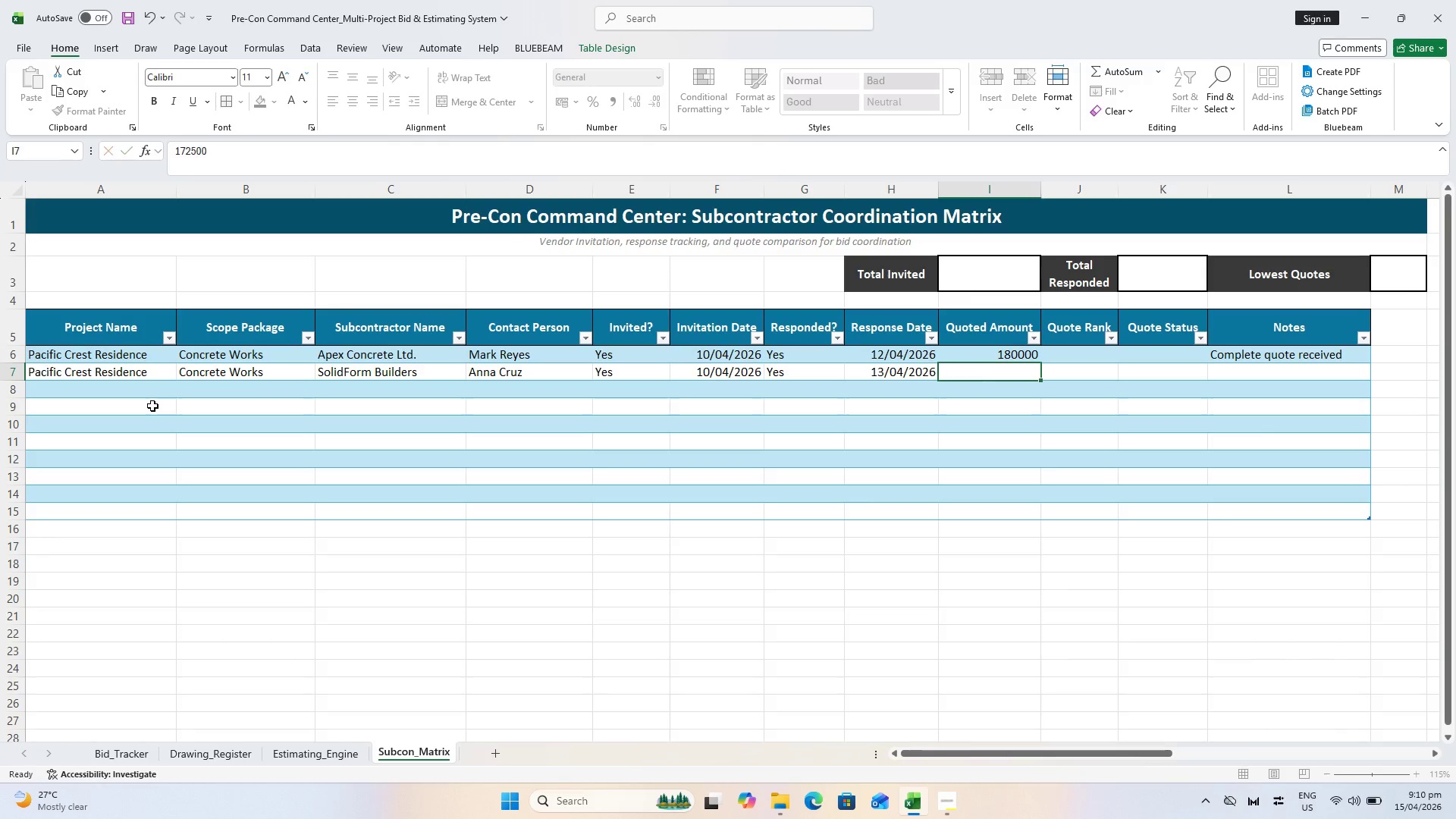 
key(ArrowRight)
 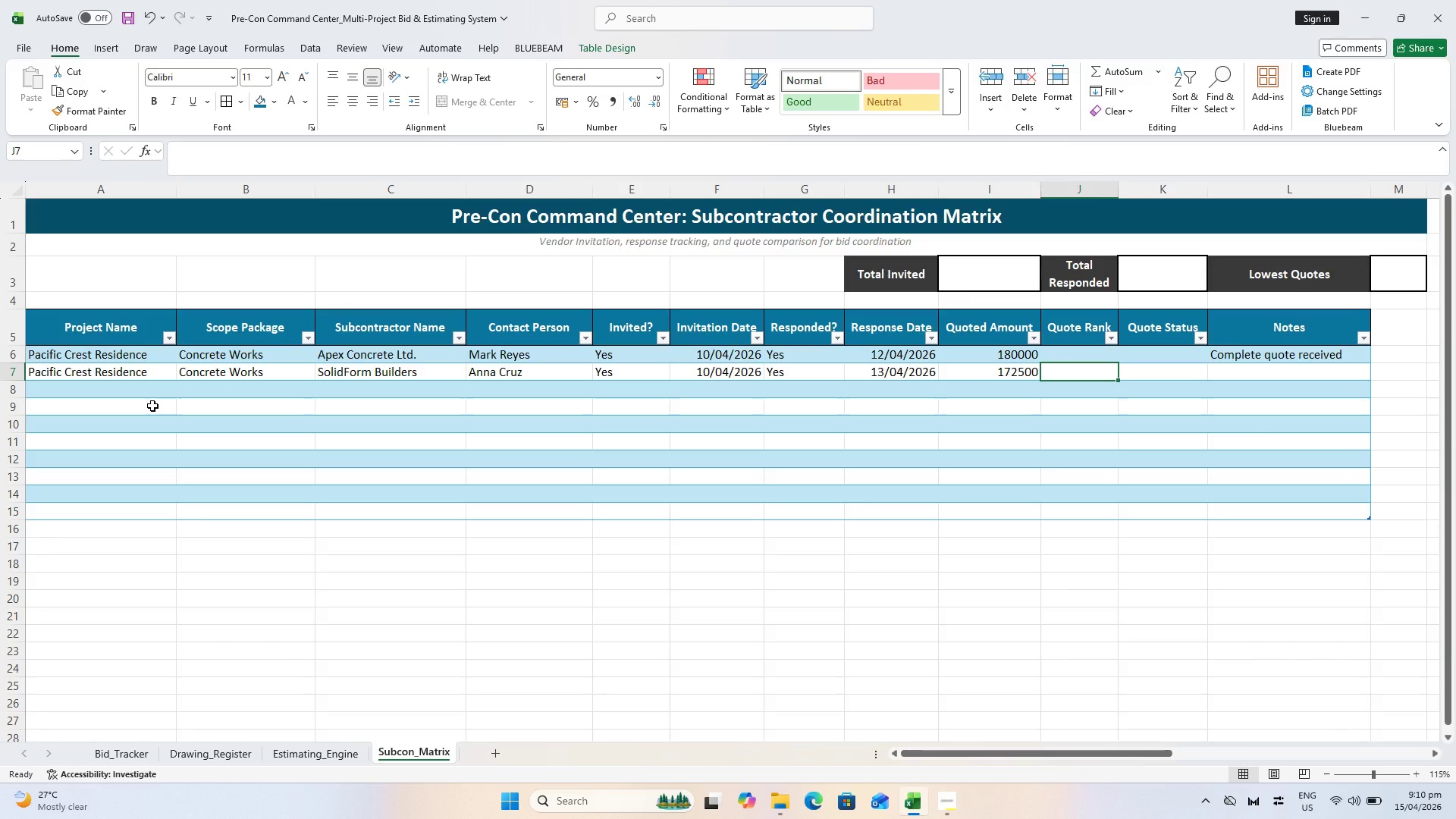 
key(ArrowRight)
 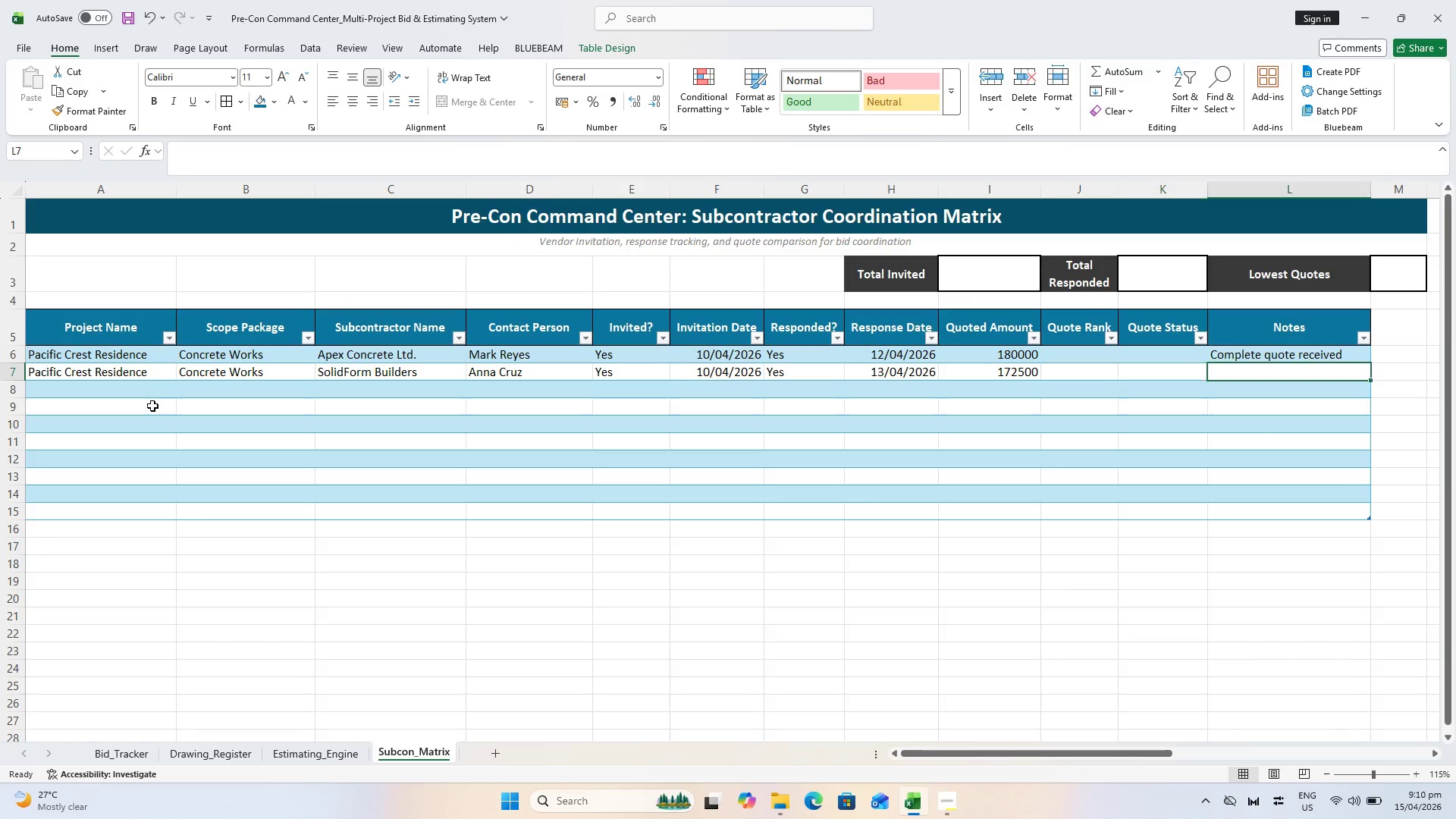 
key(ArrowRight)
 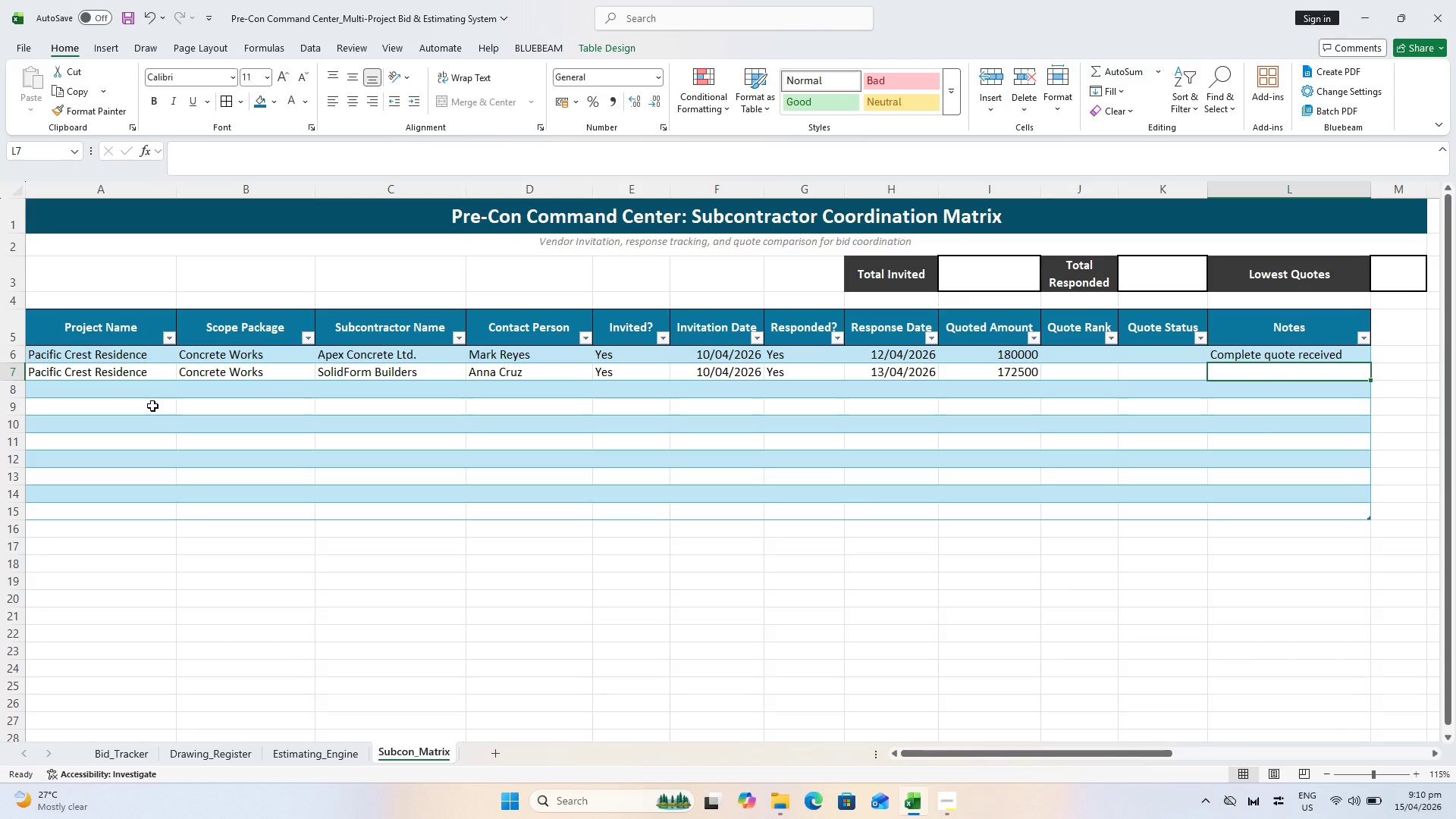 
type(Lowest initial quote)
 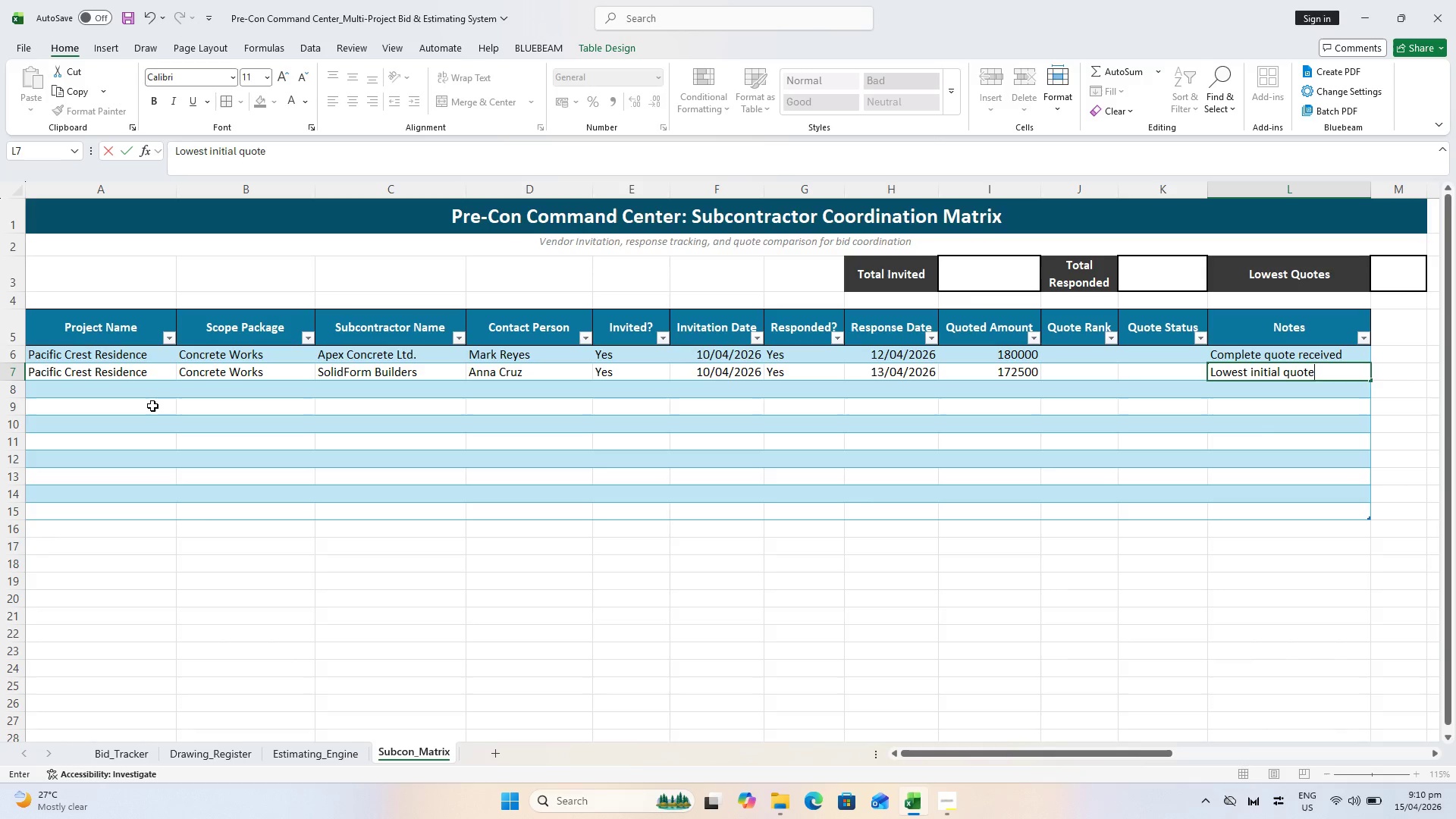 
key(Enter)
 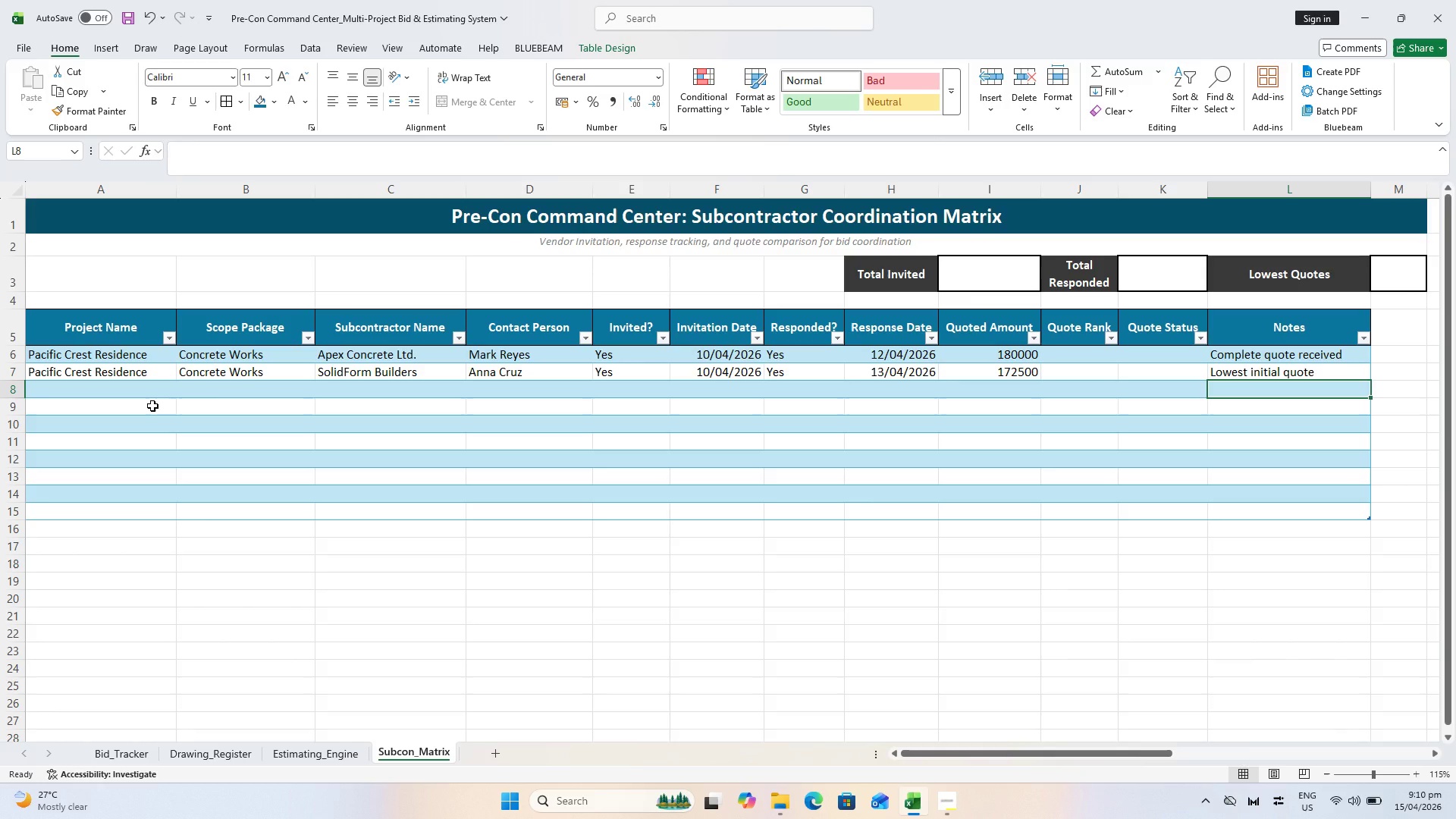 
key(Control+ControlLeft)
 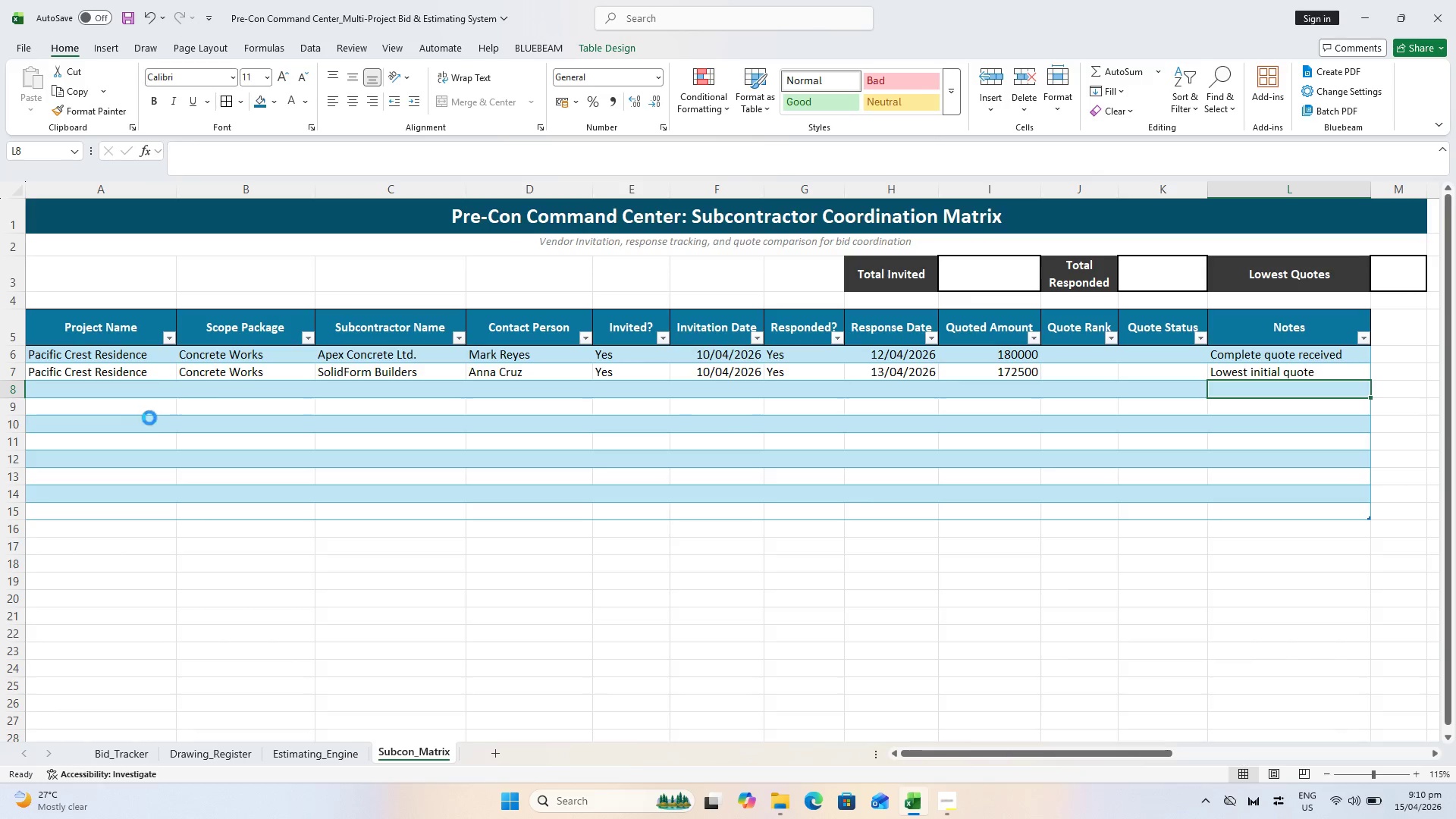 
key(Control+S)
 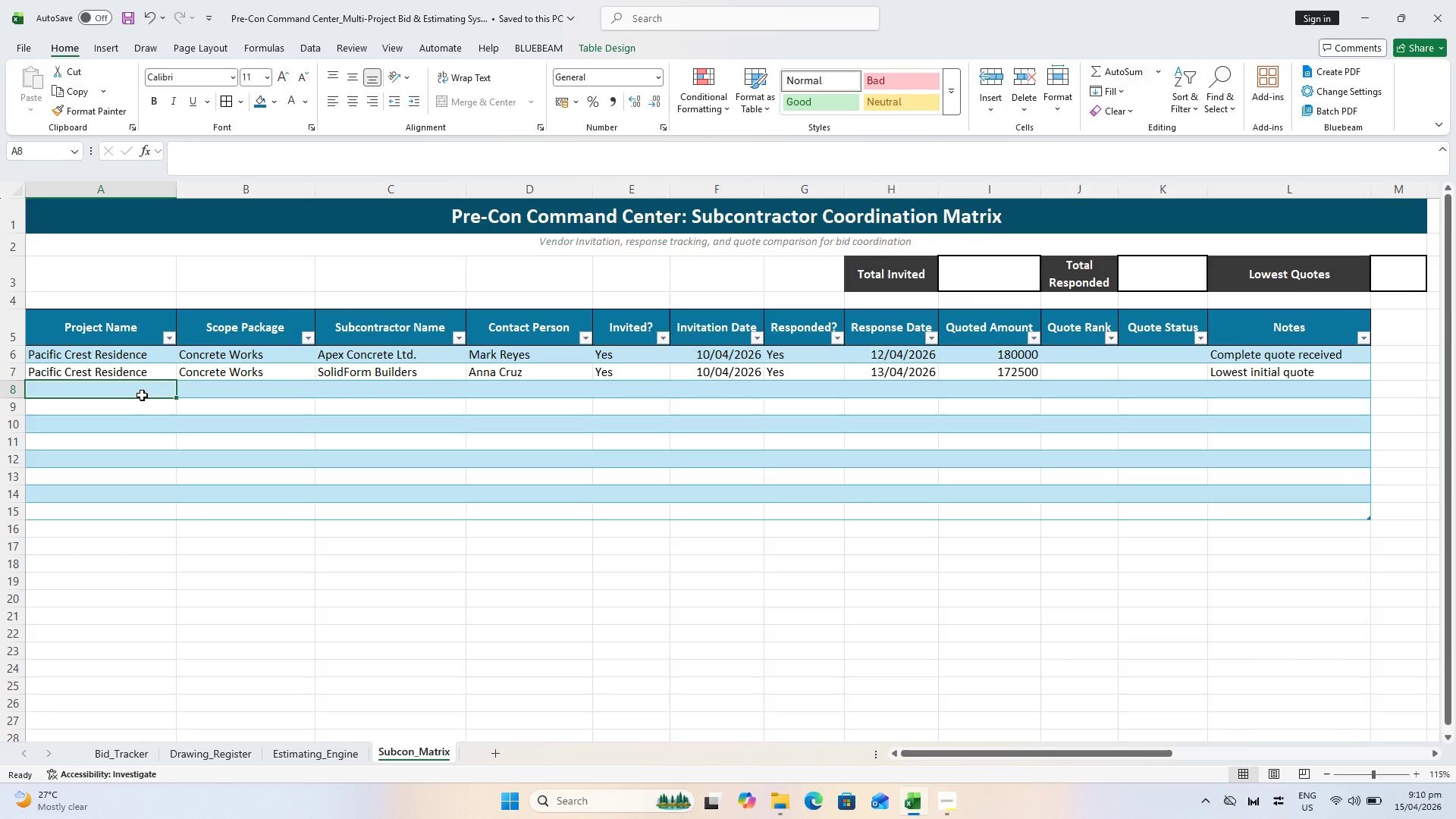 
type(Paci)
 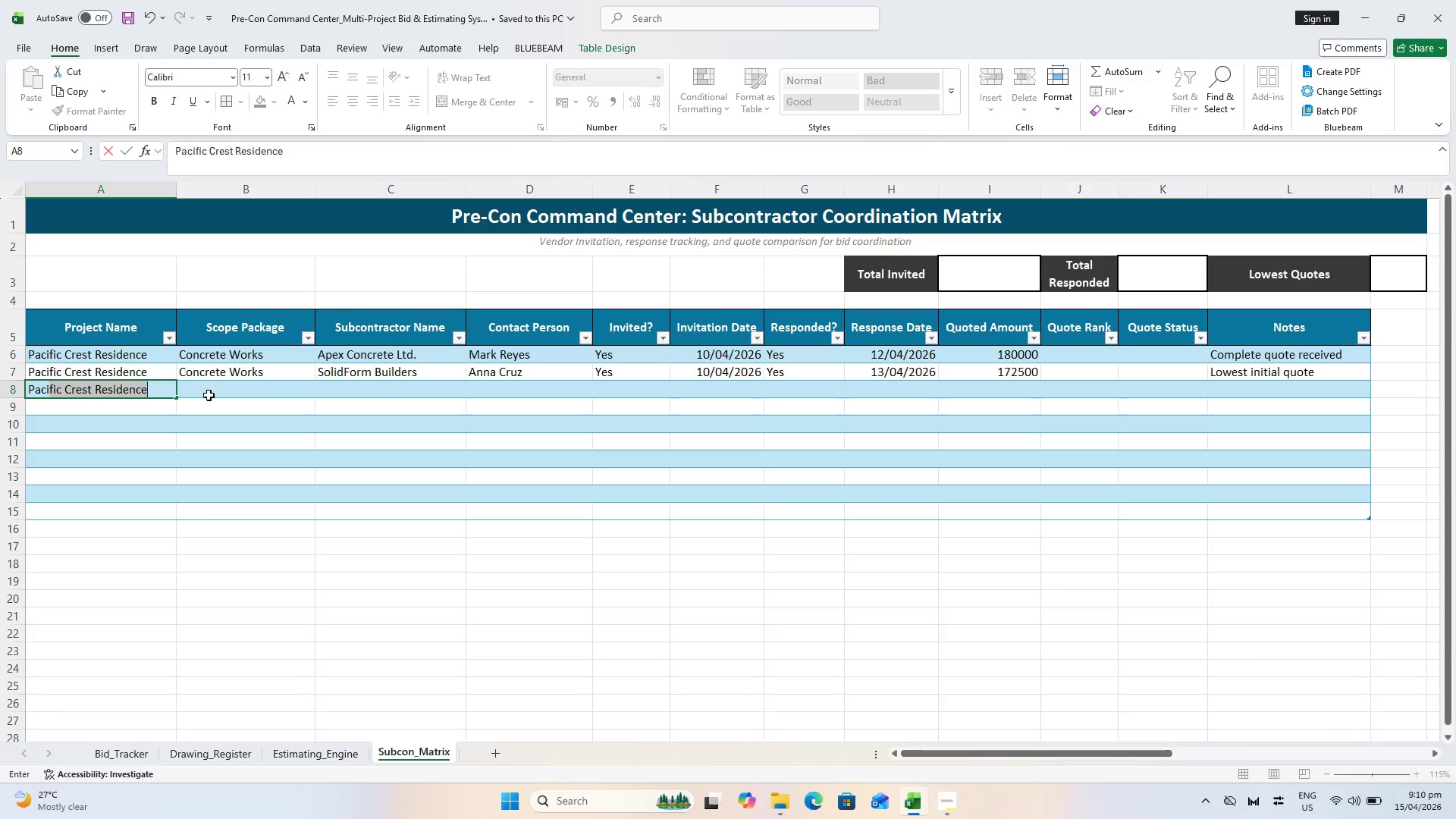 
key(ArrowRight)
 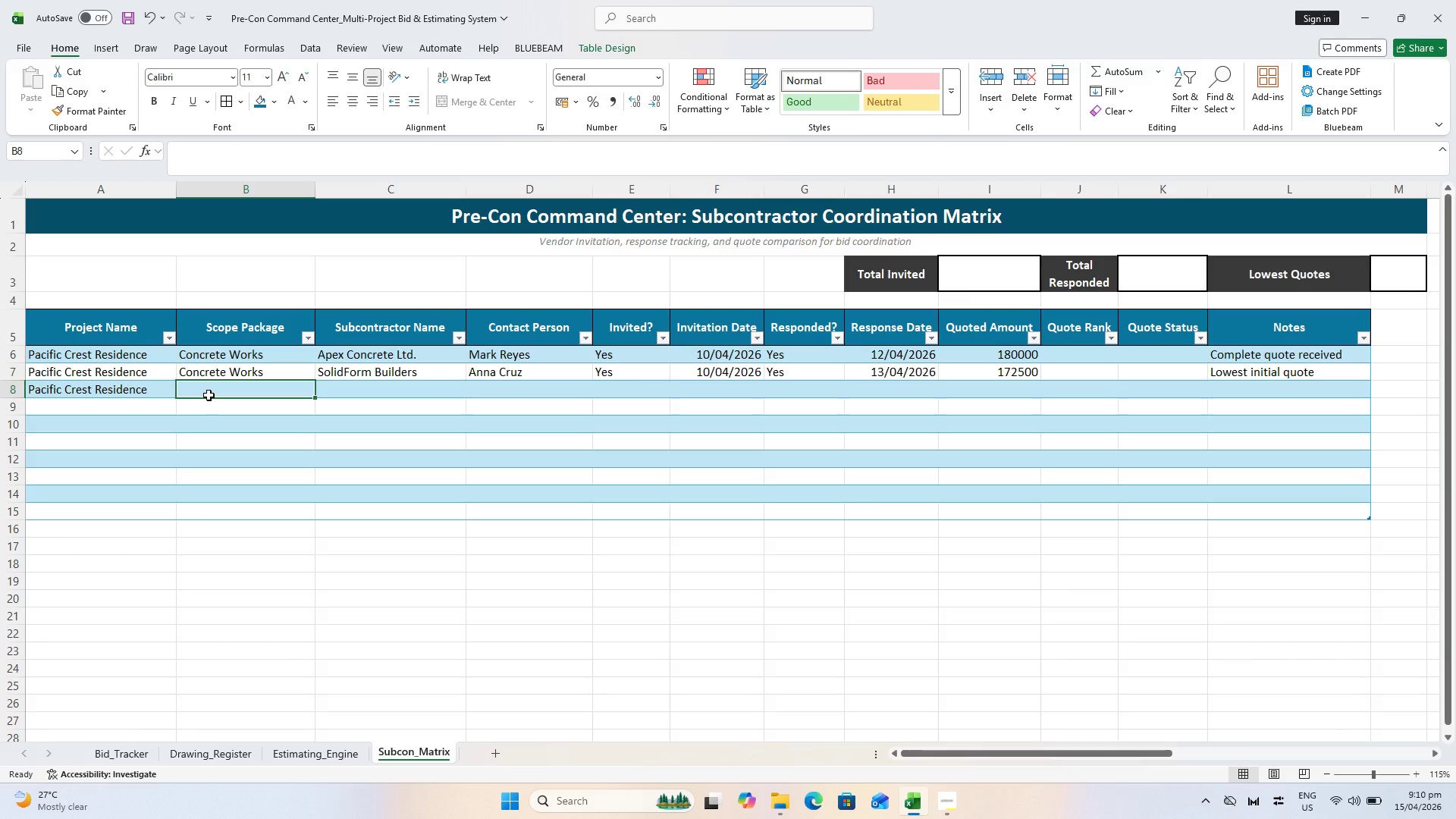 
type(Concrete )
 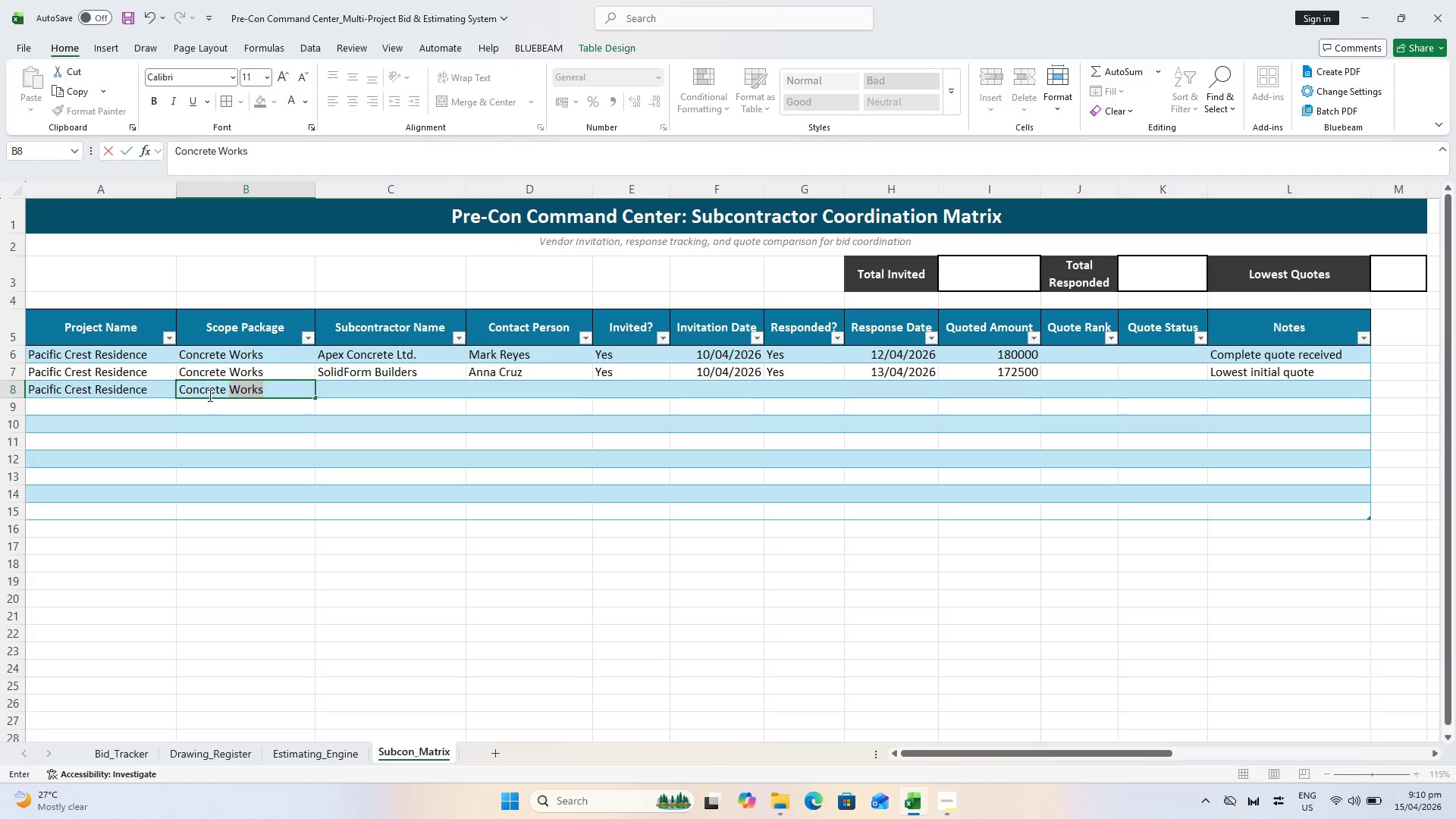 
key(ArrowRight)
 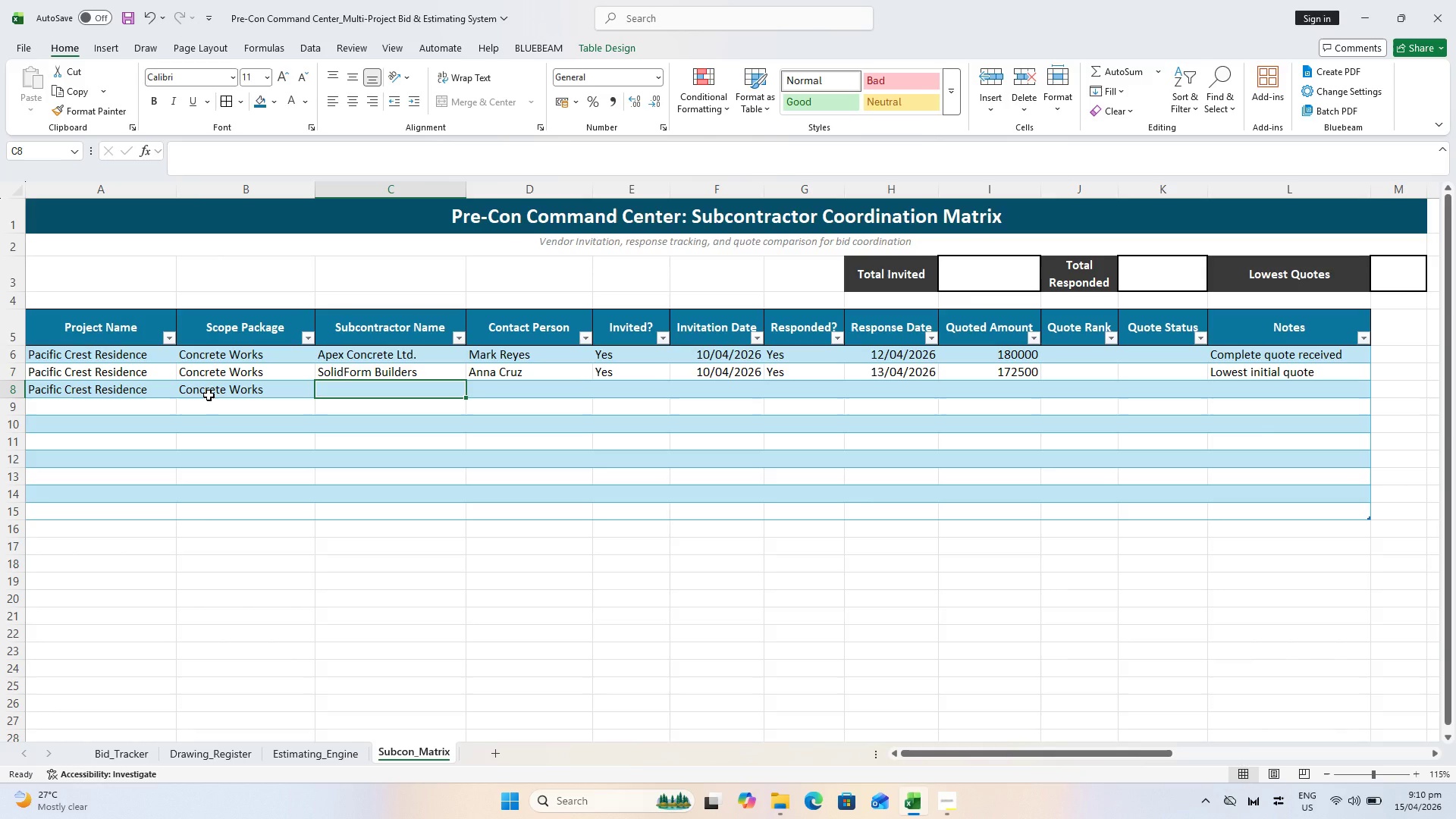 
type(PrimeCast Conbstr)
key(Backspace)
key(Backspace)
key(Backspace)
key(Backspace)
key(Backspace)
type(nstruction)
 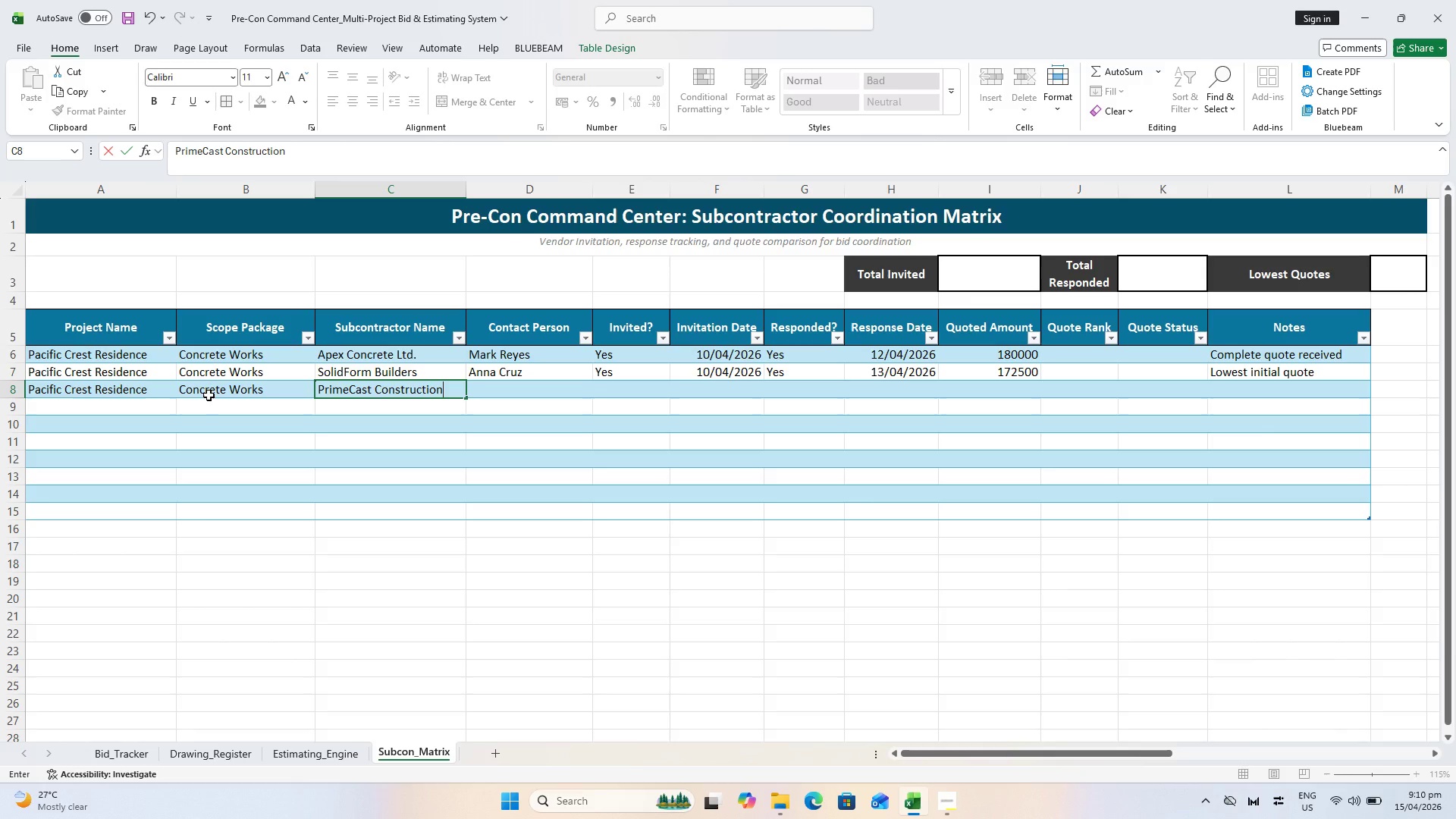 
key(ArrowRight)
 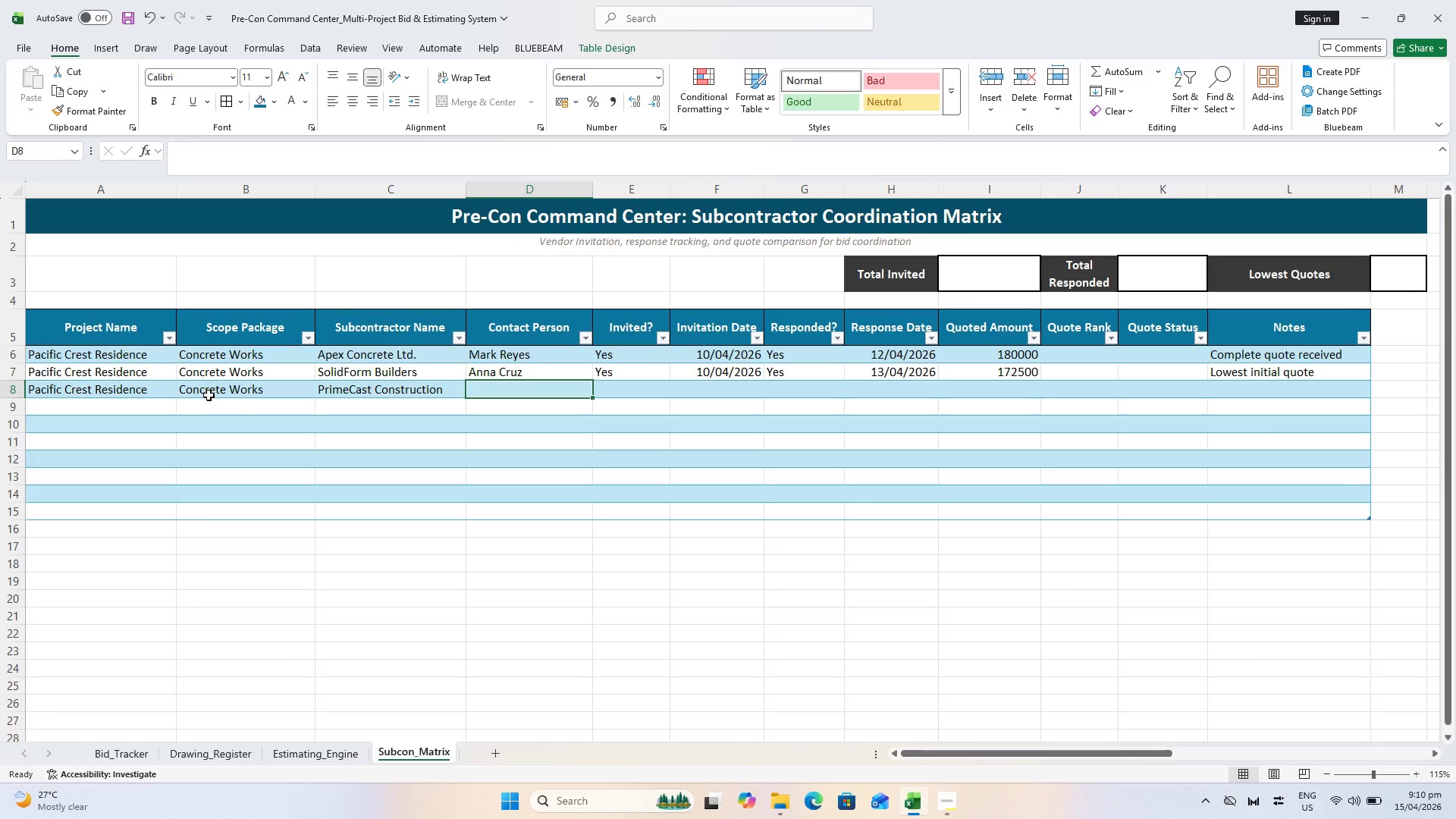 
type(Leo Santos)
 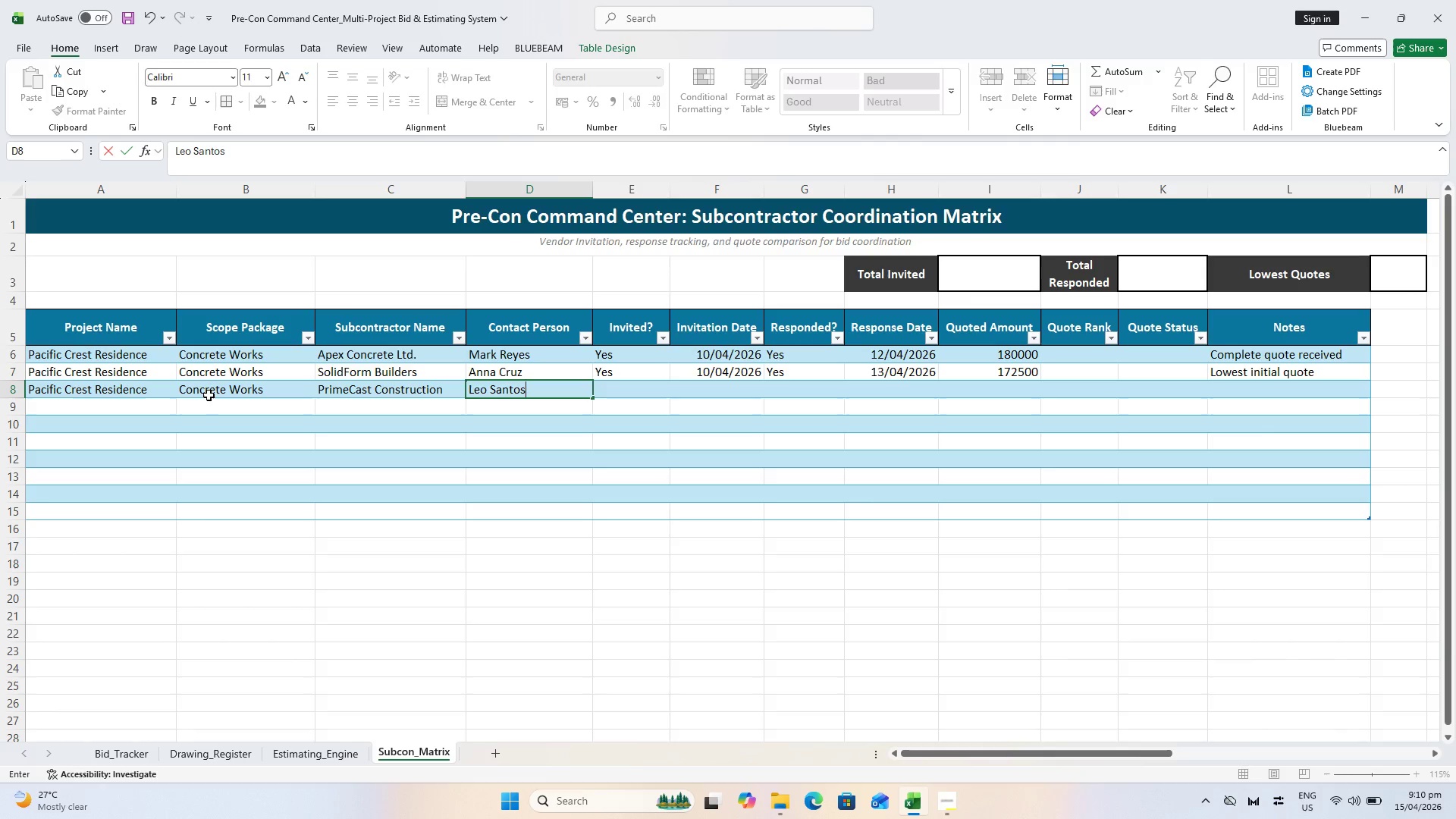 
key(ArrowRight)
 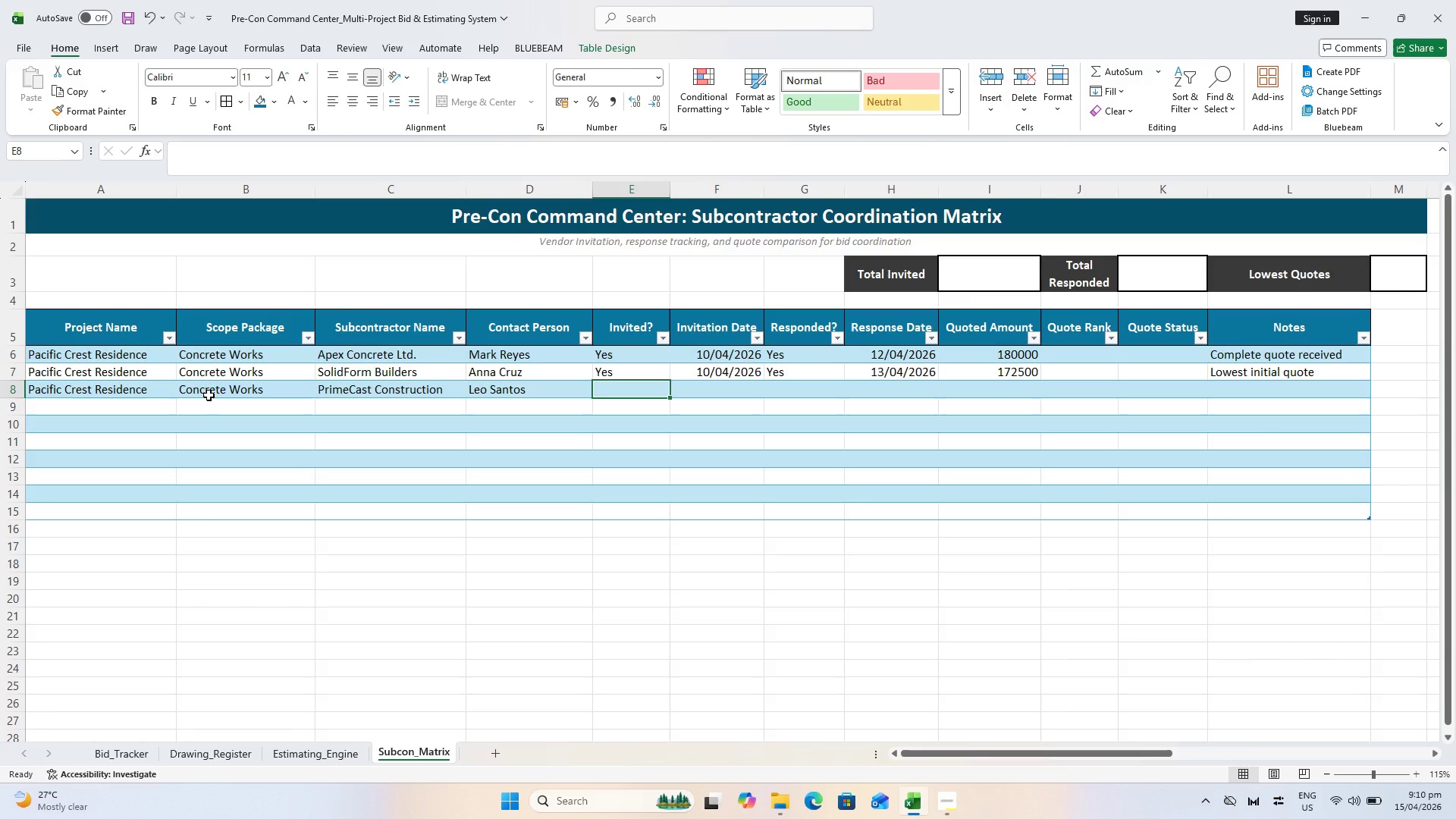 
hold_key(key=ShiftLeft, duration=0.45)
 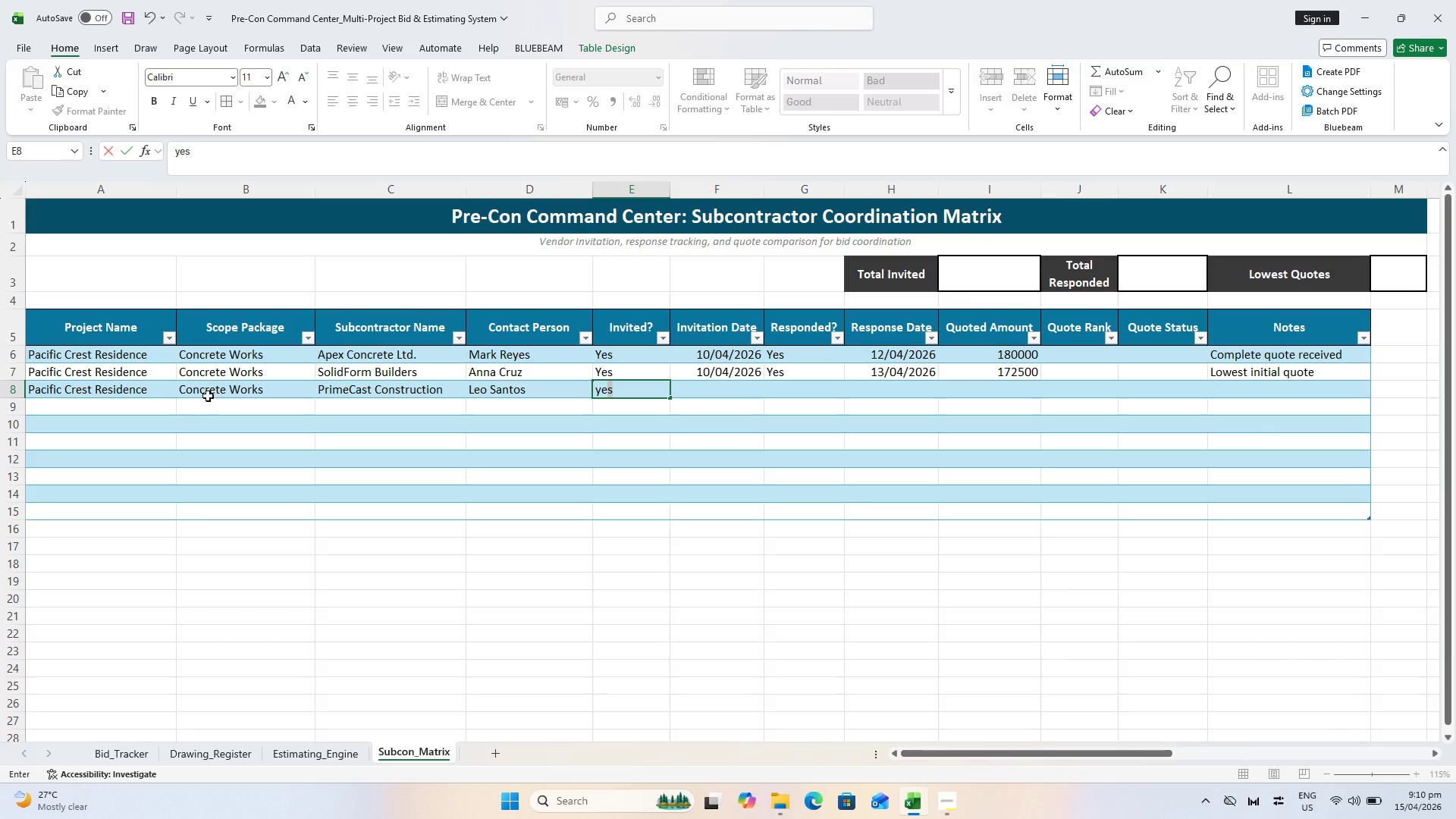 
type(ye)
 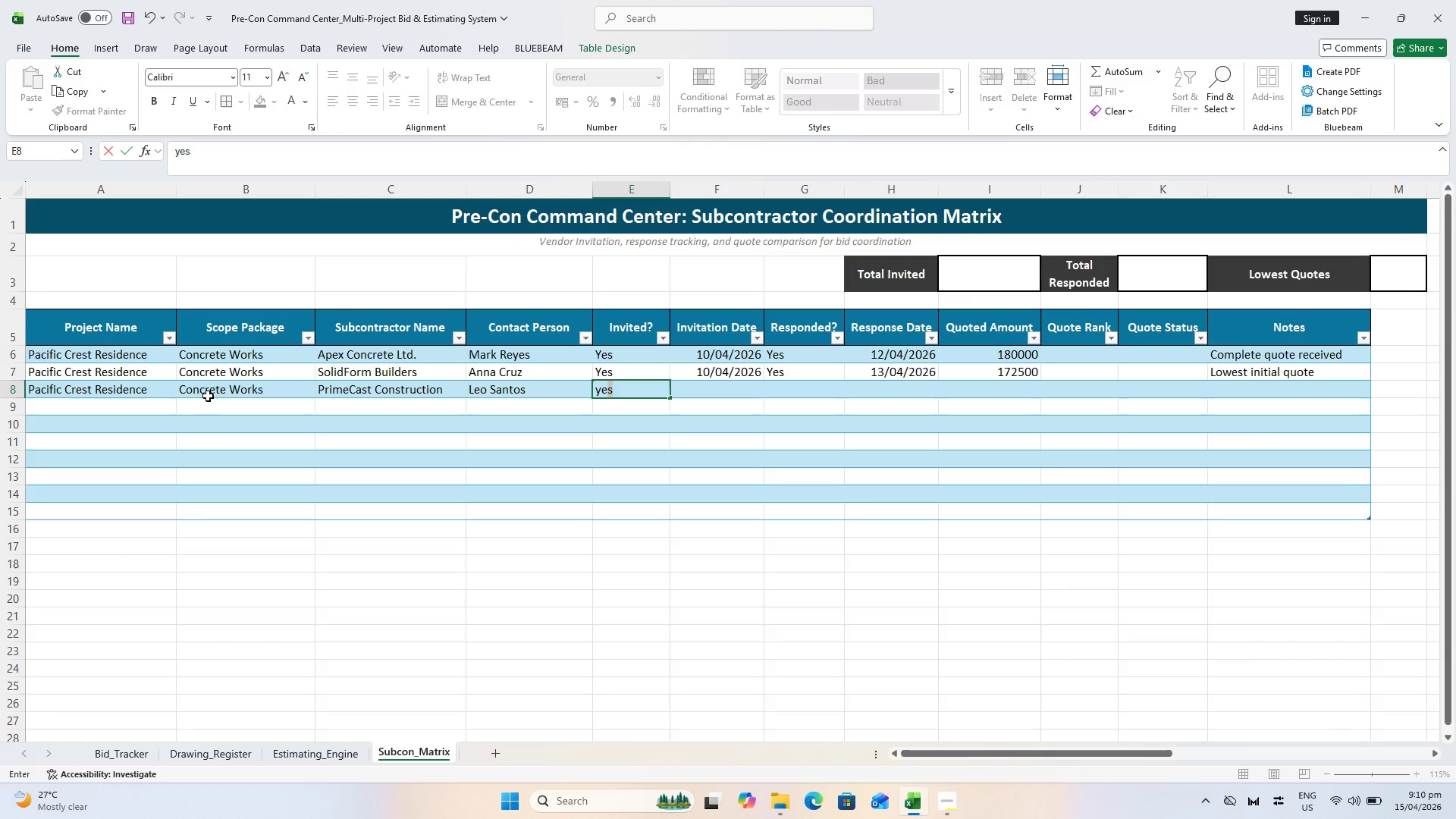 
key(ArrowRight)
 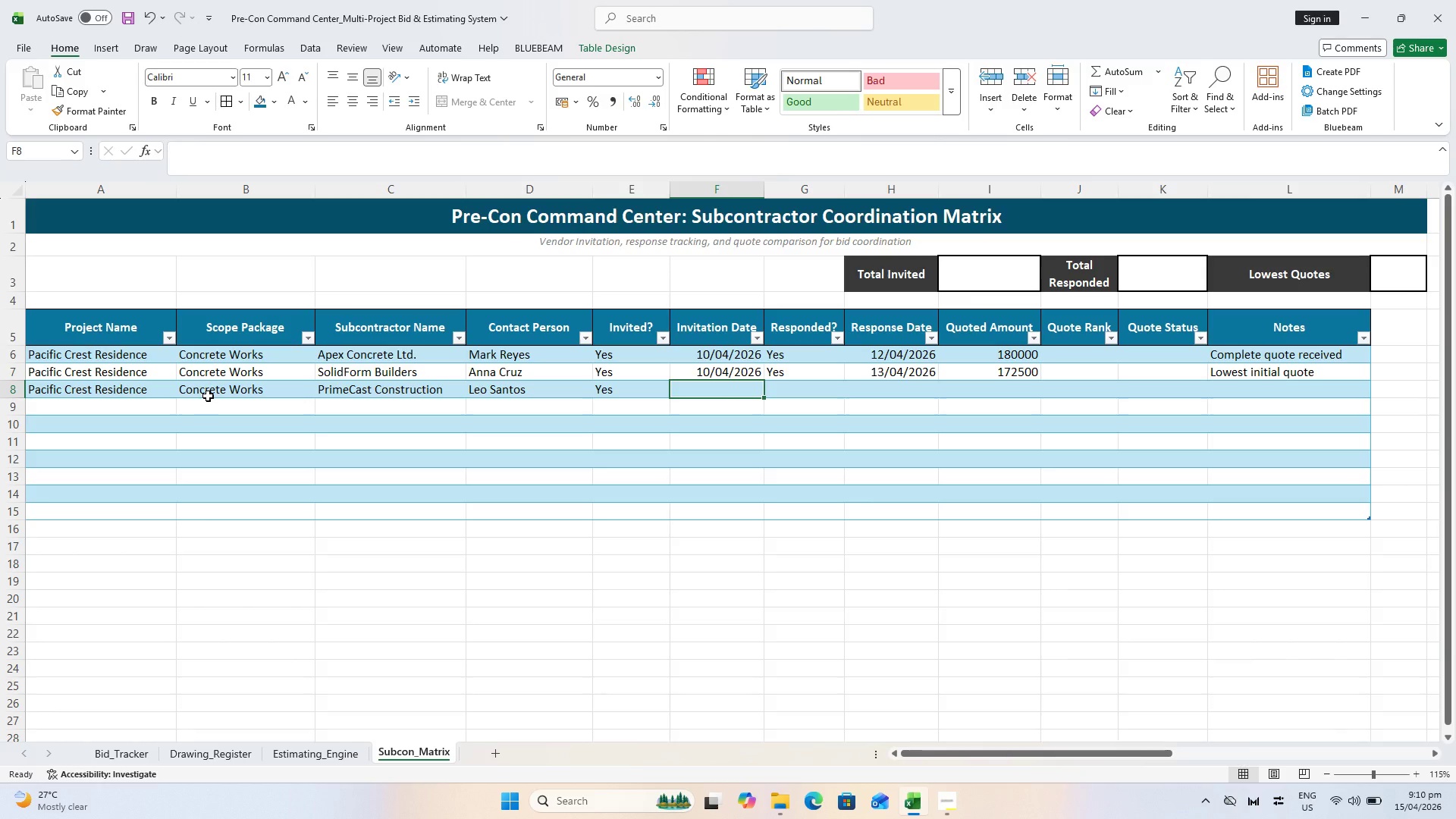 
type(10/4/26)
 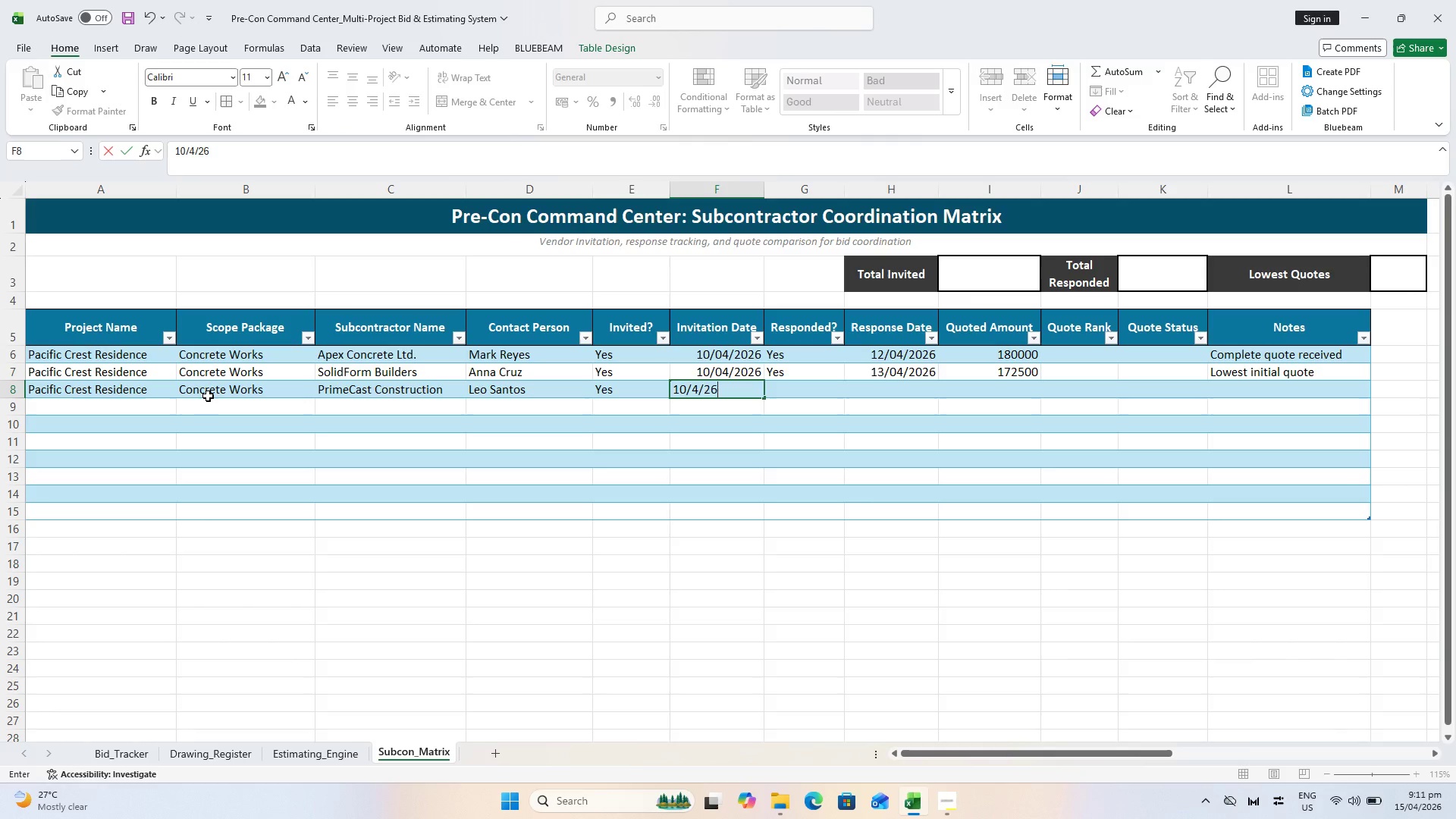 
key(ArrowRight)
 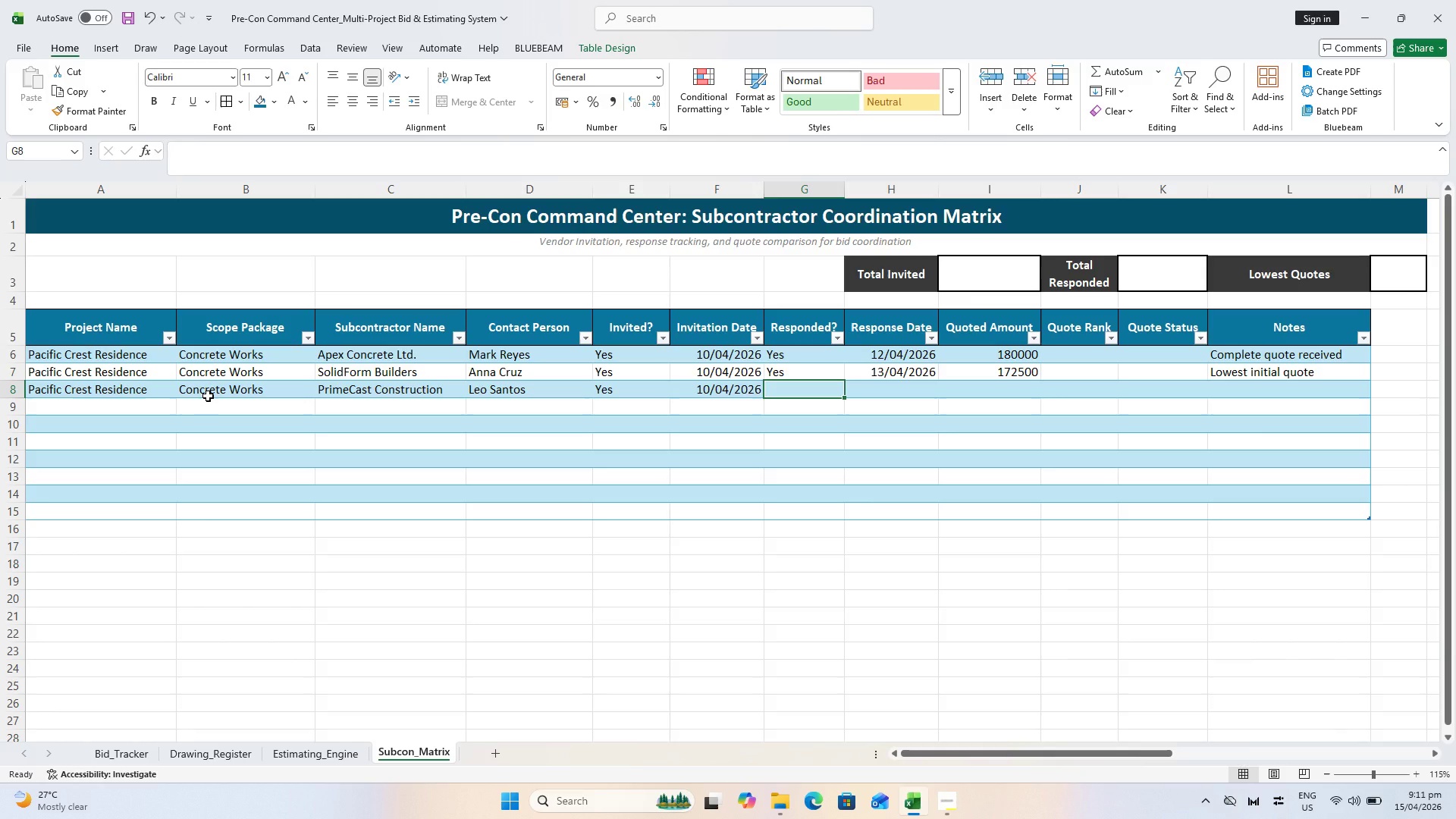 
type(No)
 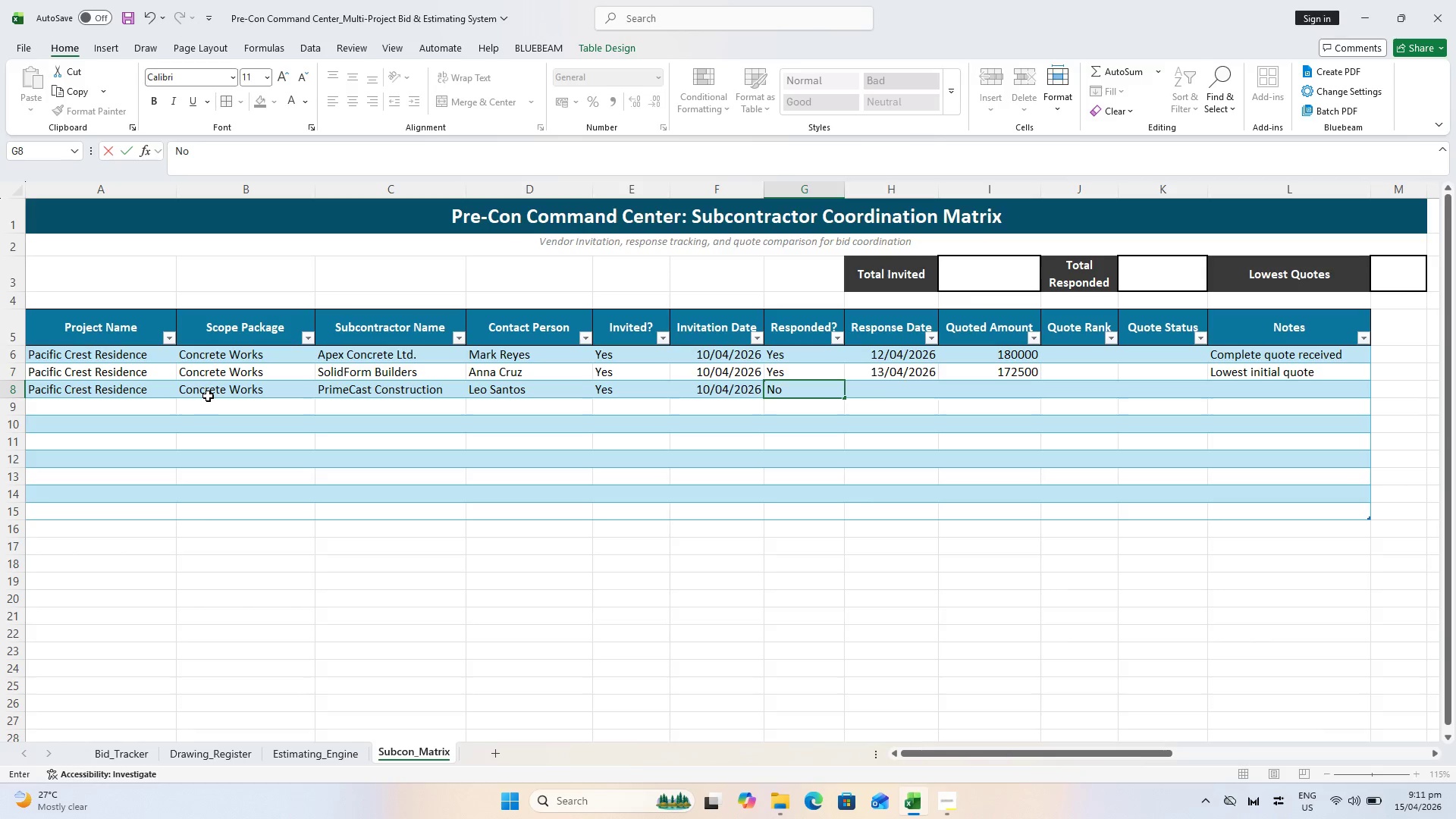 
key(ArrowRight)
 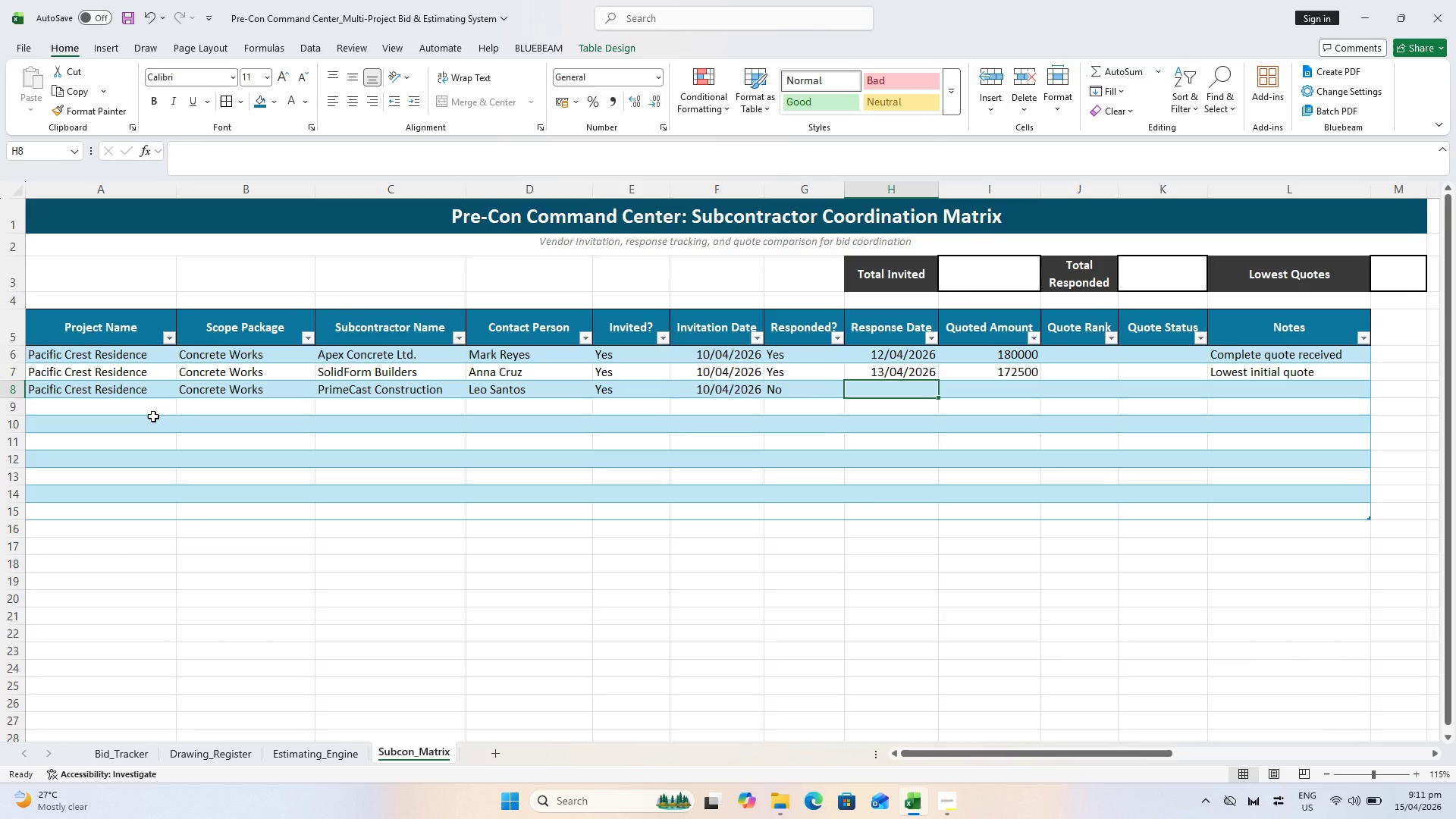 
key(ArrowRight)
 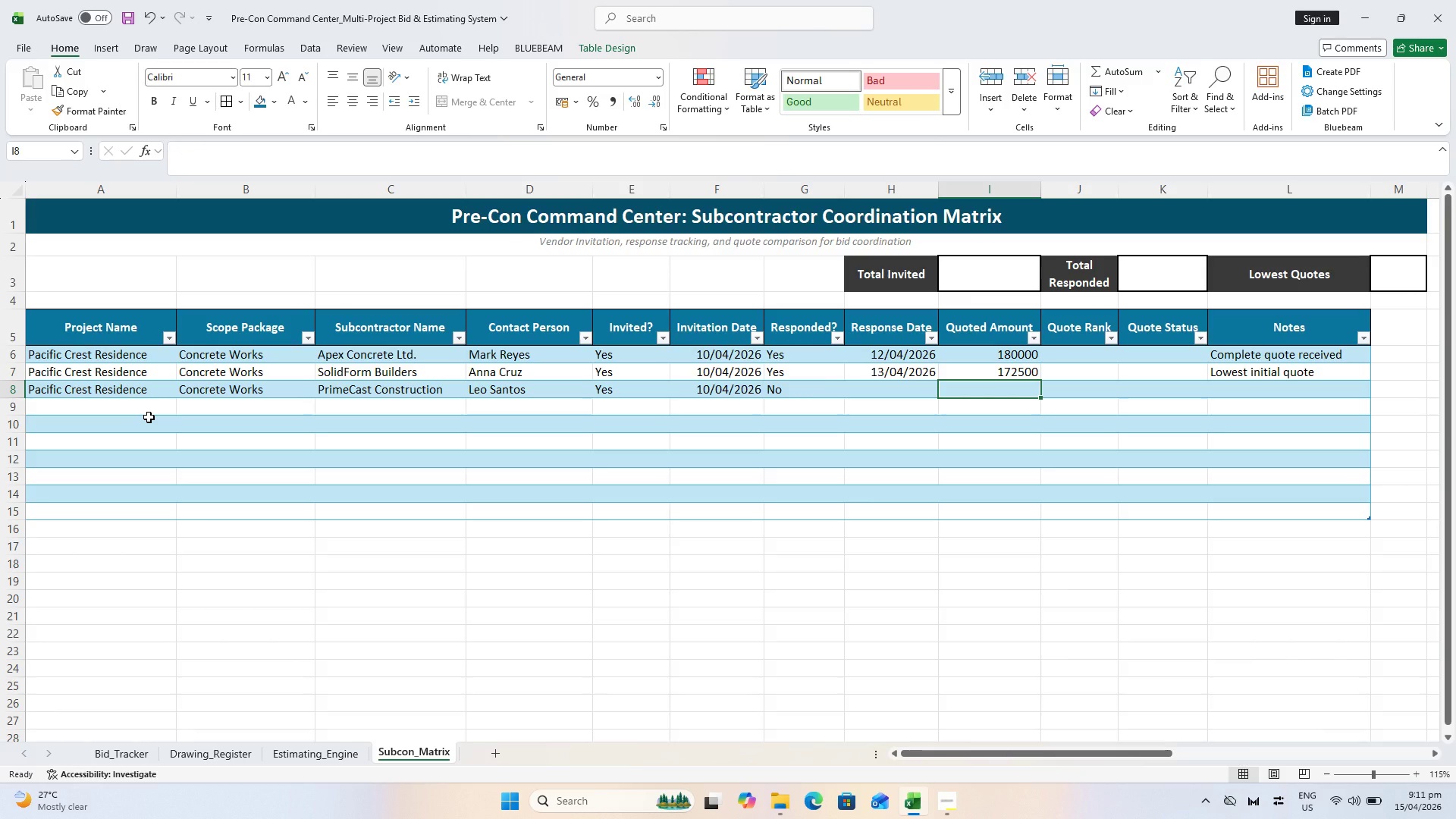 
key(0)
 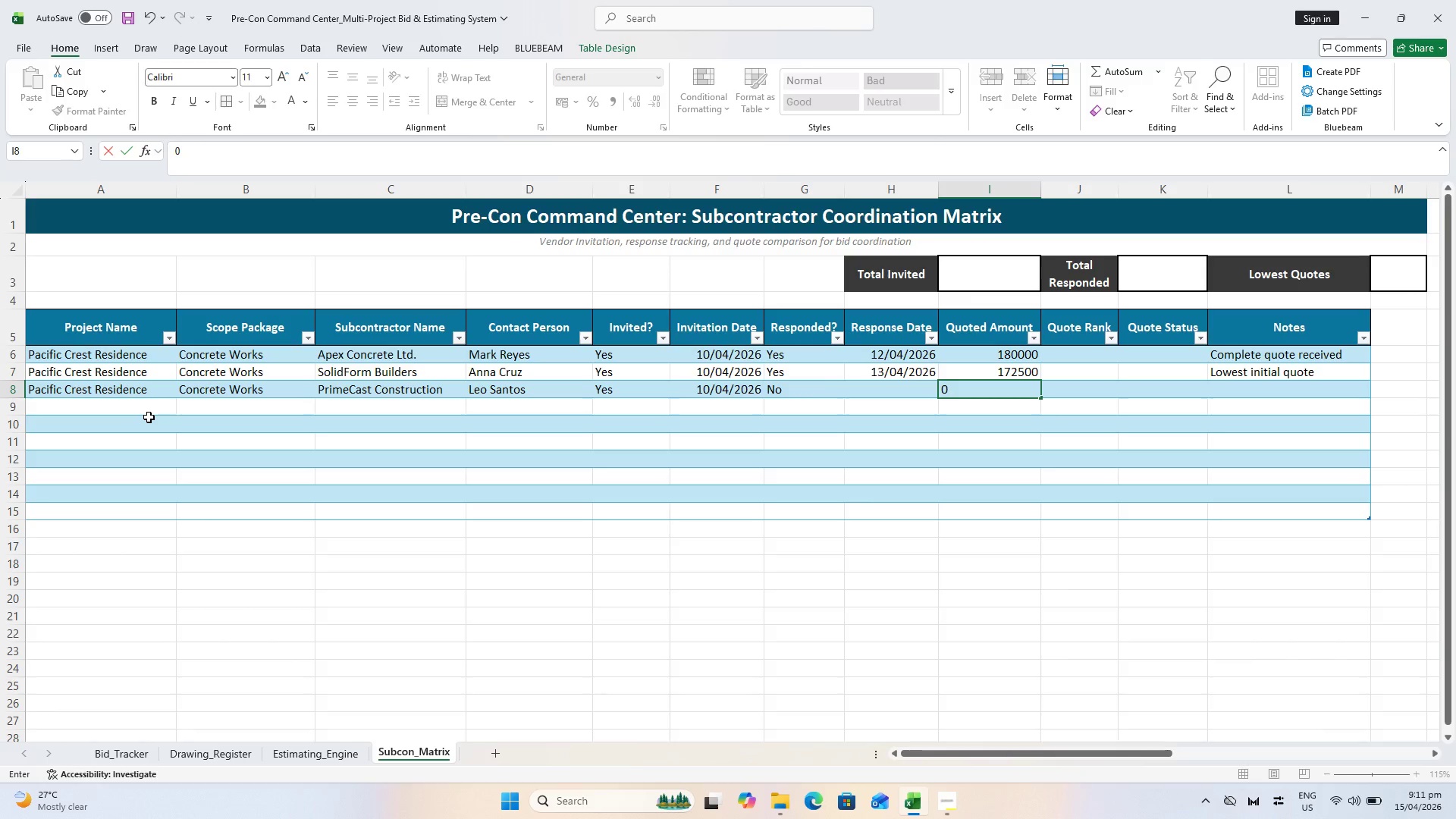 
key(ArrowRight)
 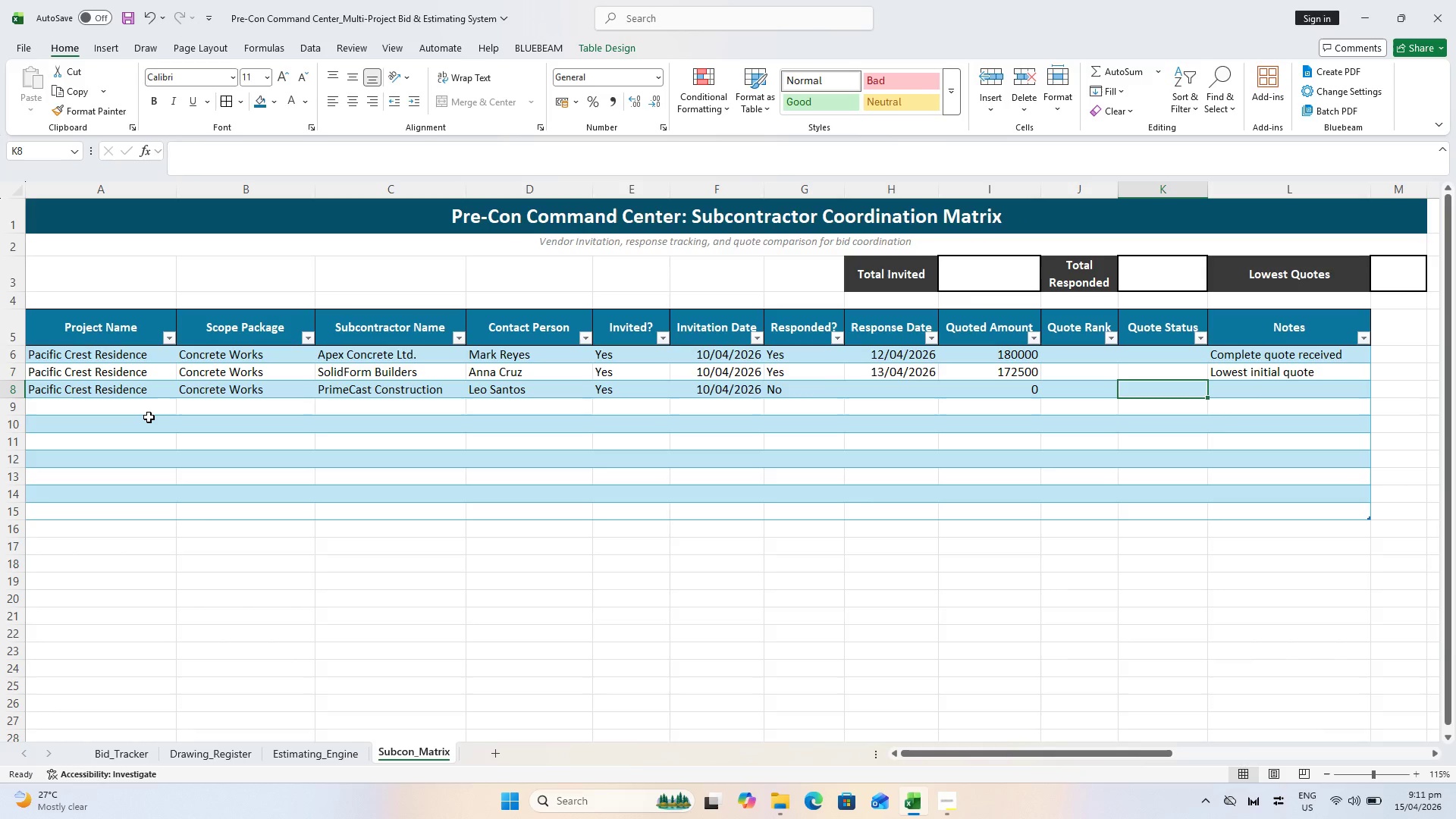 
key(ArrowRight)
 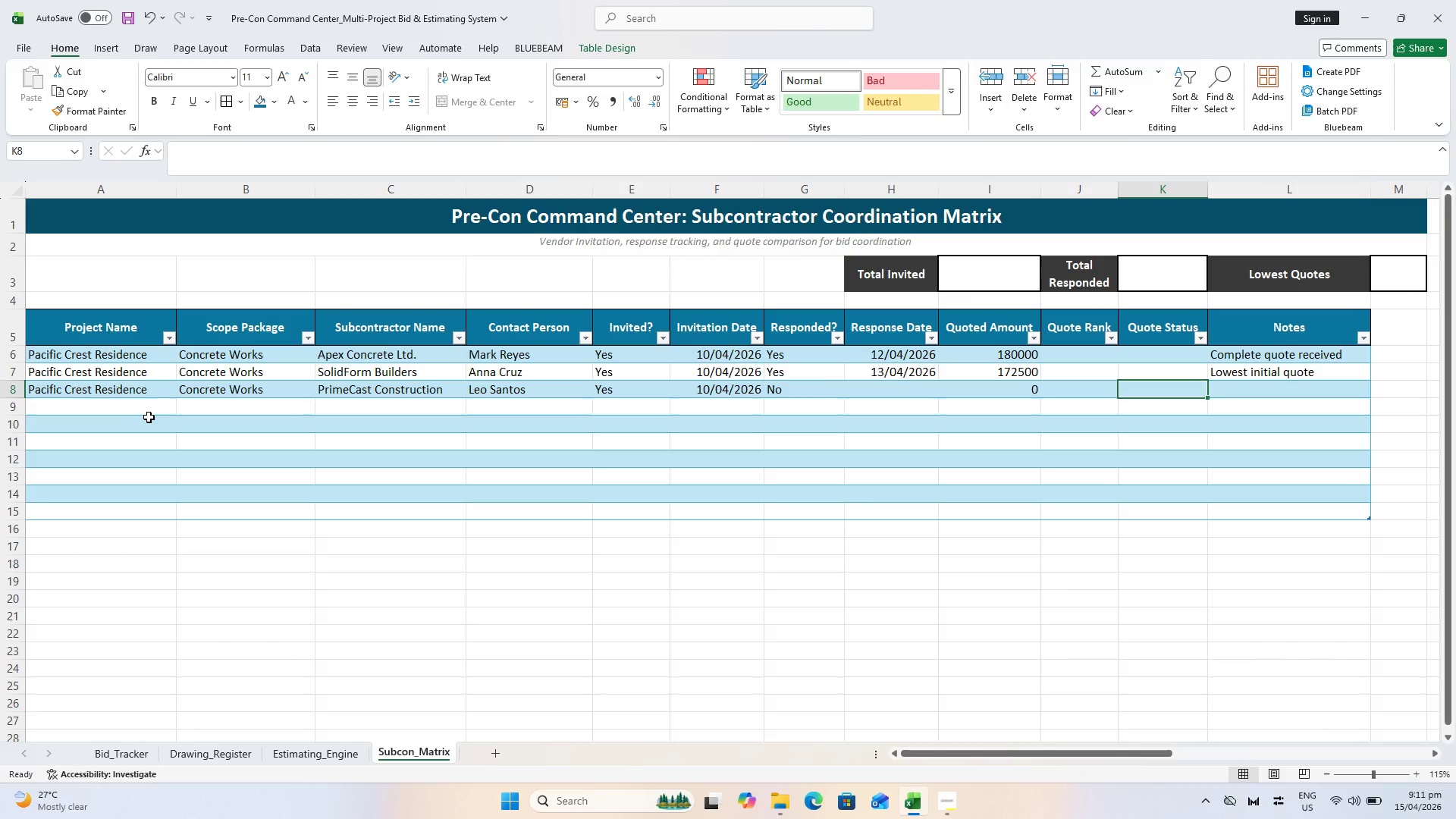 
key(ArrowRight)
 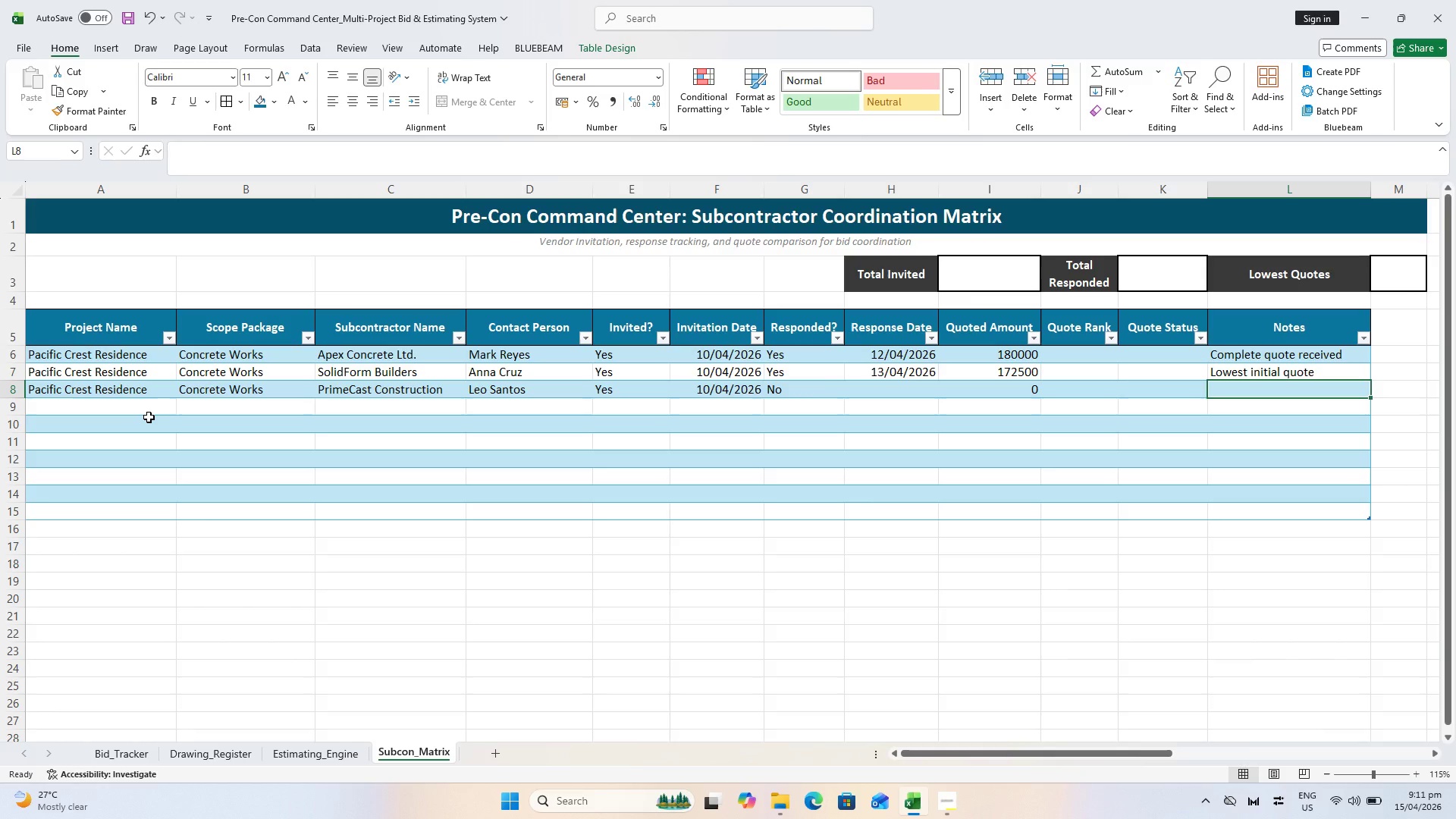 
type(No response yet)
 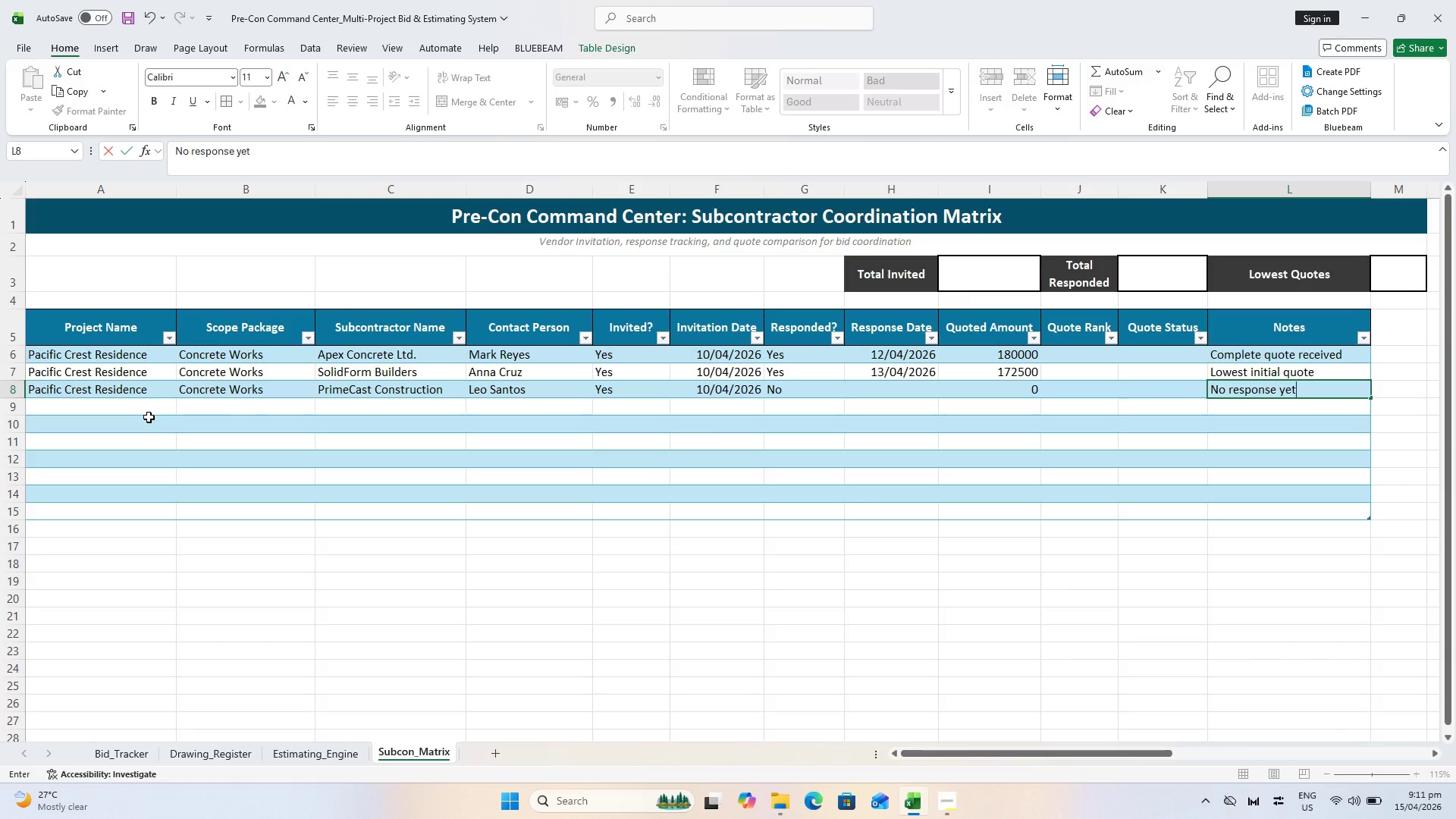 
key(Enter)
 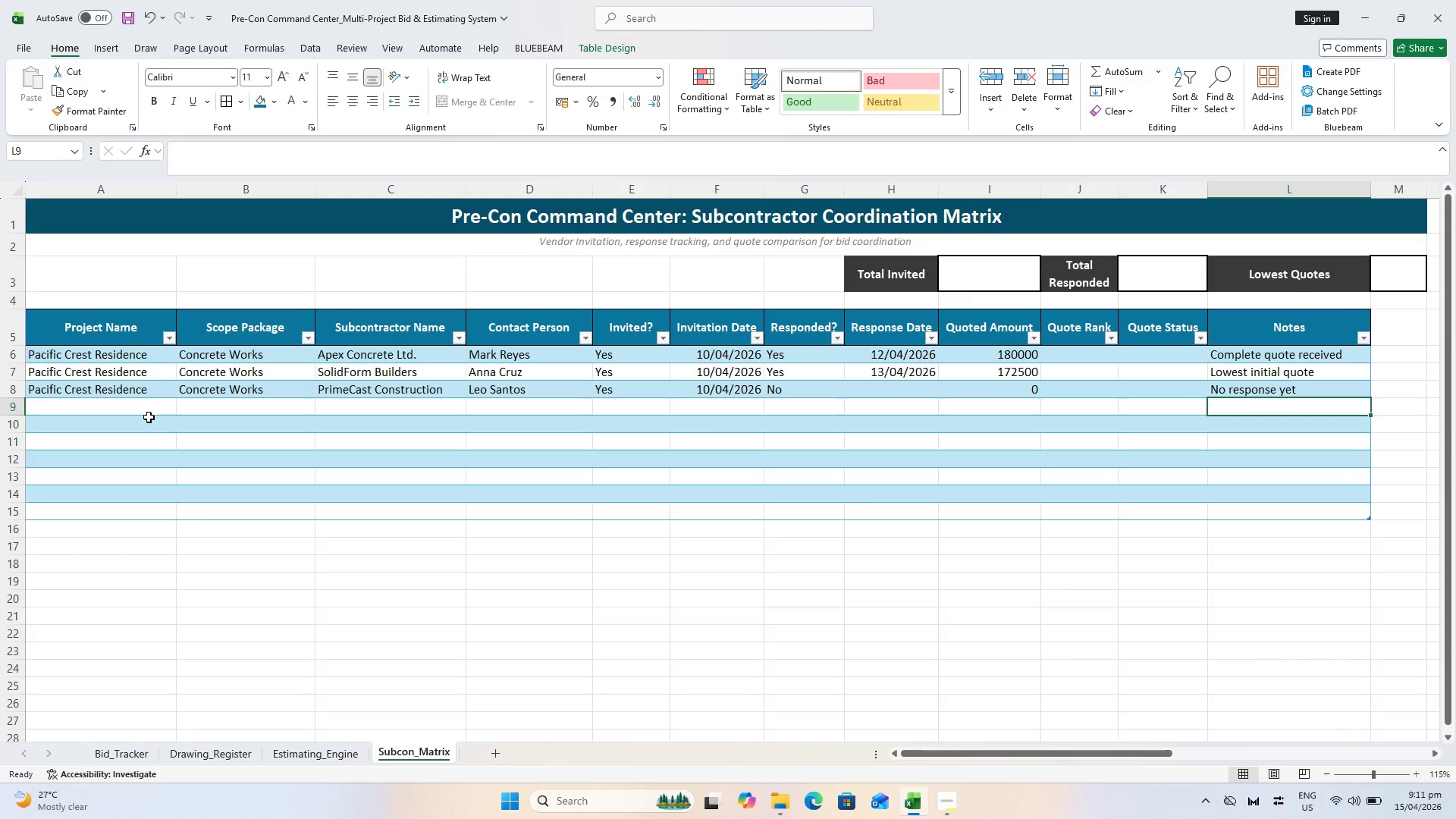 
key(Control+S)
 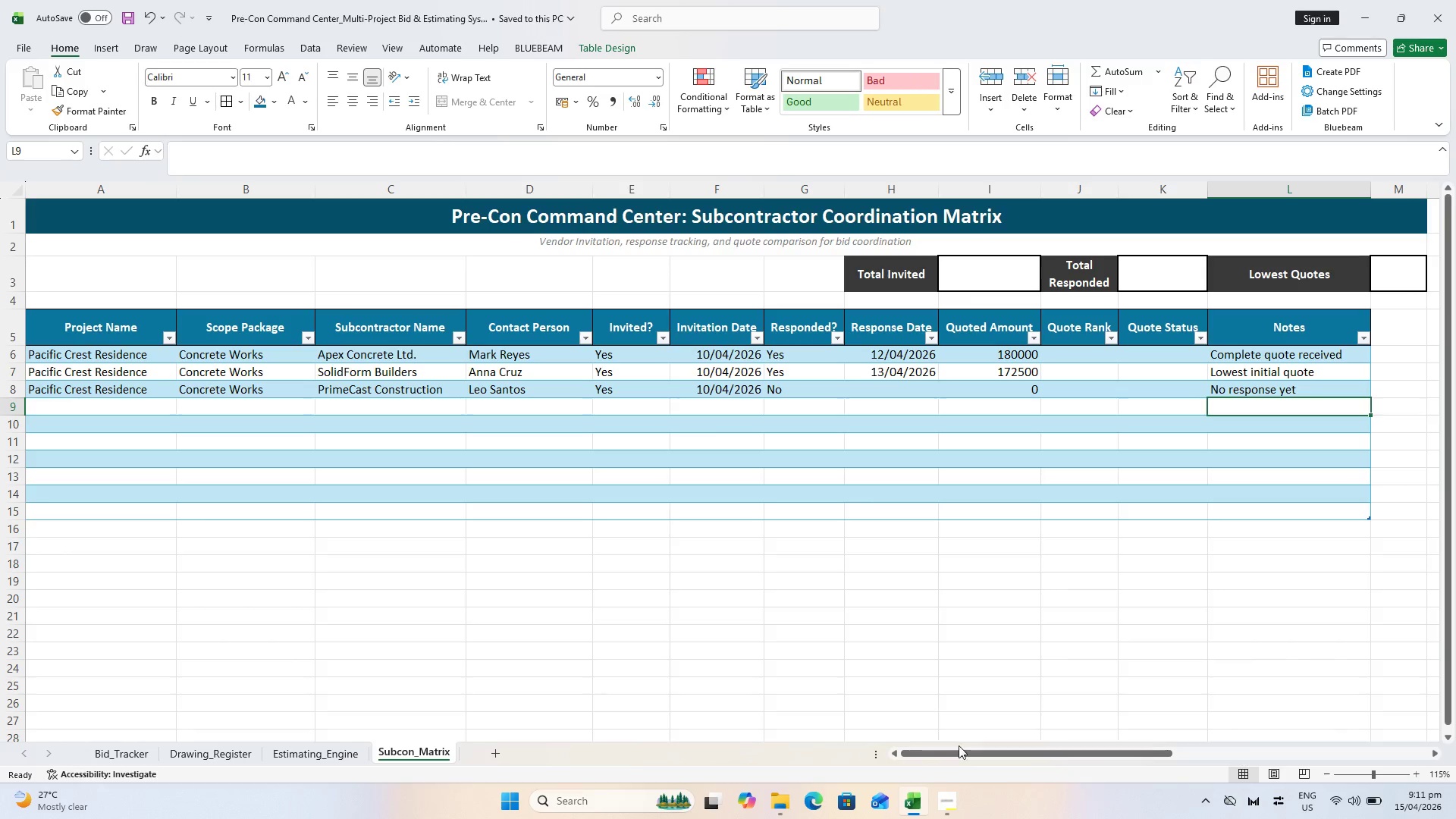 
left_click_drag(start_coordinate=[966, 754], to_coordinate=[934, 757])
 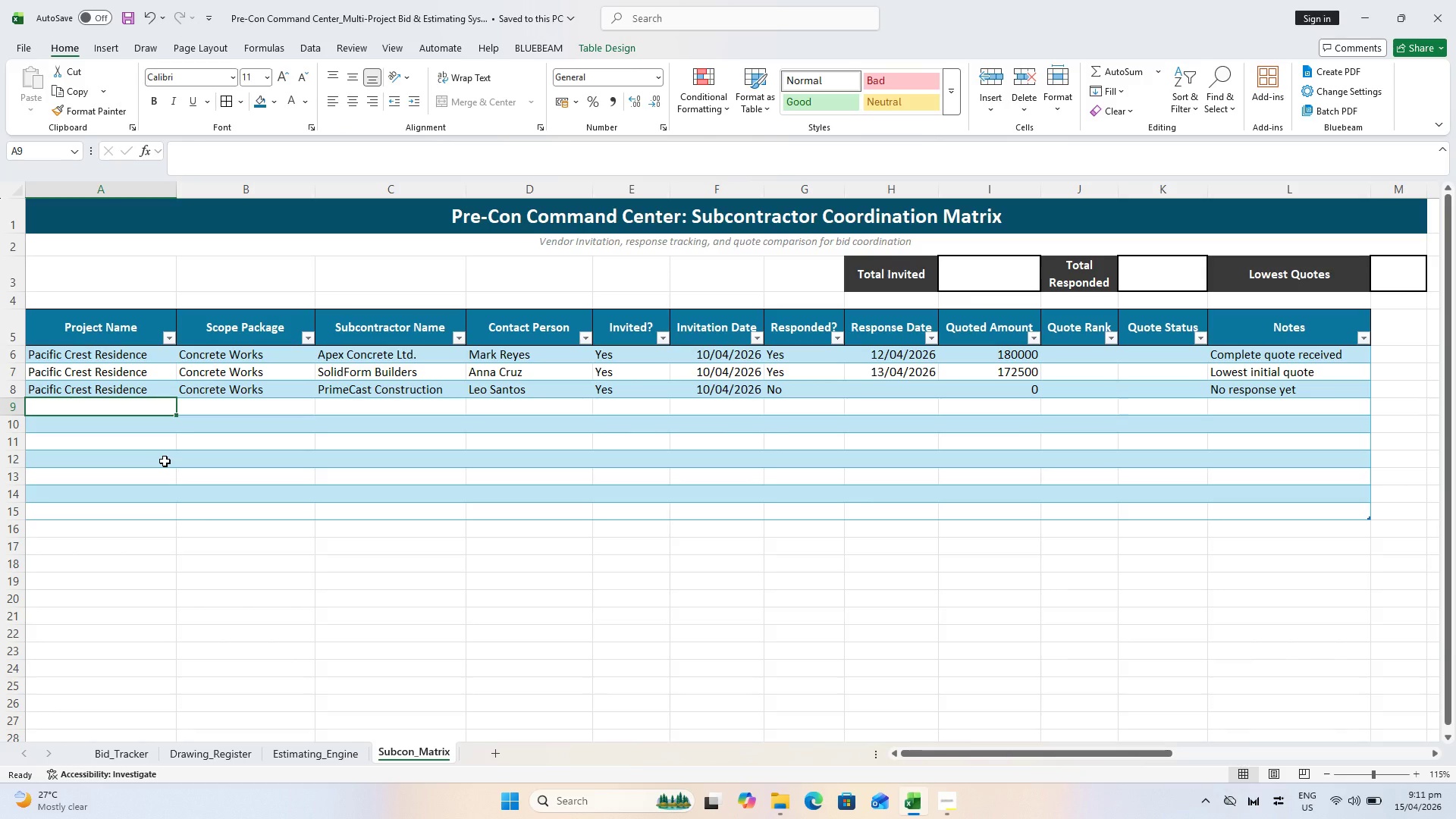 
wait(16.52)
 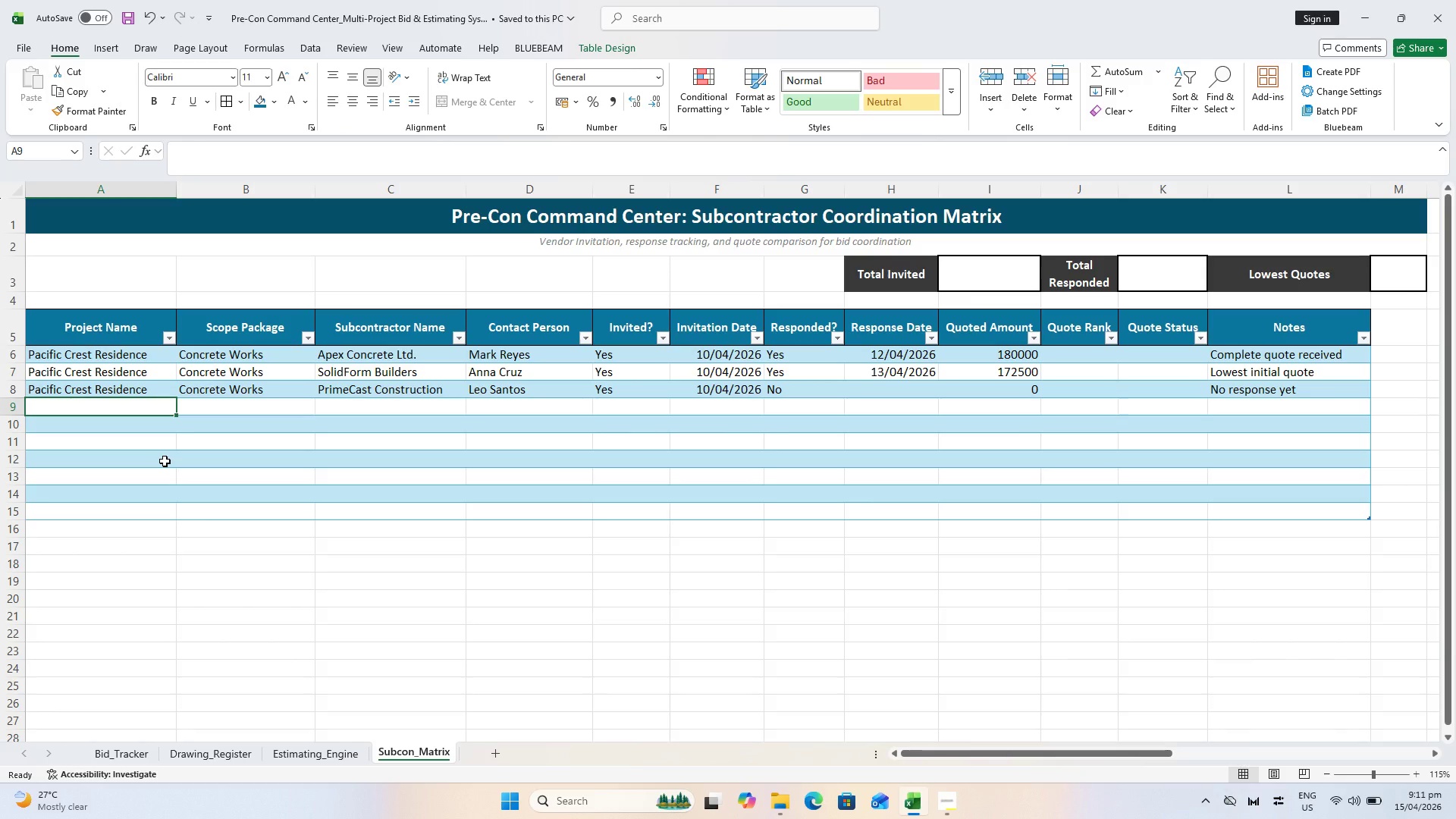 
hold_key(key=ShiftLeft, duration=0.41)
 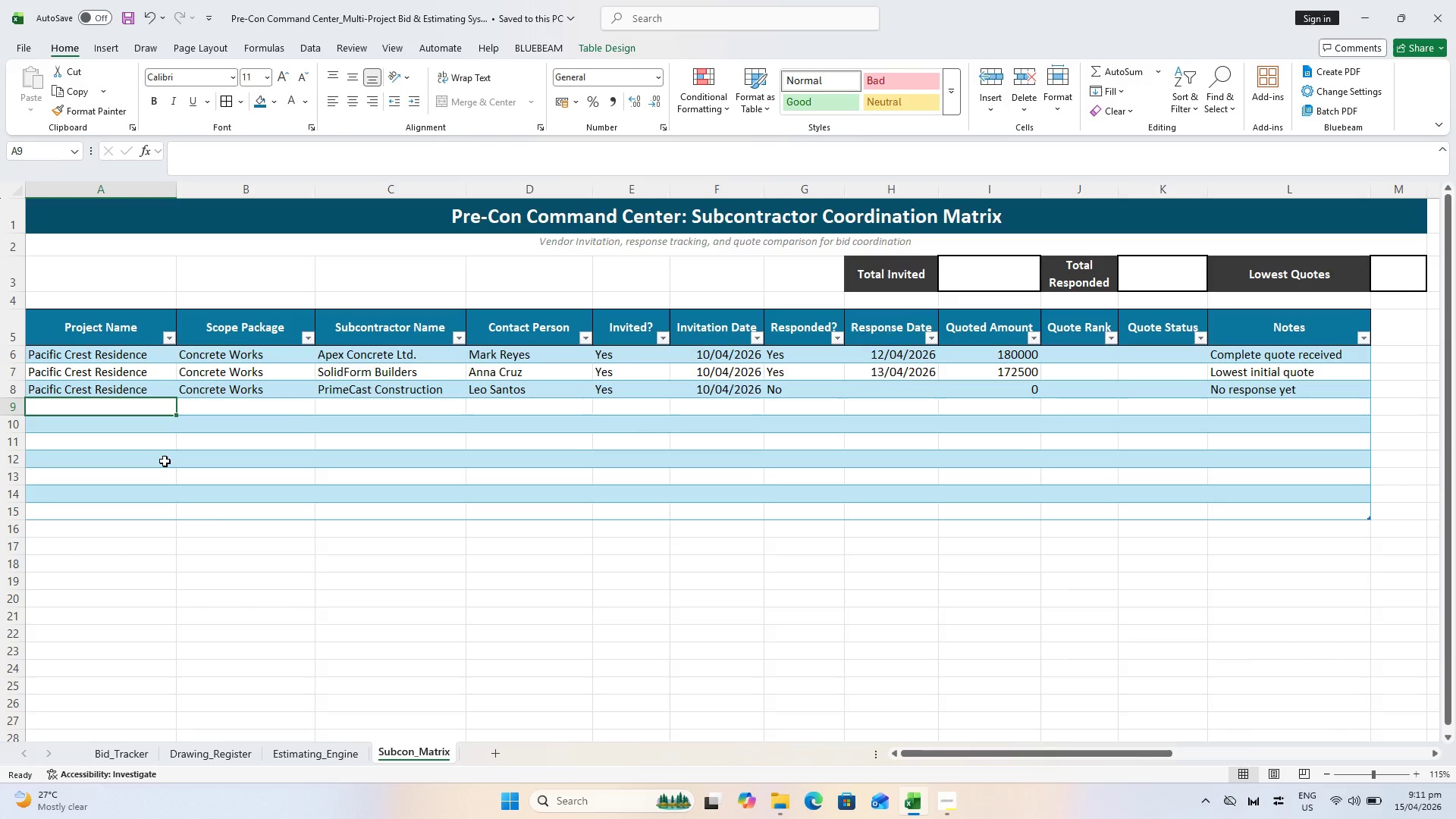 
type(Seaview Villa Renovation)
 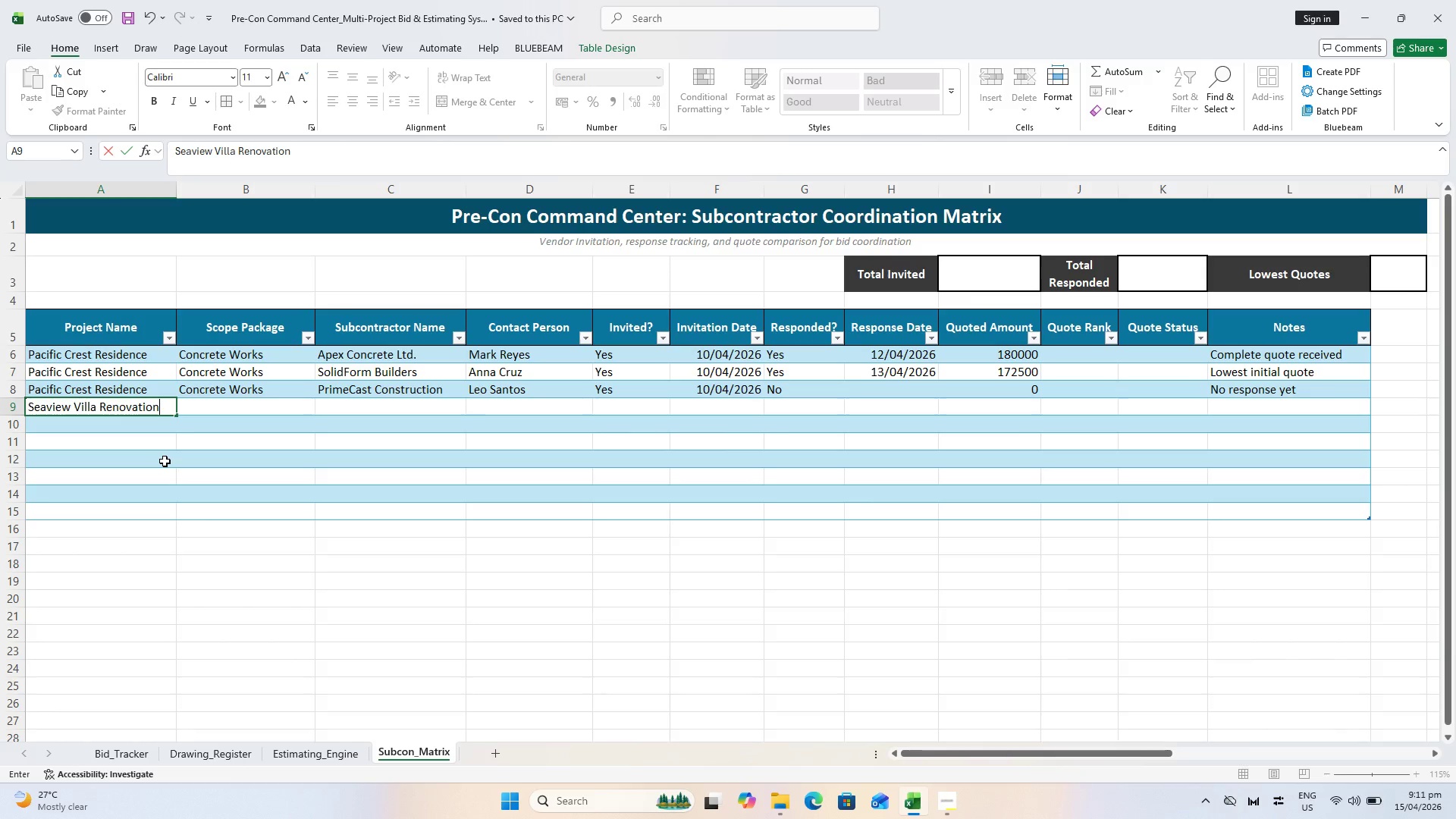 
key(ArrowRight)
 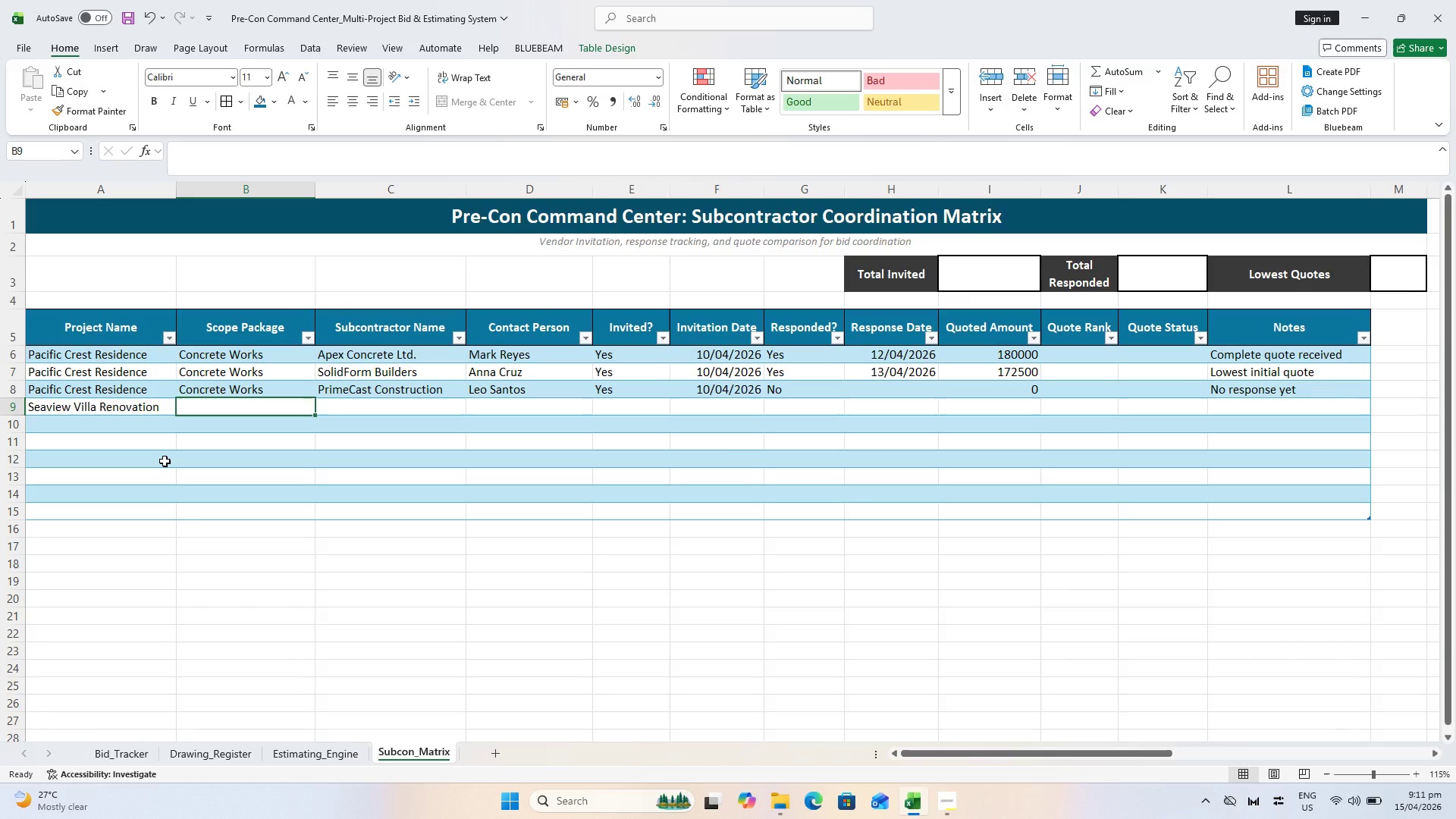 
type(tile)
key(Backspace)
key(Backspace)
key(Backspace)
key(Backspace)
type(Tile Works)
 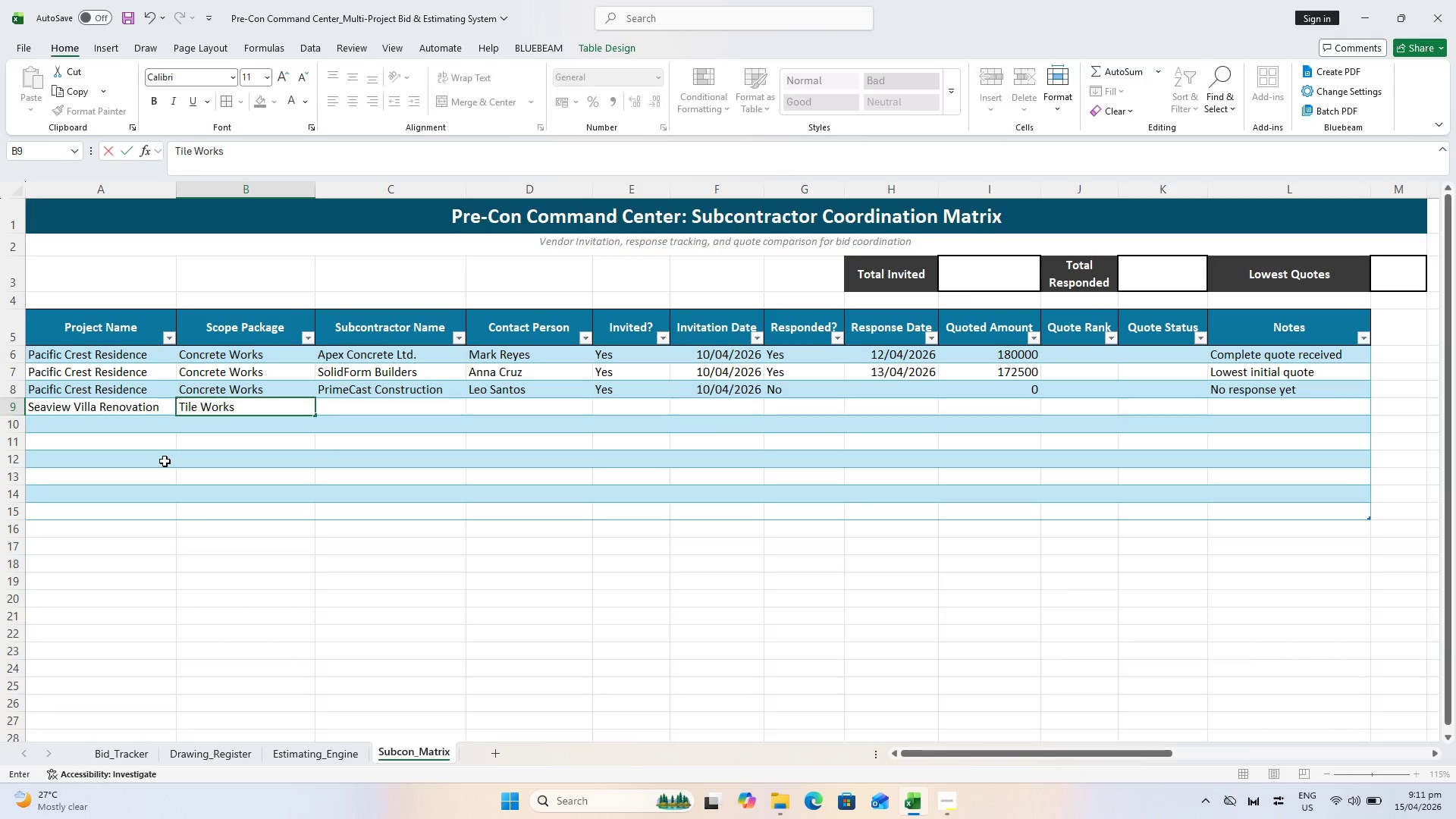 
key(ArrowRight)
 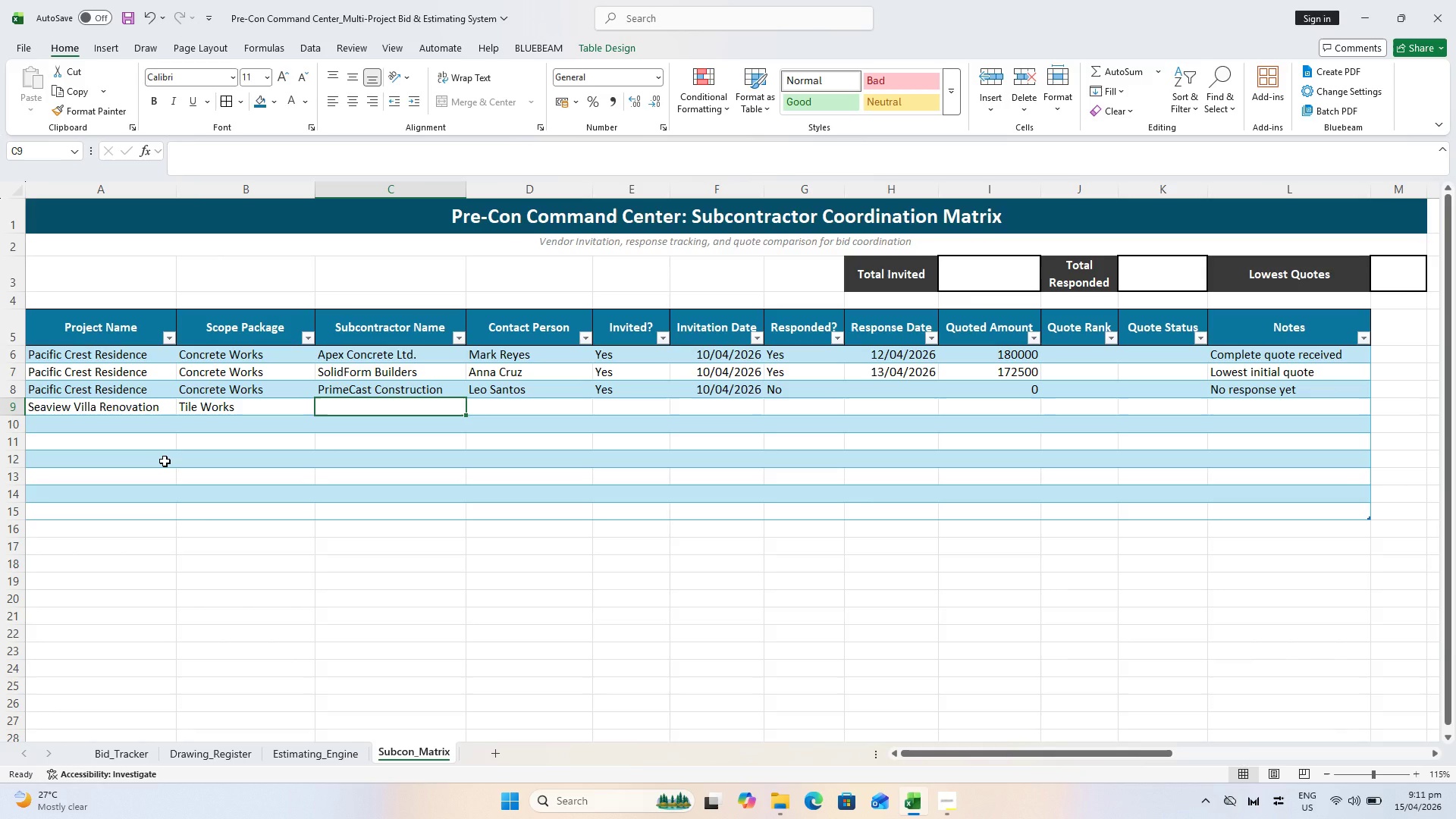 
type(Metro Tile Solurtiona)
key(Backspace)
key(Backspace)
key(Backspace)
key(Backspace)
key(Backspace)
type(ions)
 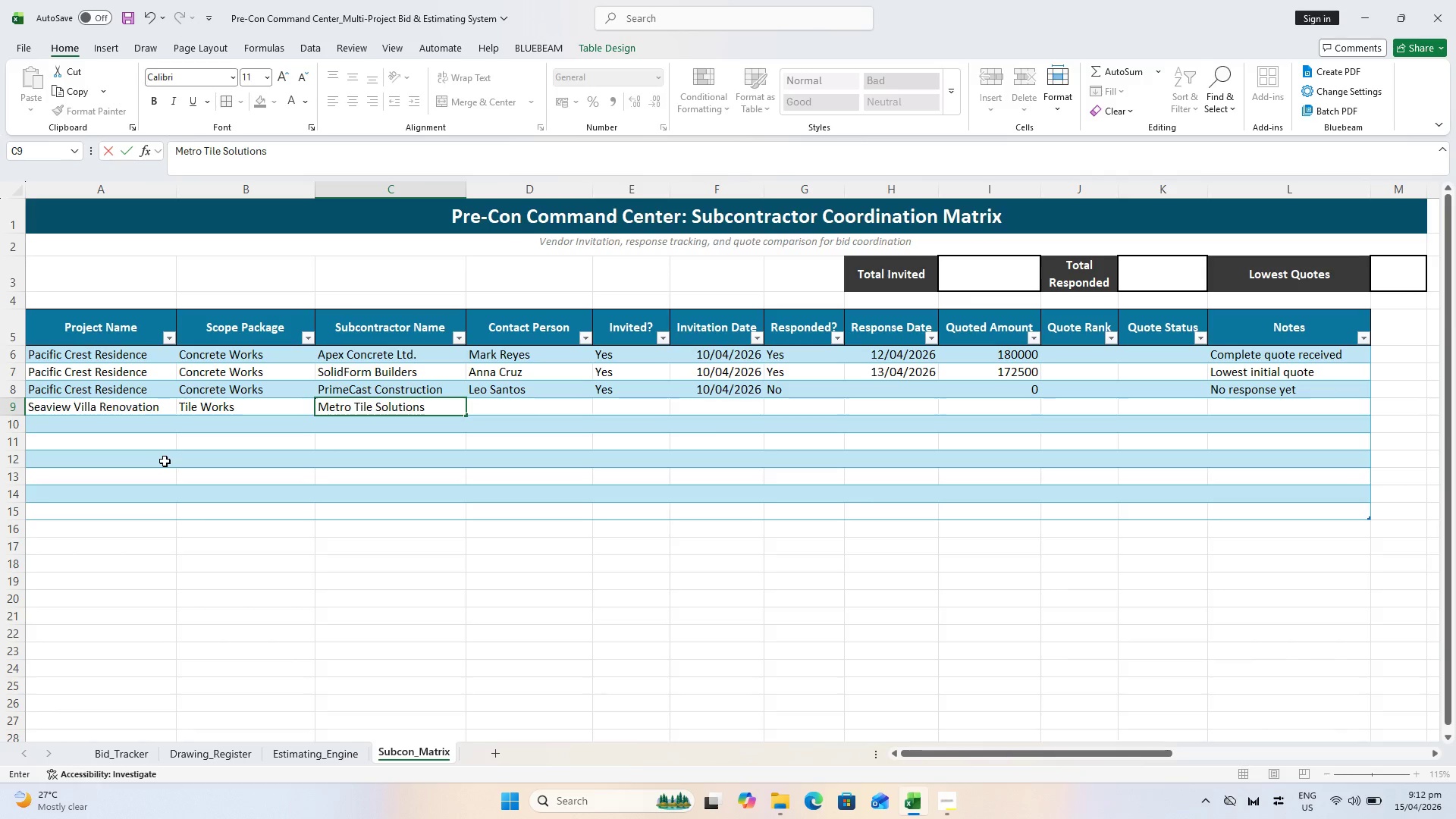 
key(ArrowRight)
 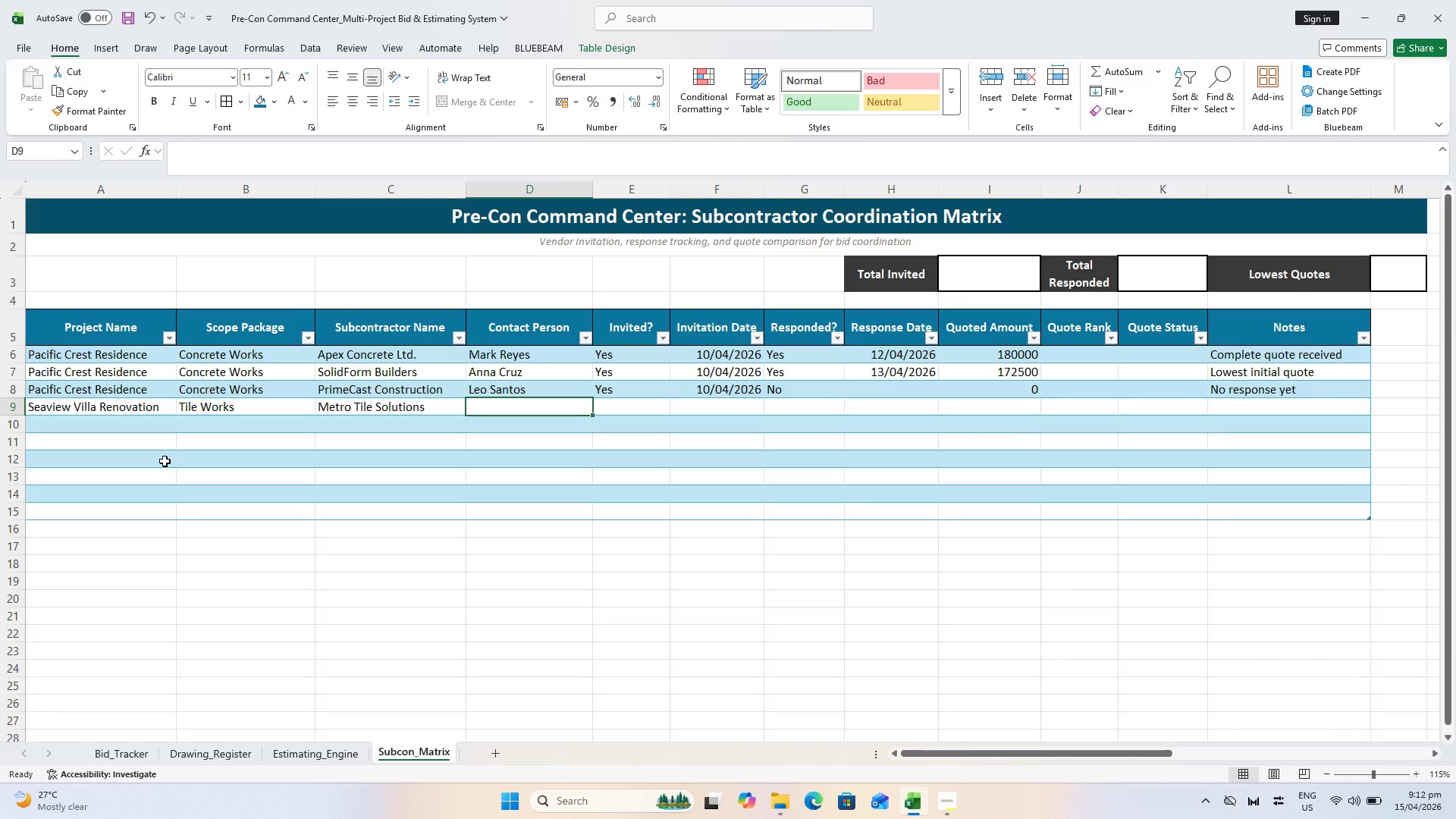 
type(Carla Mendoza)
 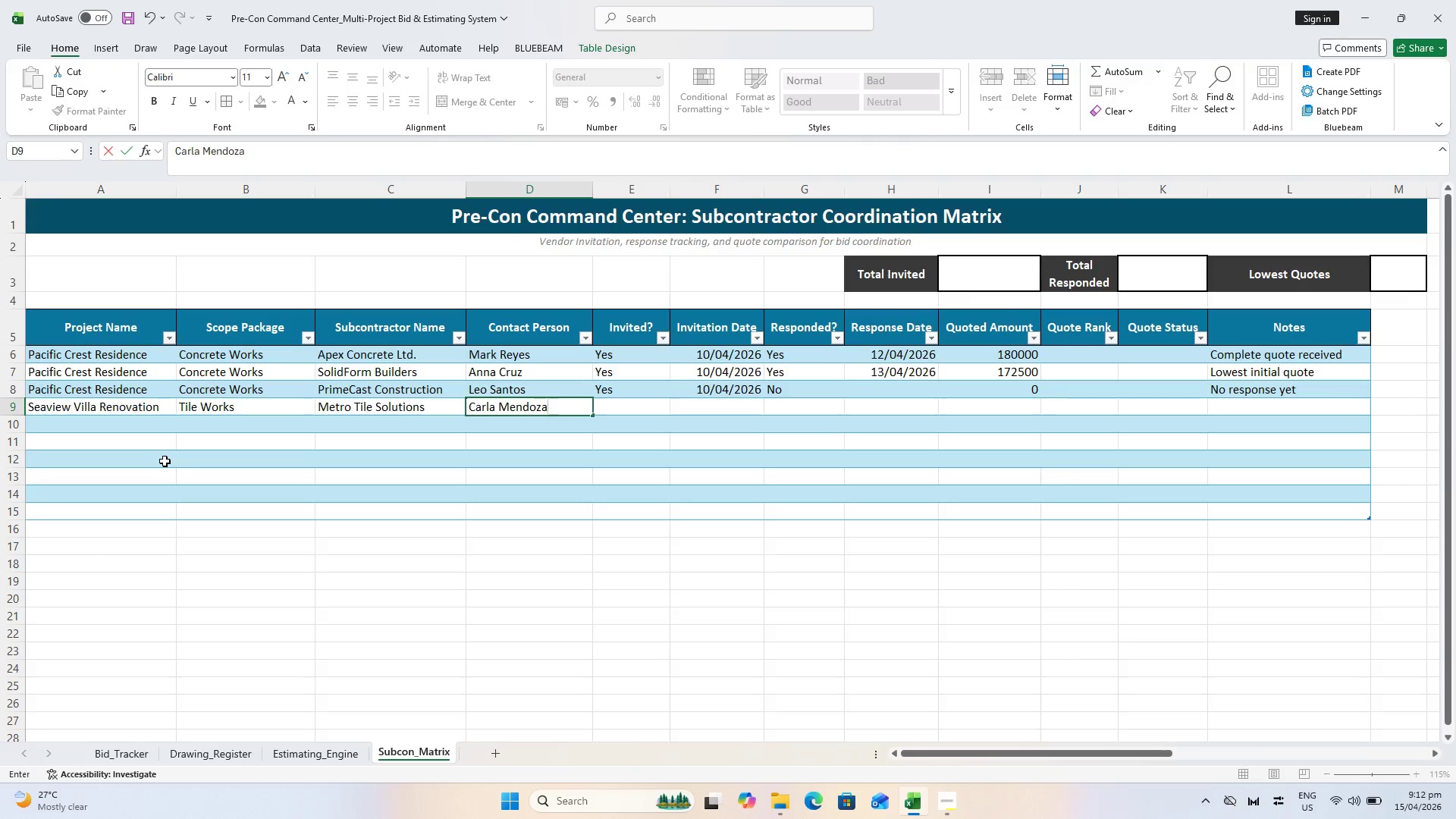 
key(ArrowRight)
 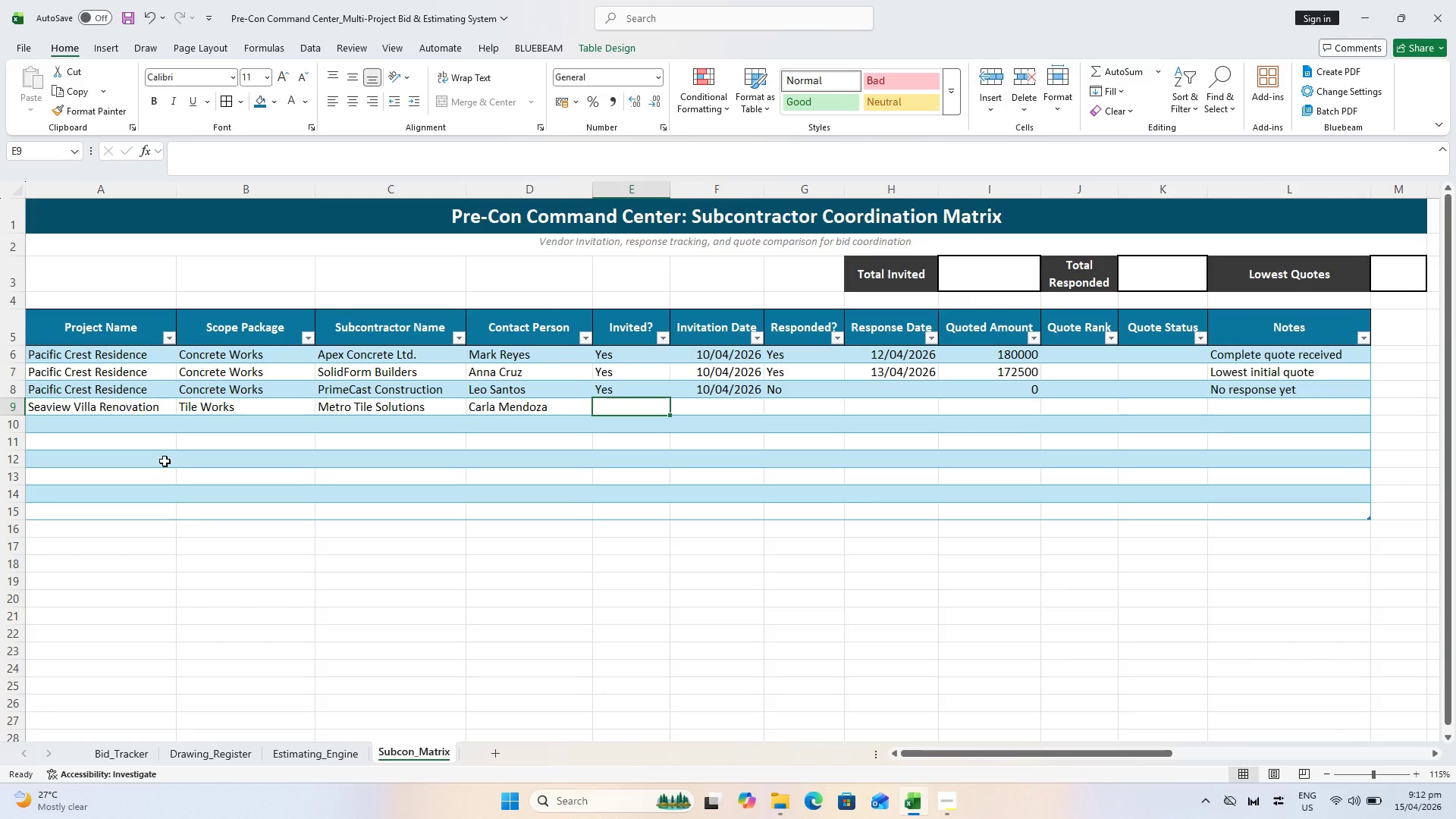 
key(Shift+Y)
 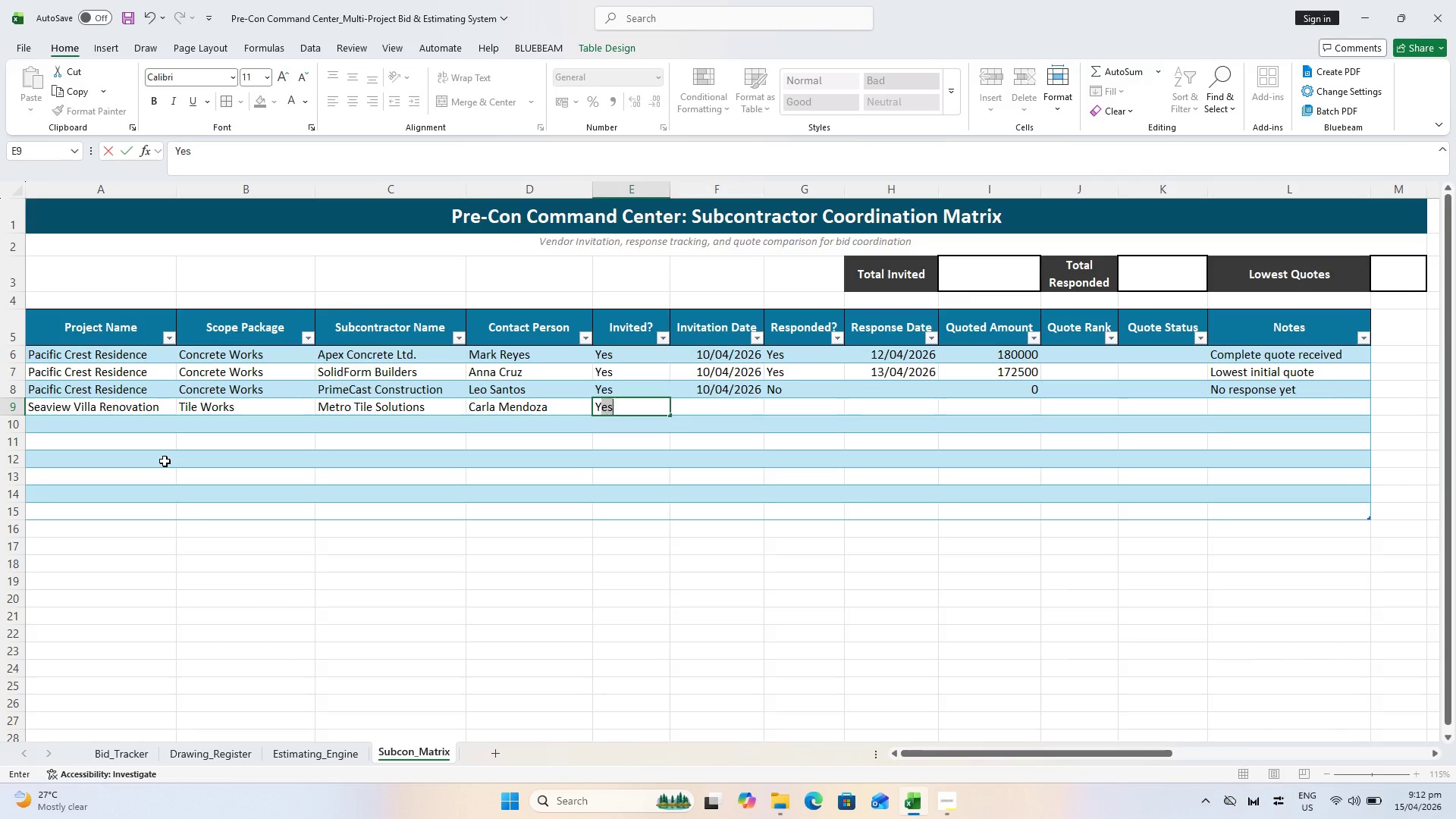 
key(ArrowRight)
 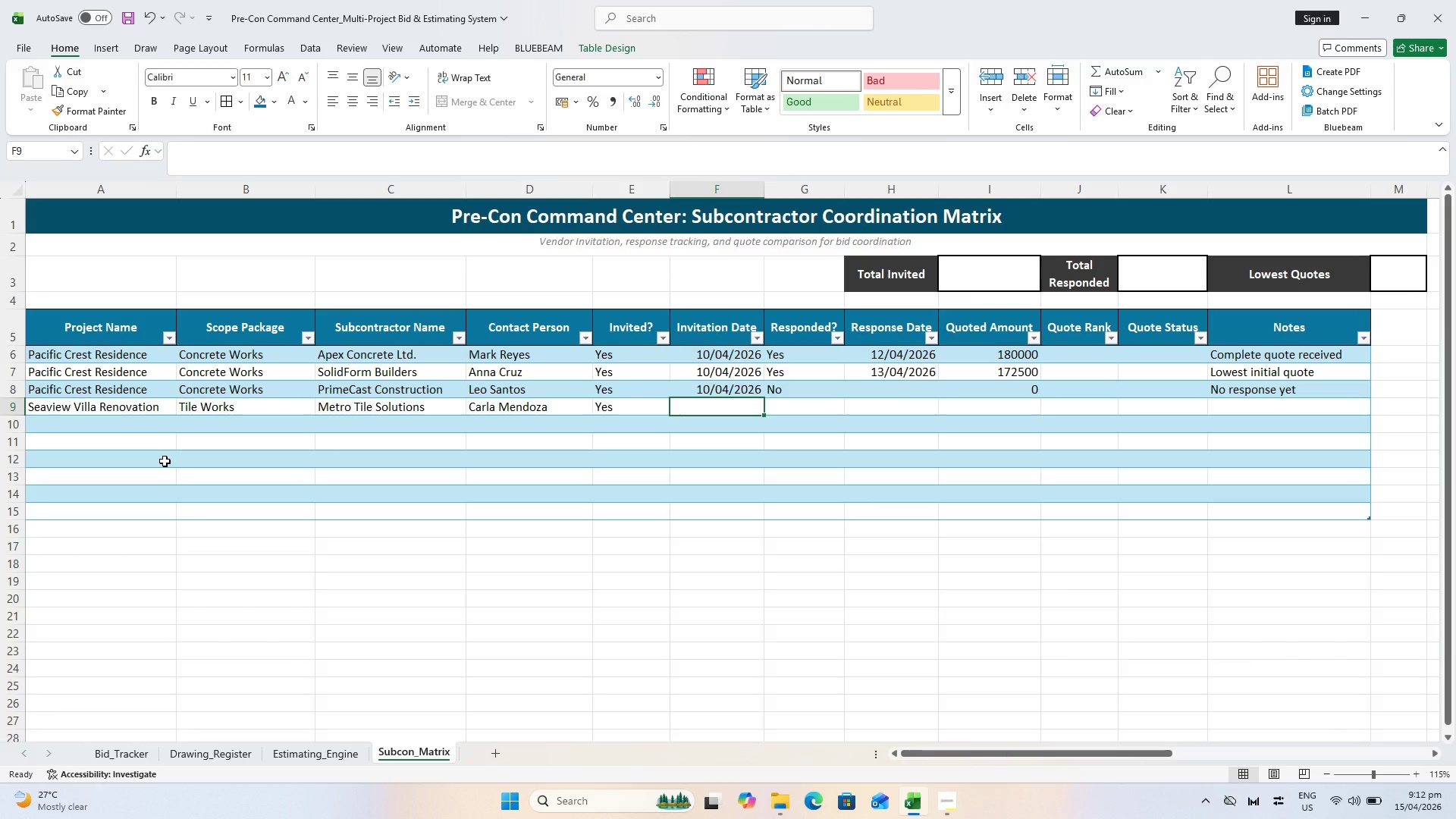 
type(11/4/26)
 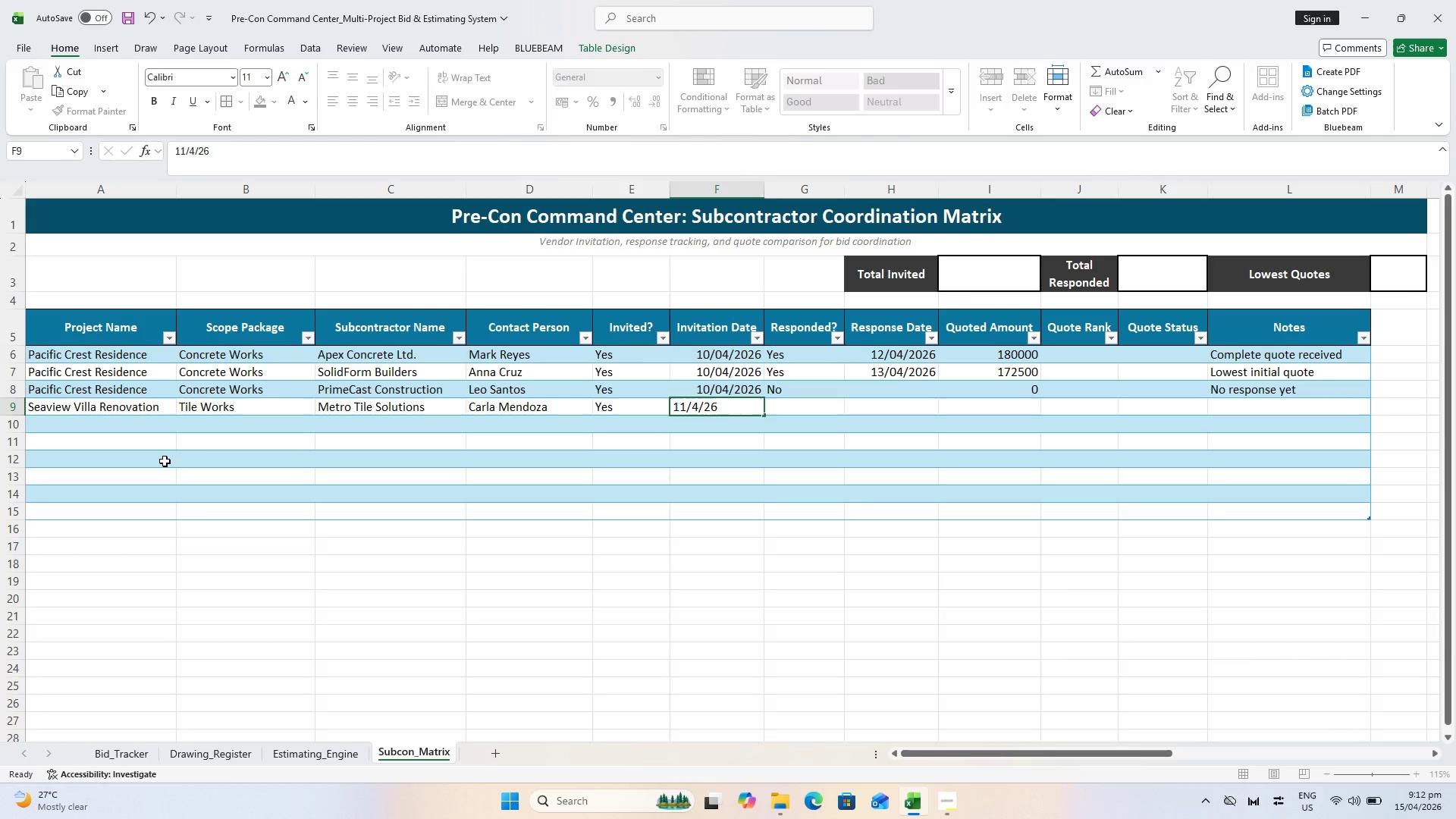 
key(ArrowRight)
 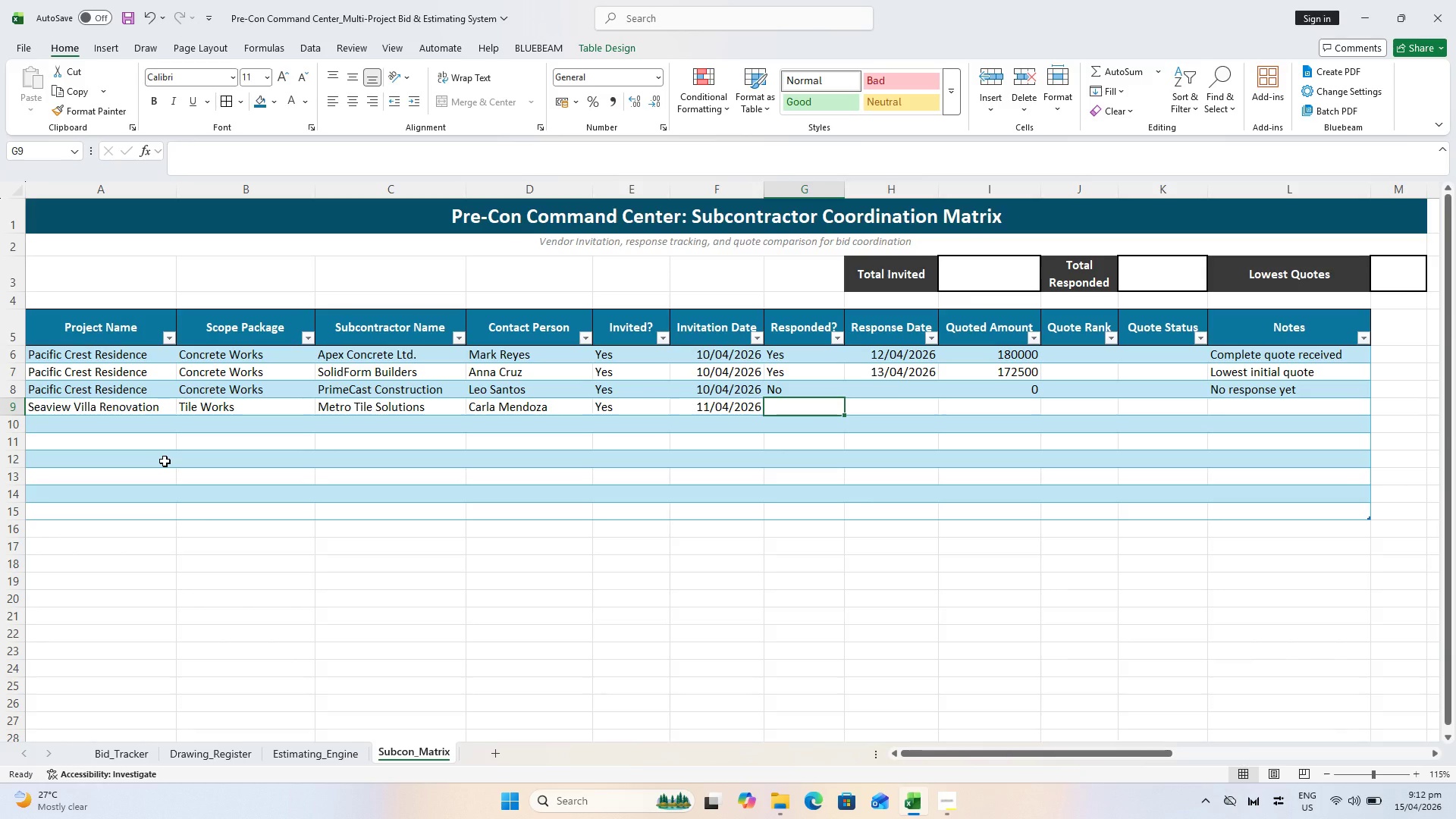 
key(Shift+ShiftLeft)
 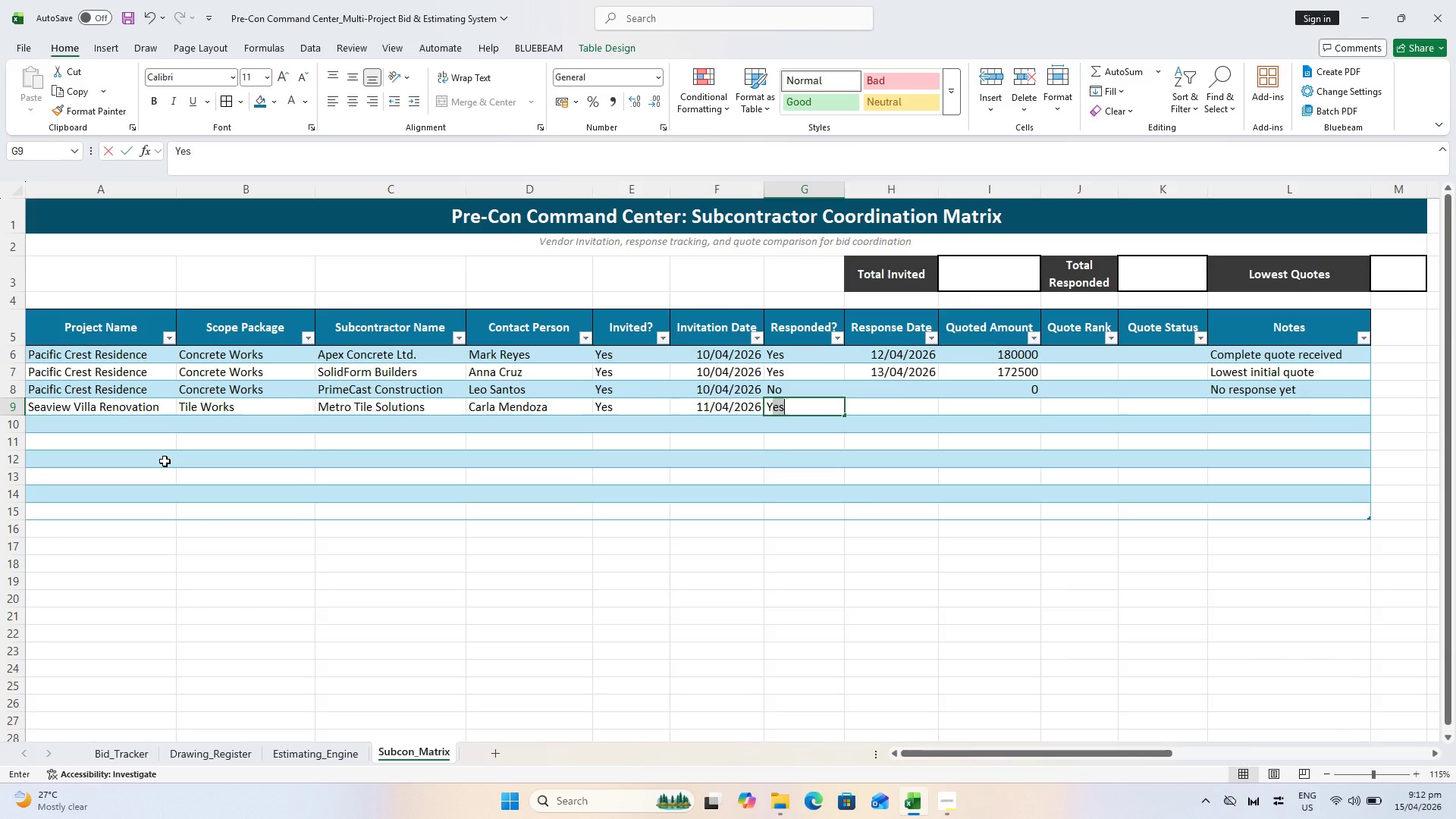 
key(Shift+Y)
 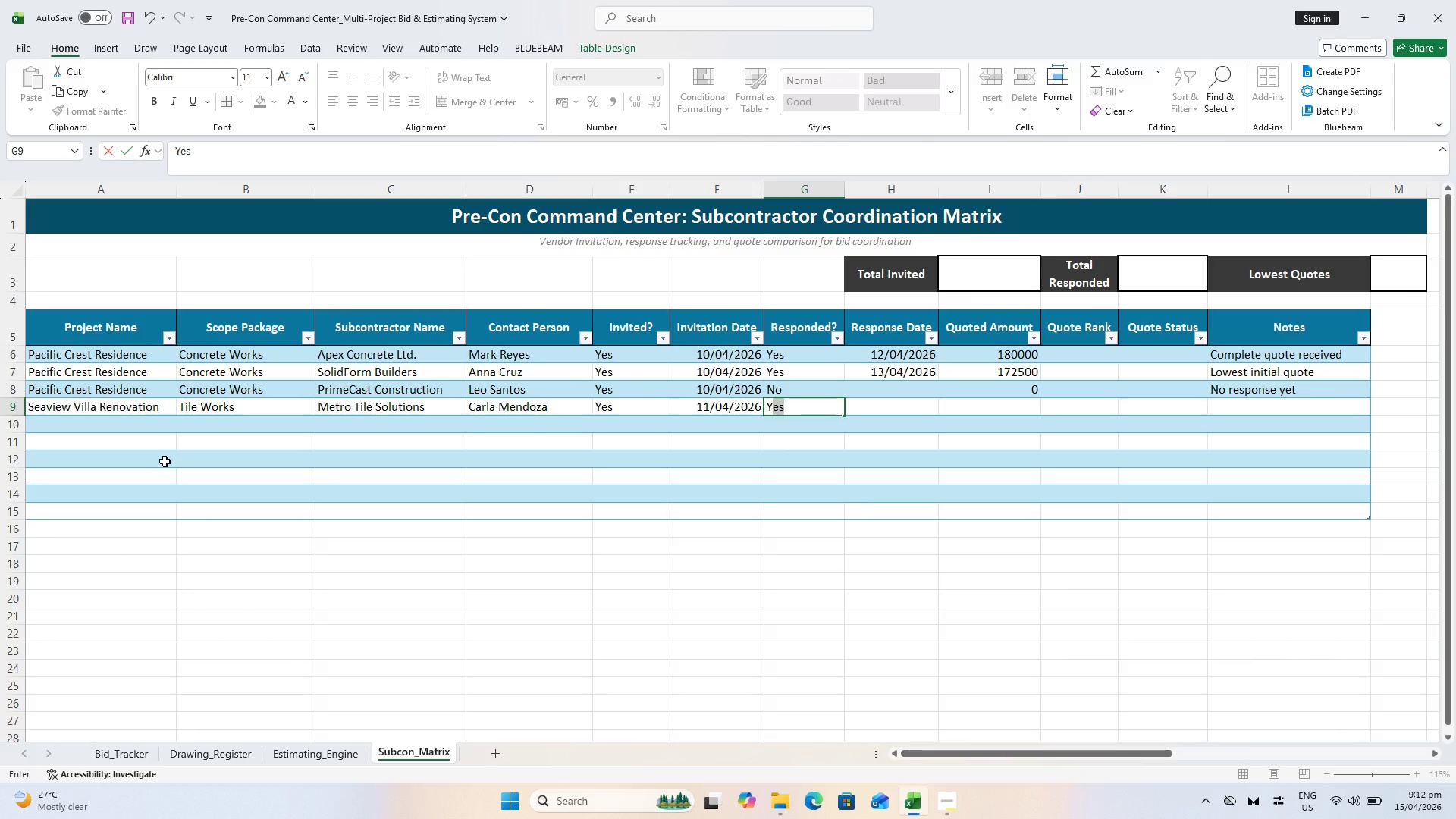 
key(ArrowRight)
 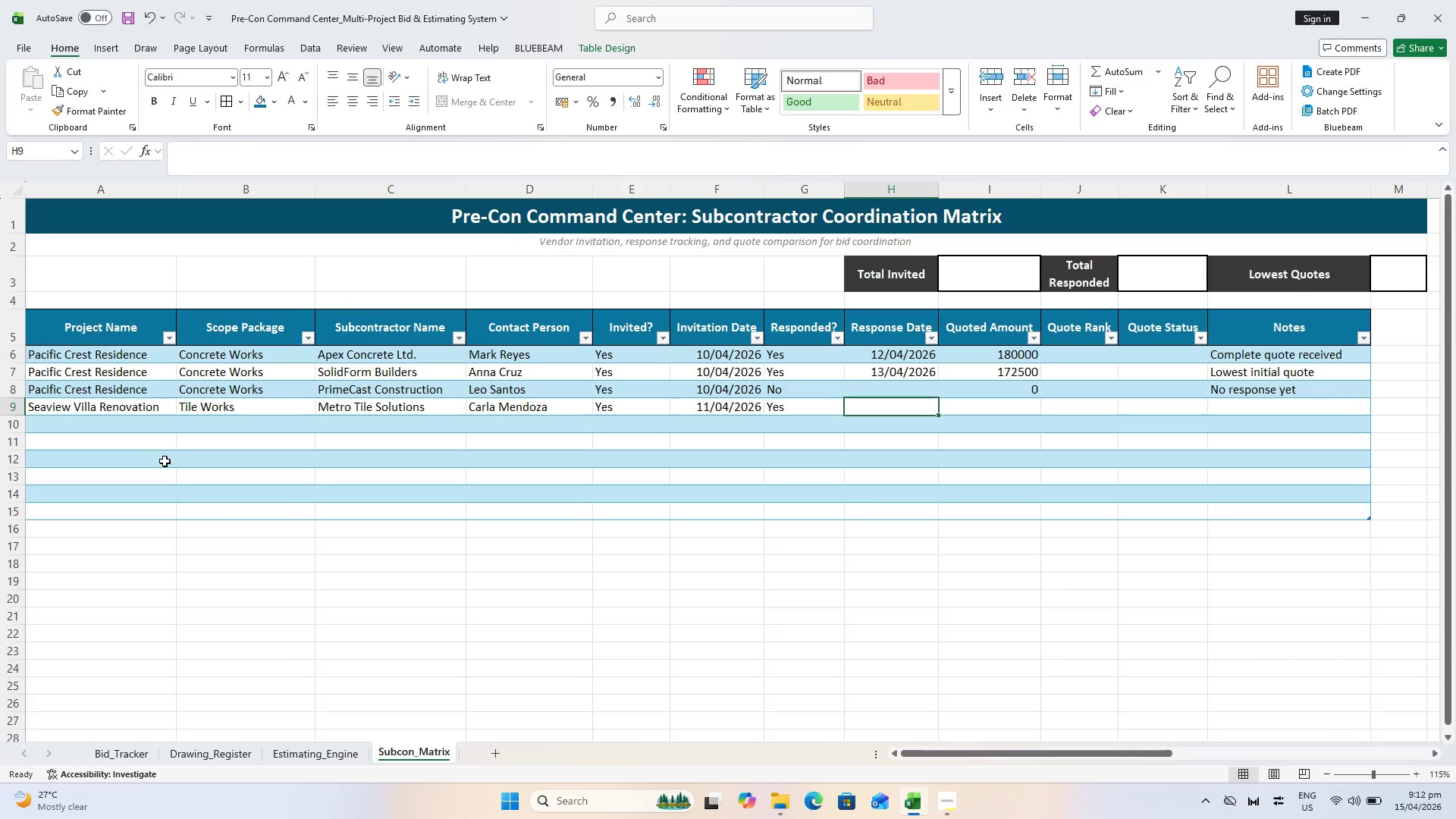 
type(14/4/26)
 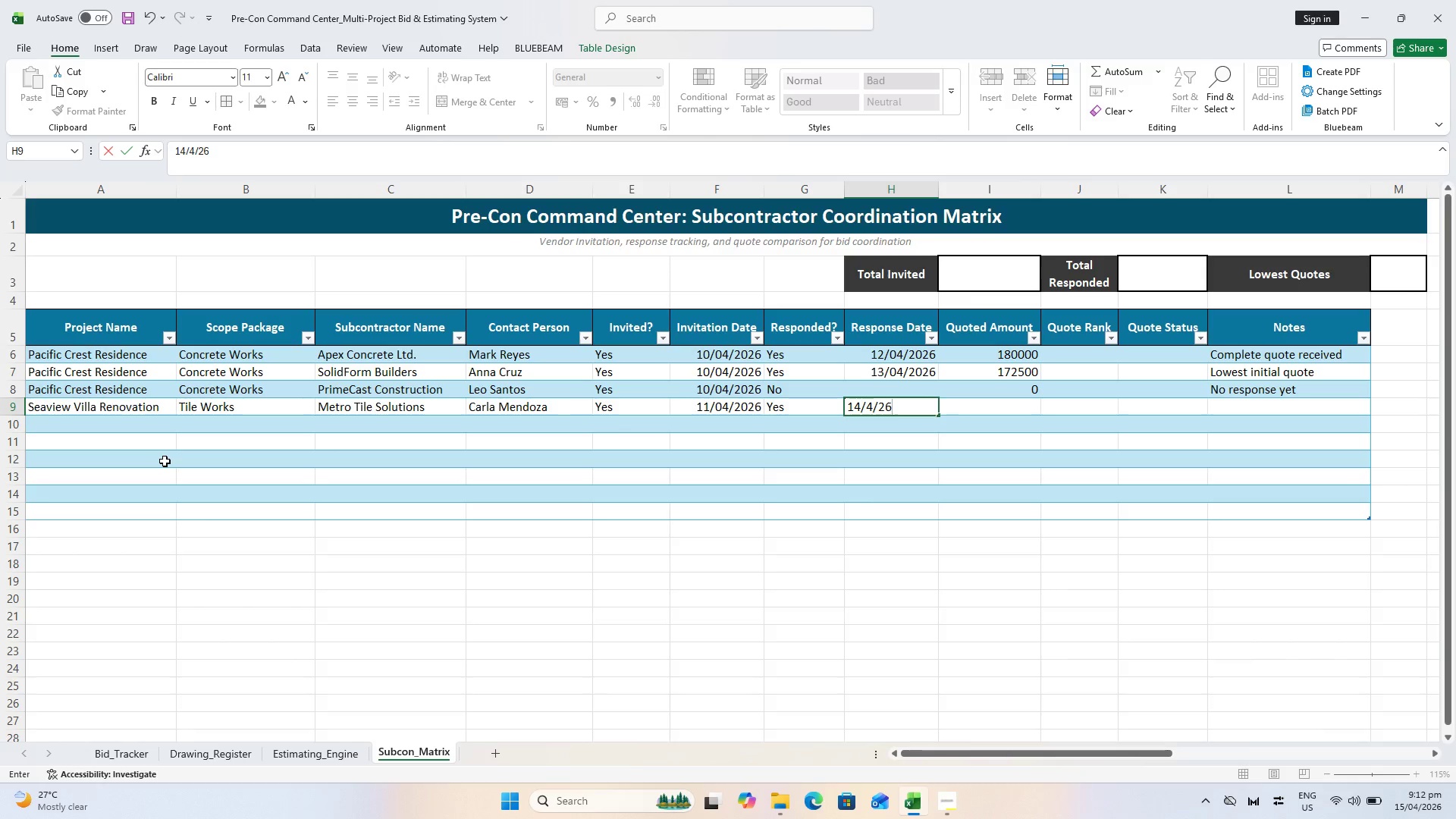 
key(ArrowRight)
 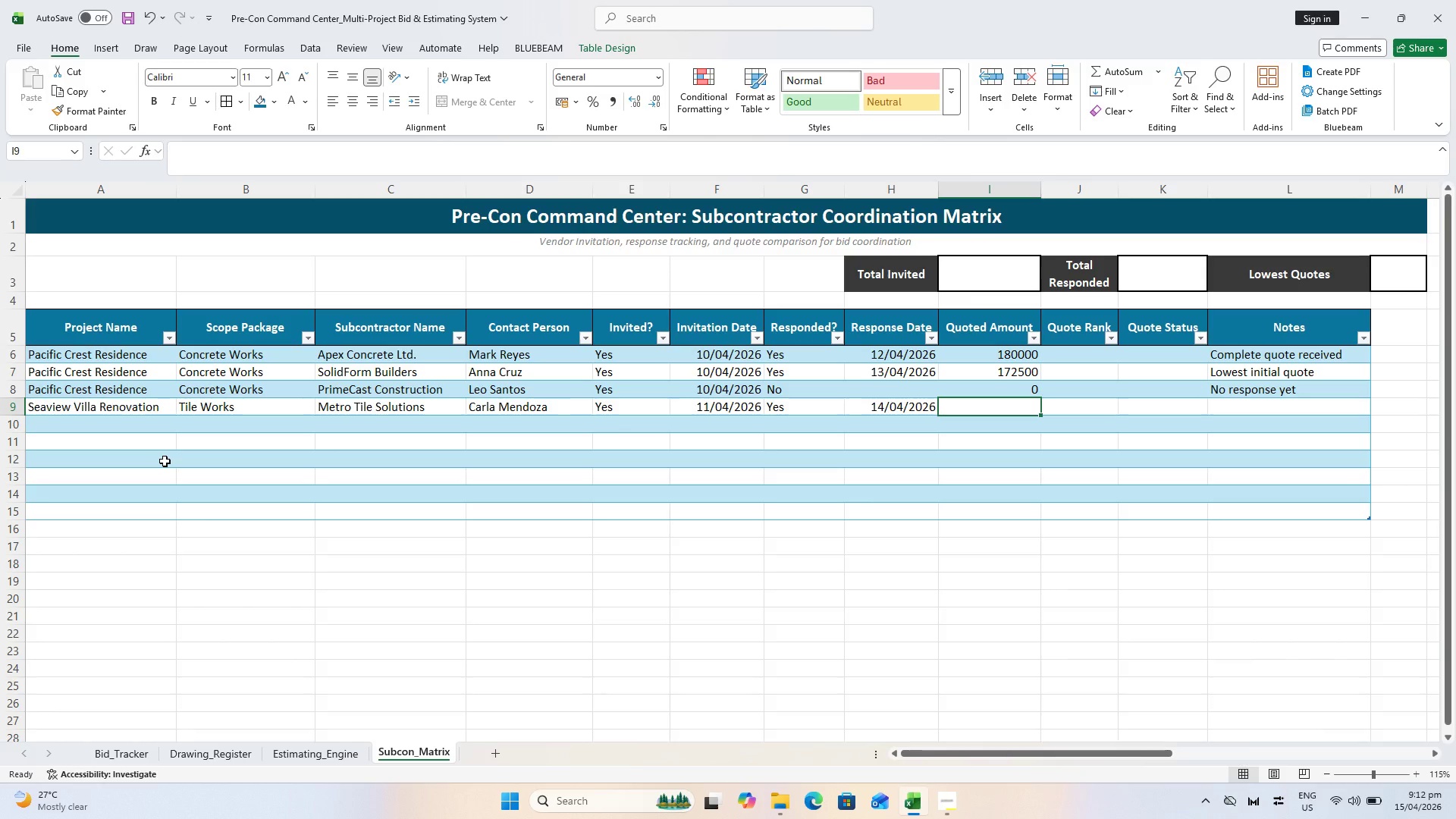 
type(96)
key(Backspace)
type(5000)
 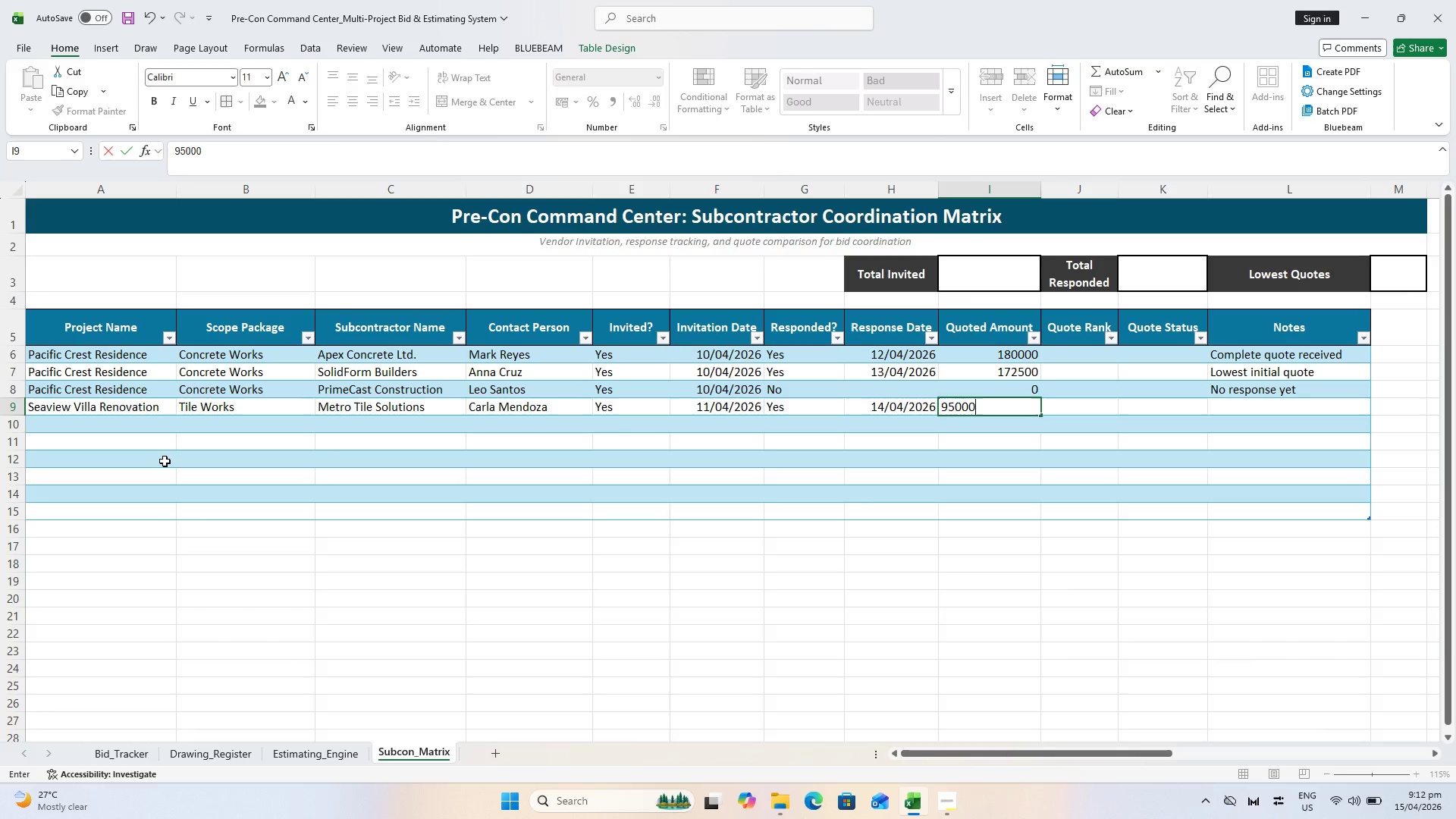 
key(ArrowRight)
 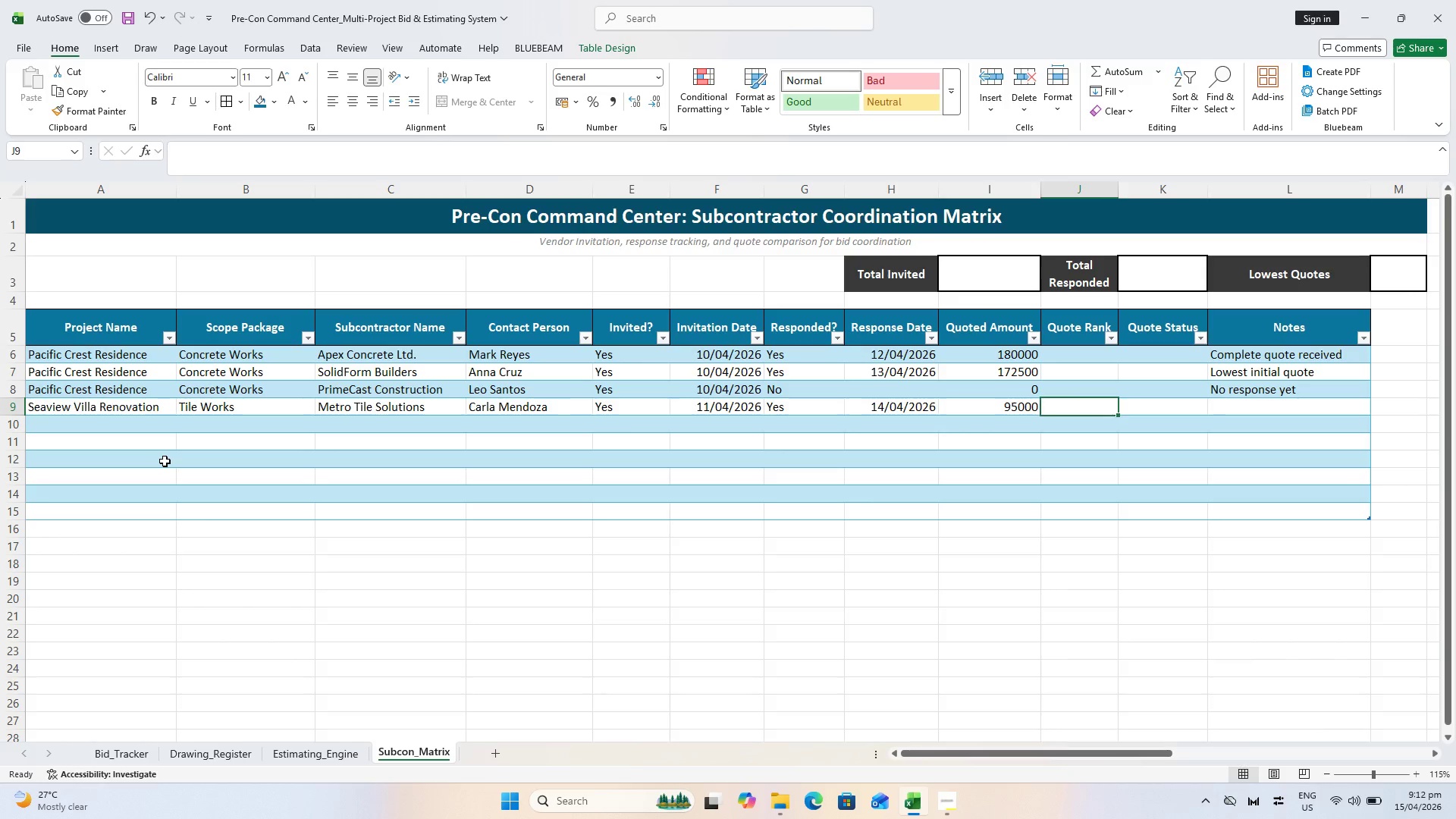 
key(ArrowRight)
 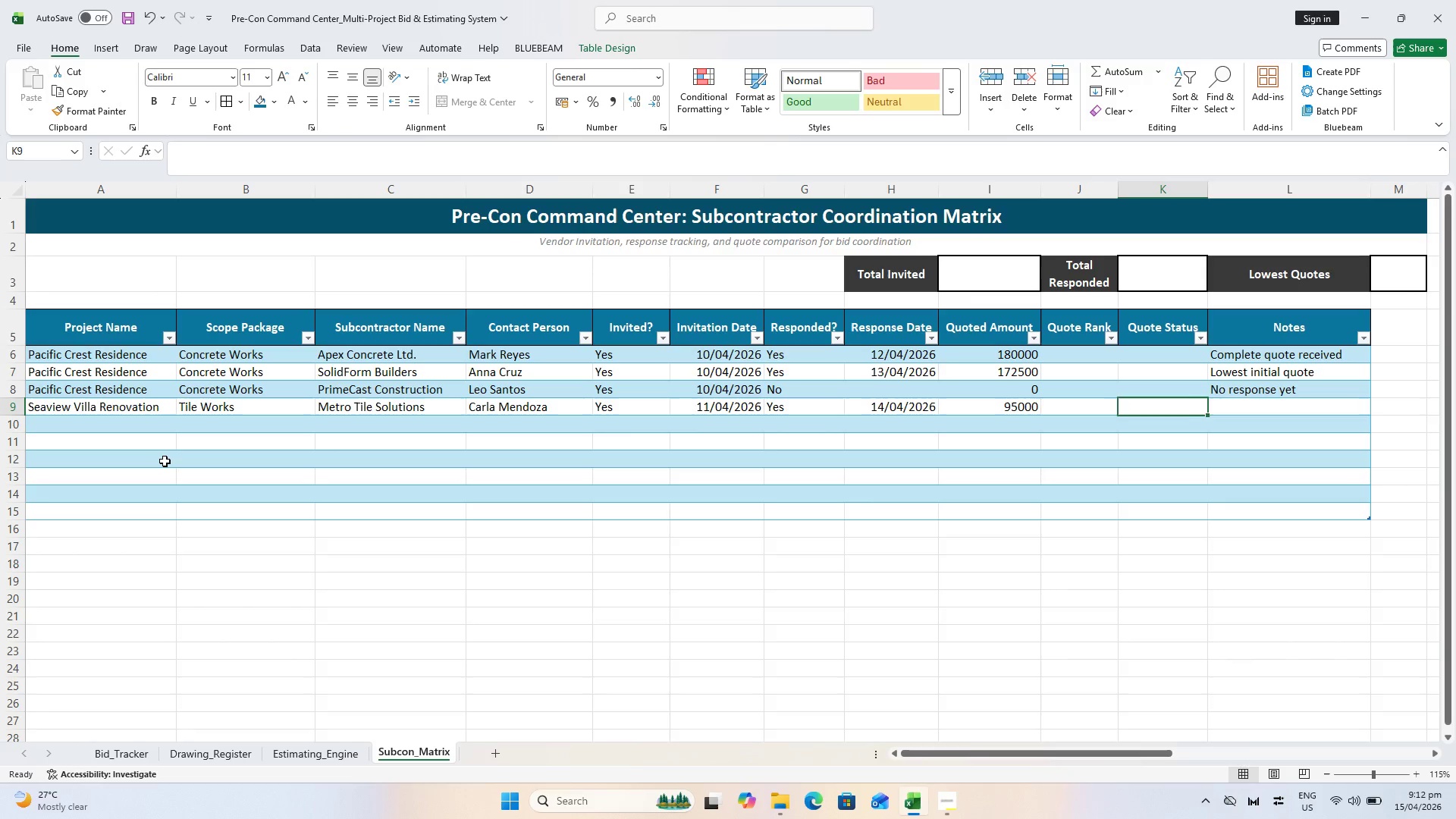 
key(ArrowRight)
 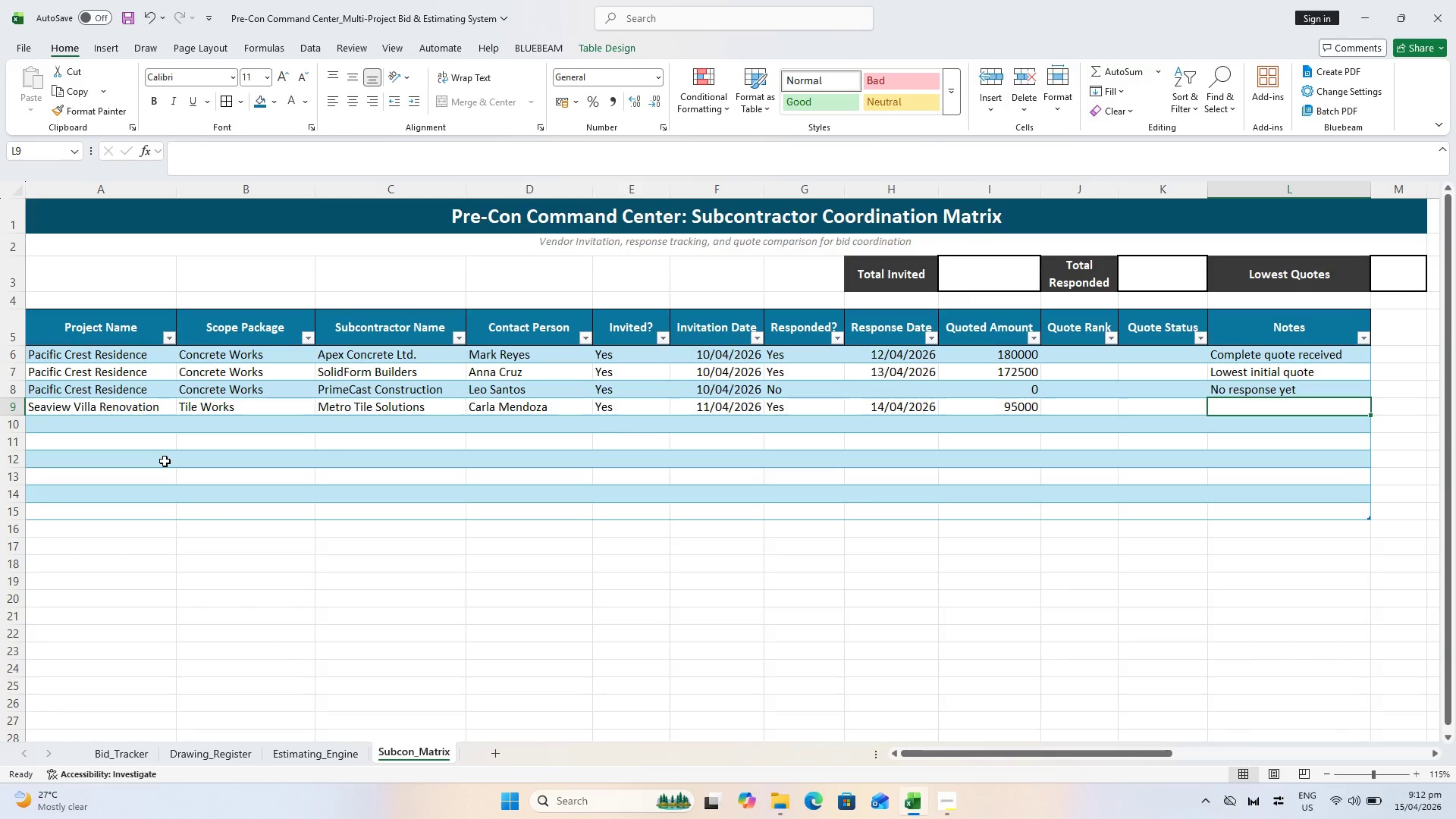 
type(Includes labor and materials)
 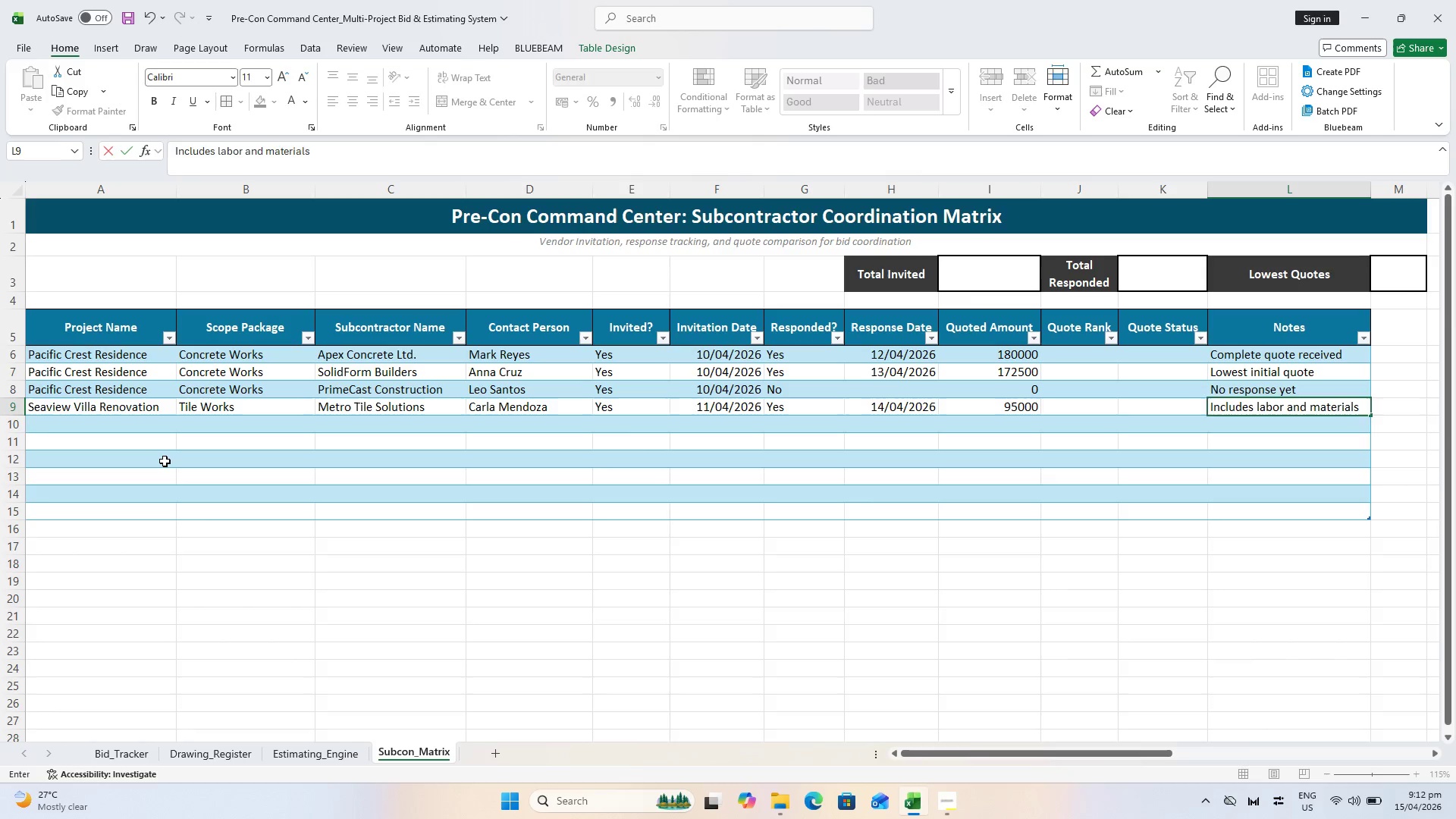 
key(Enter)
 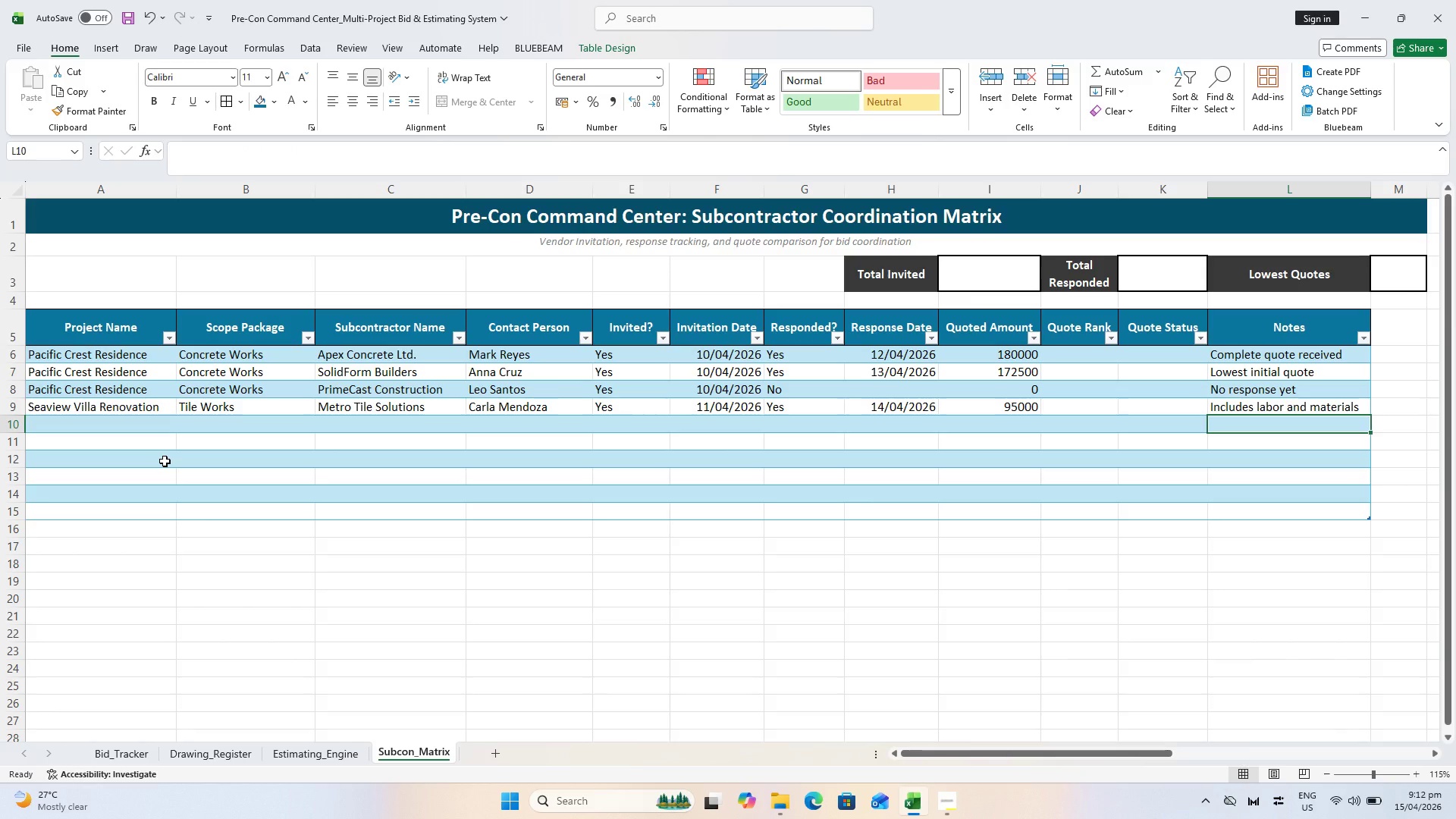 
key(Control+ControlLeft)
 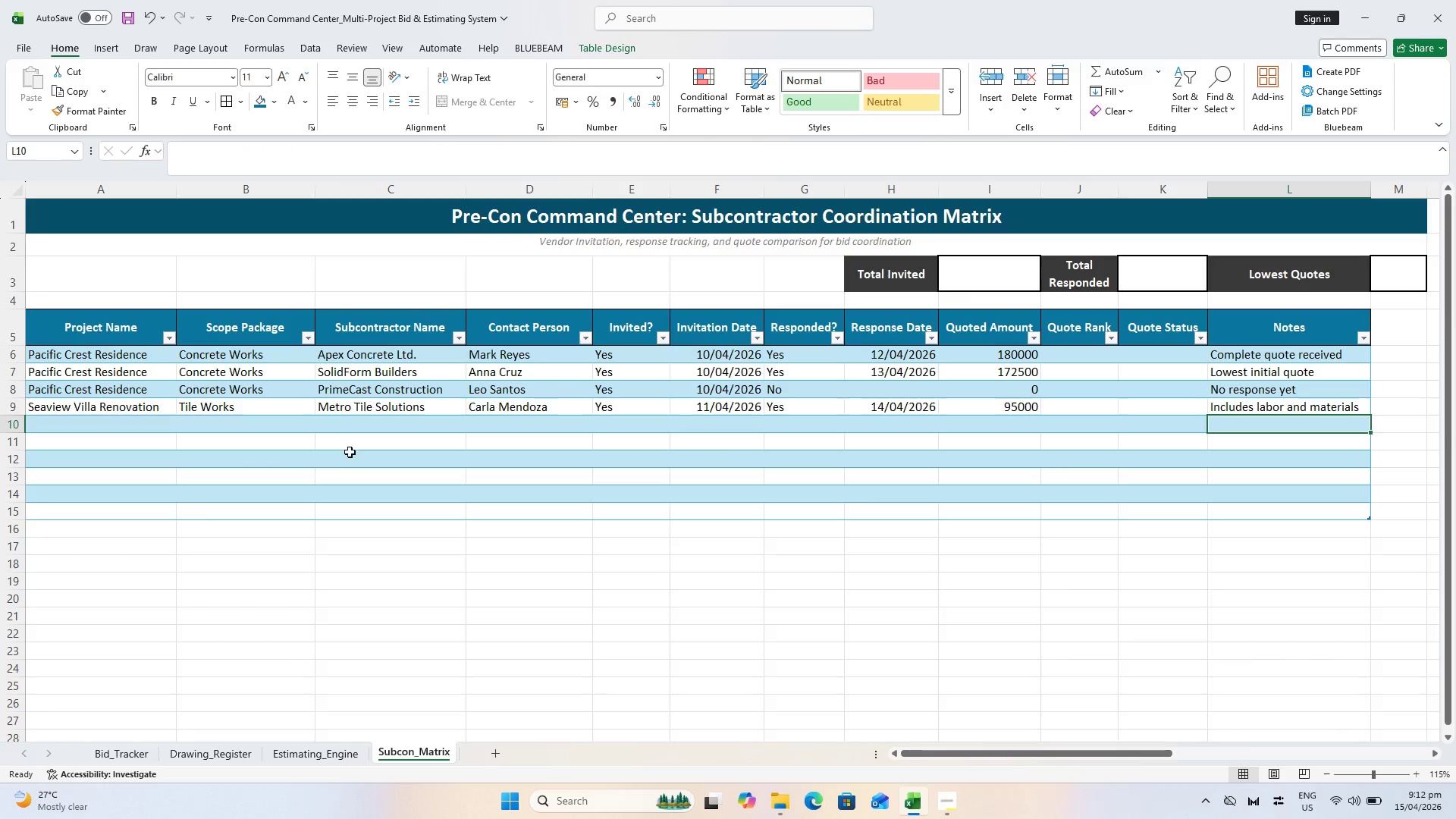 
key(Control+S)
 